 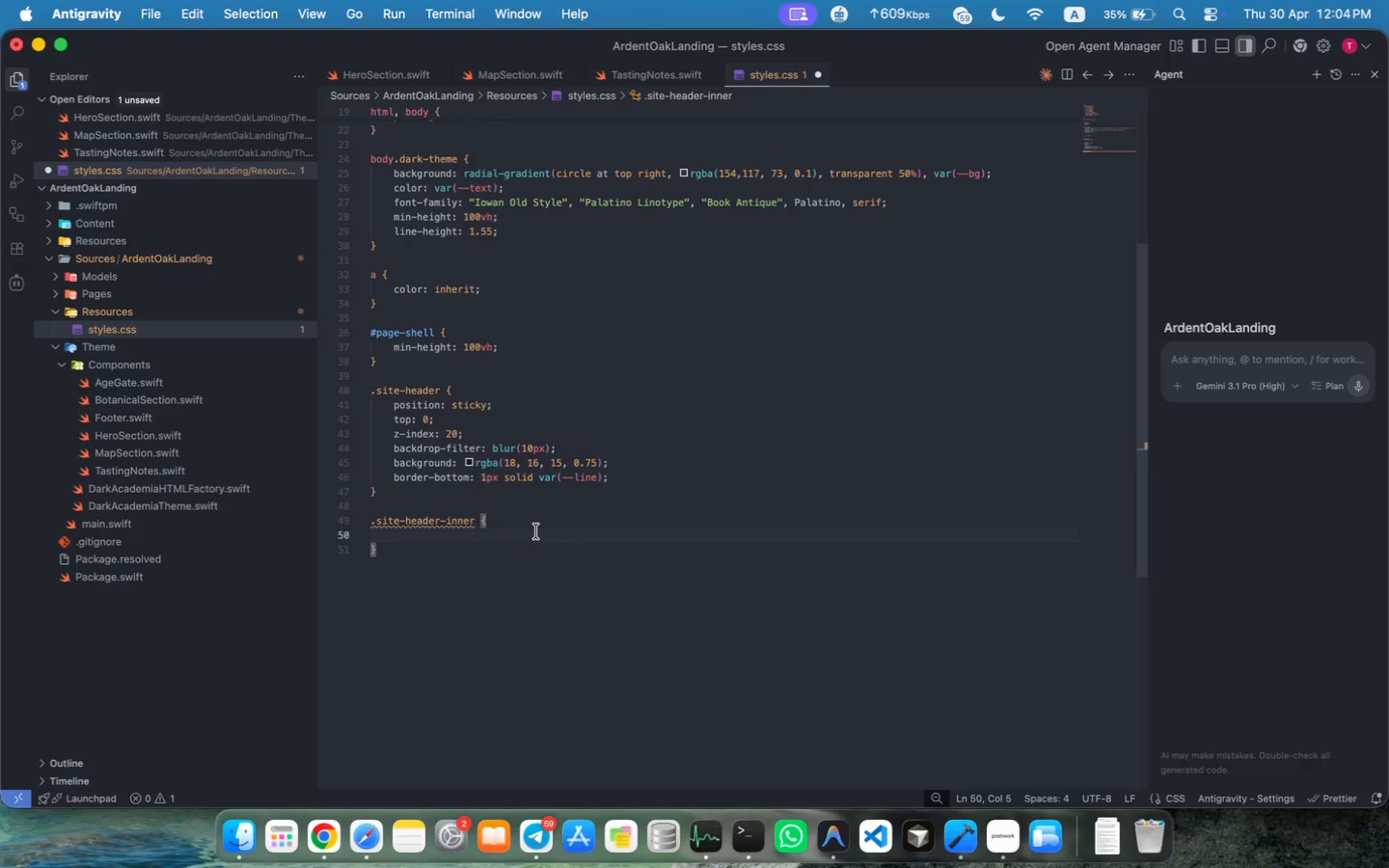 
mouse_move([531, 465])
 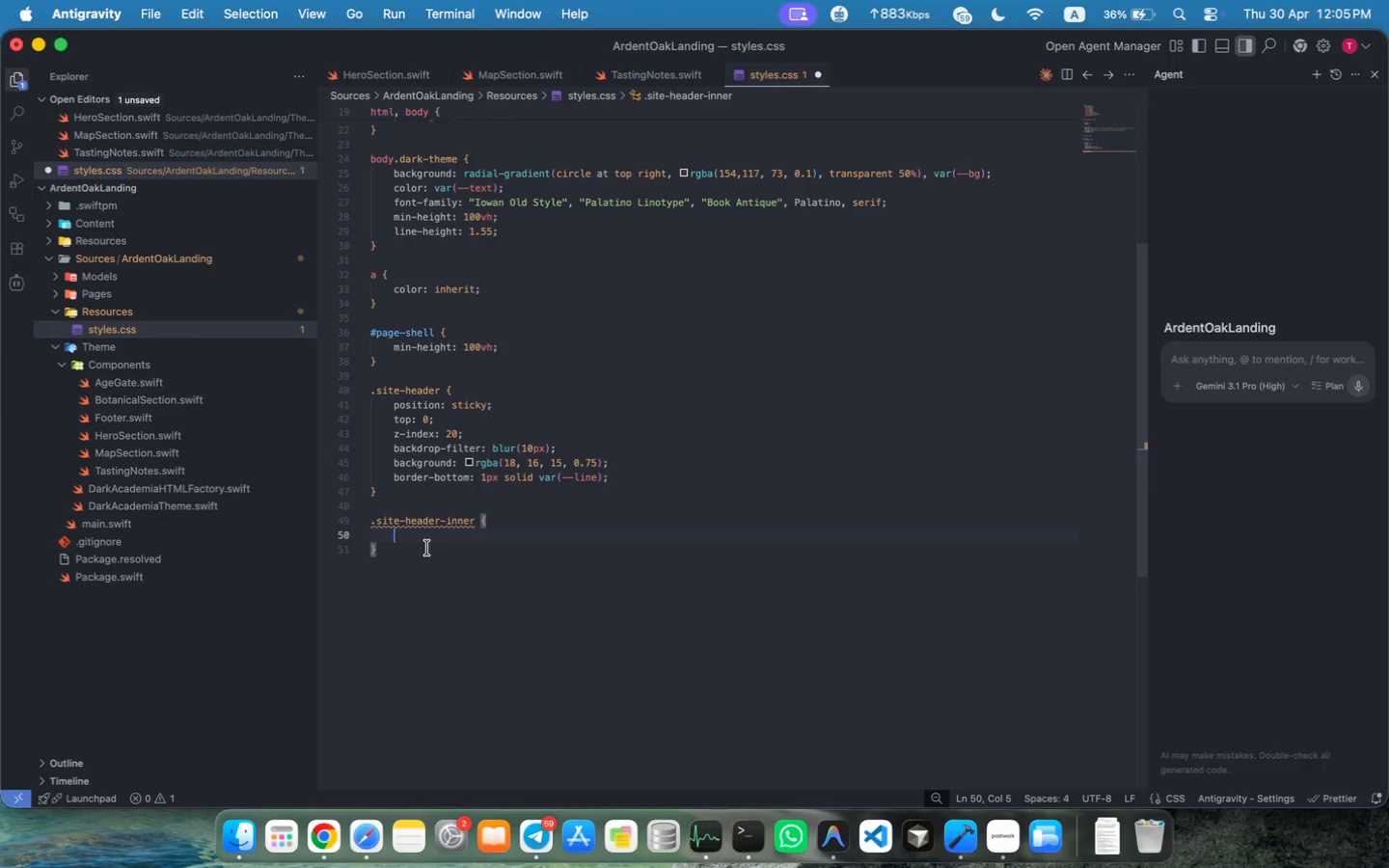 
wait(56.16)
 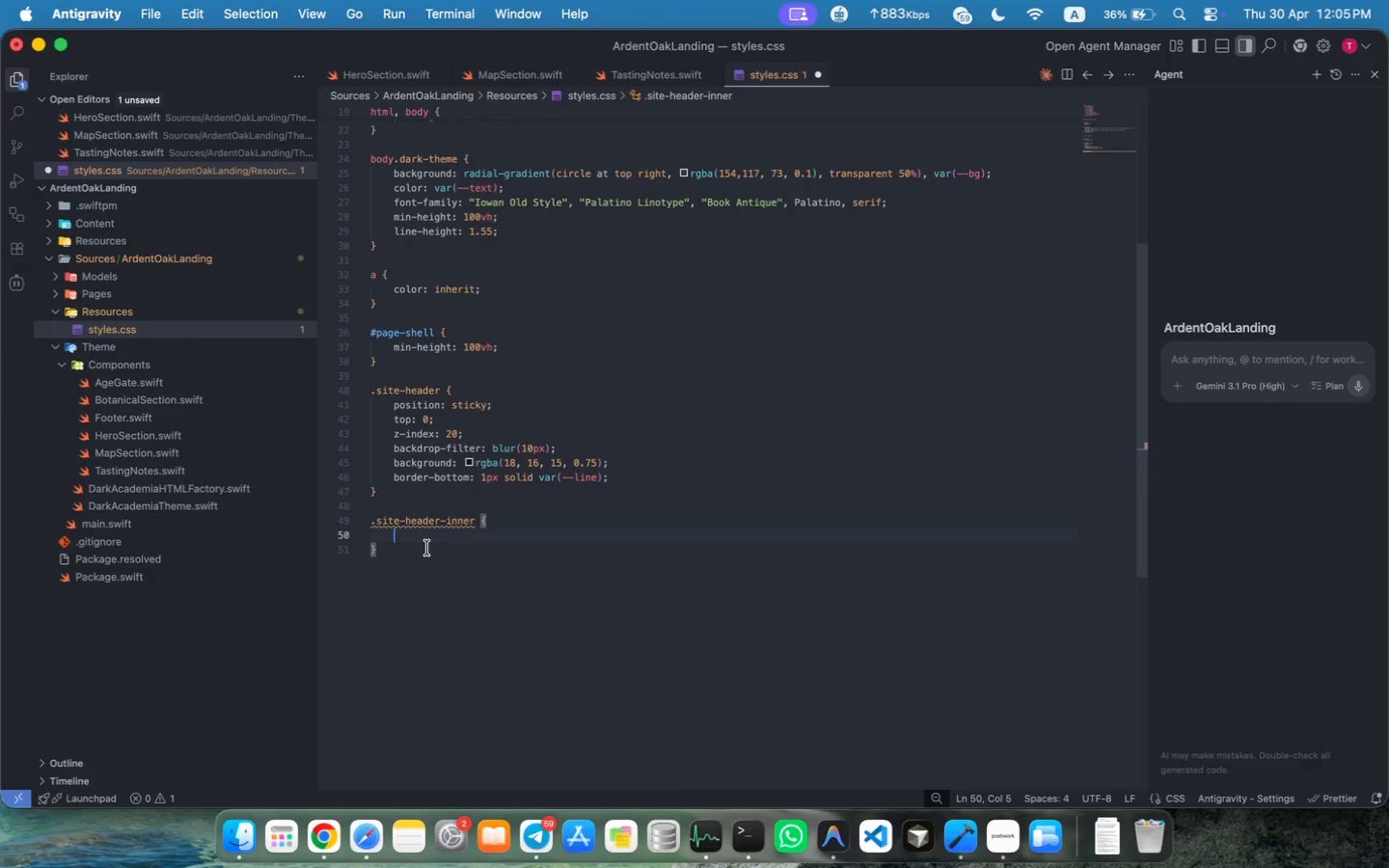 
left_click([544, 832])
 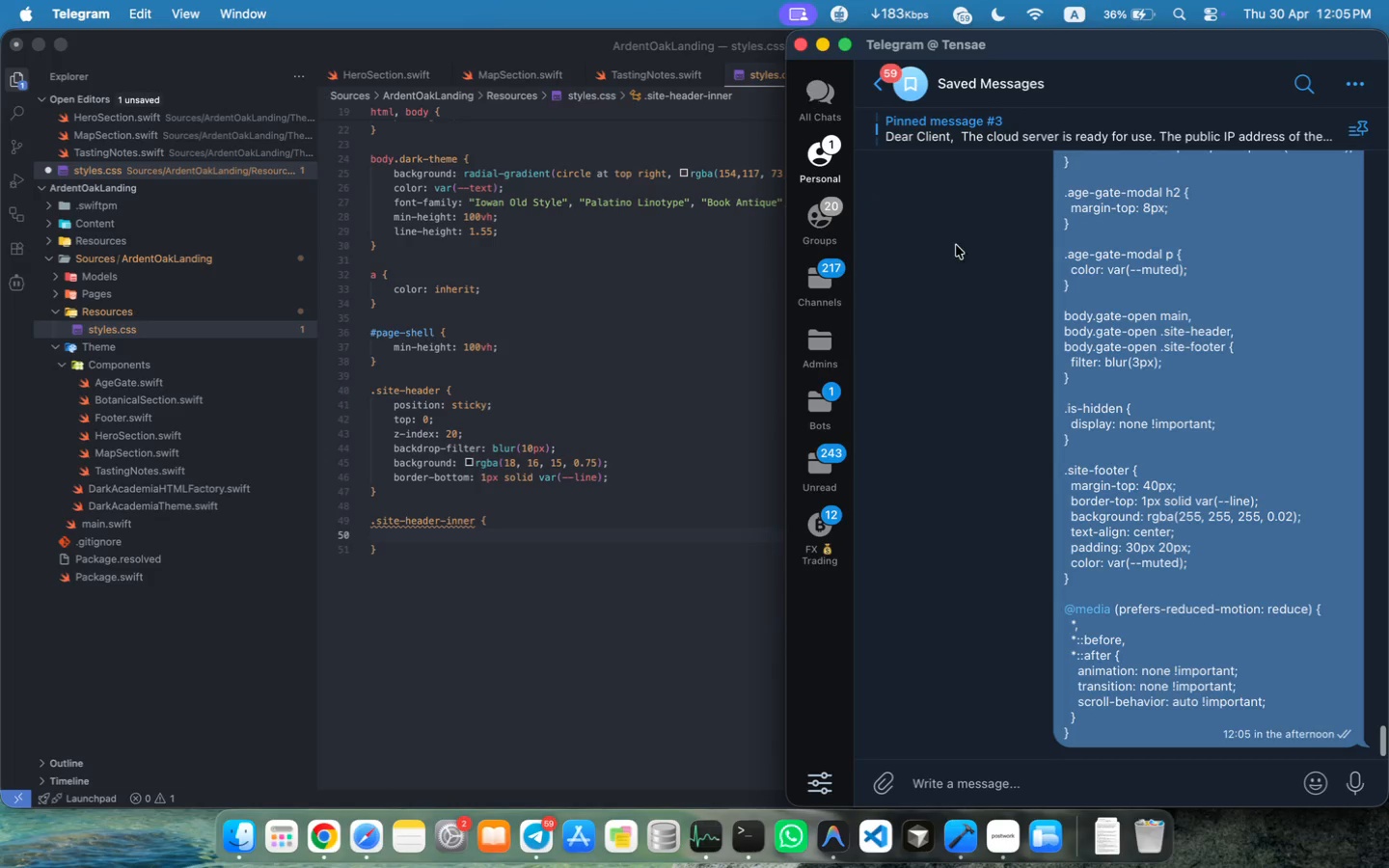 
right_click([1143, 470])
 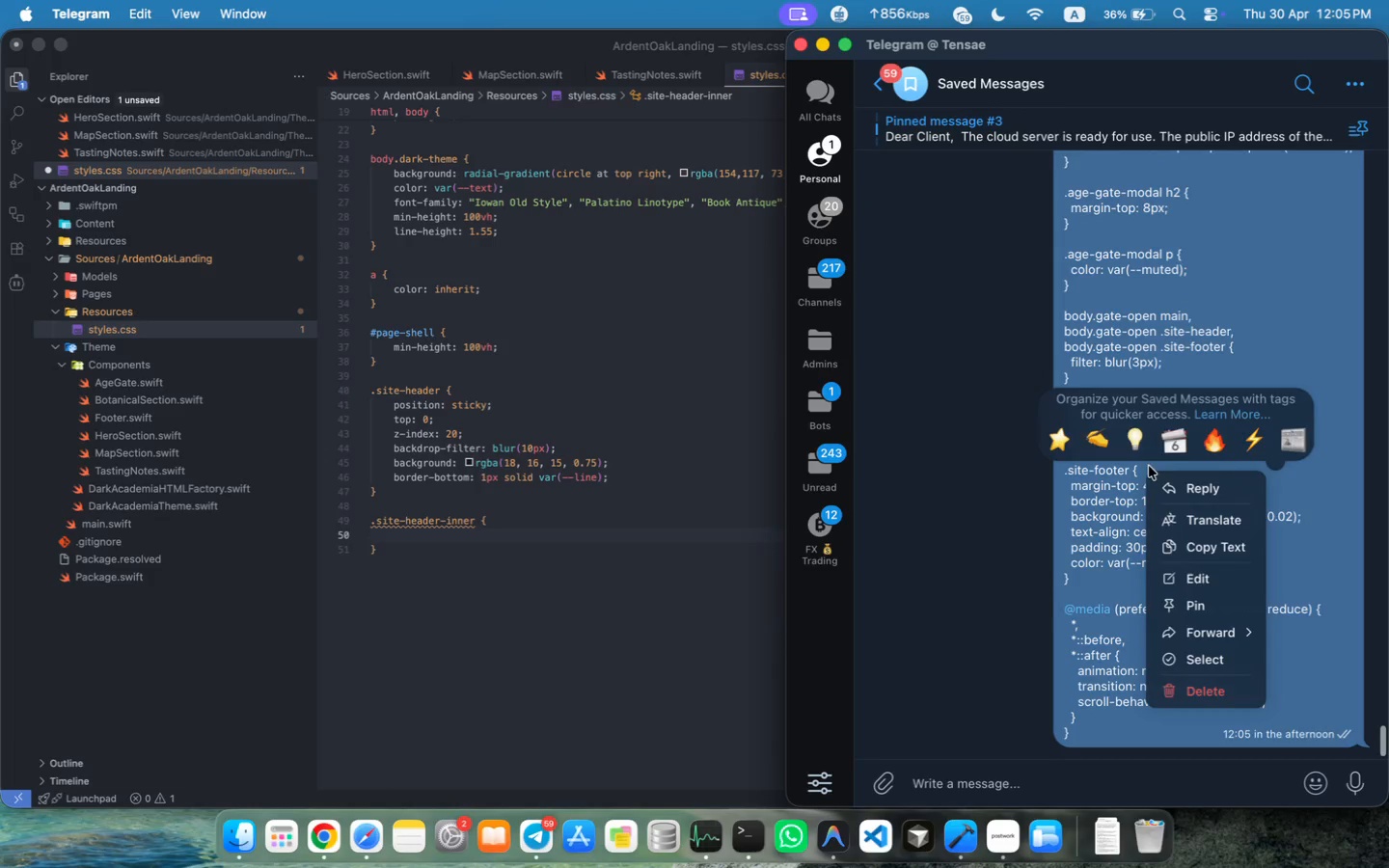 
left_click([1229, 551])
 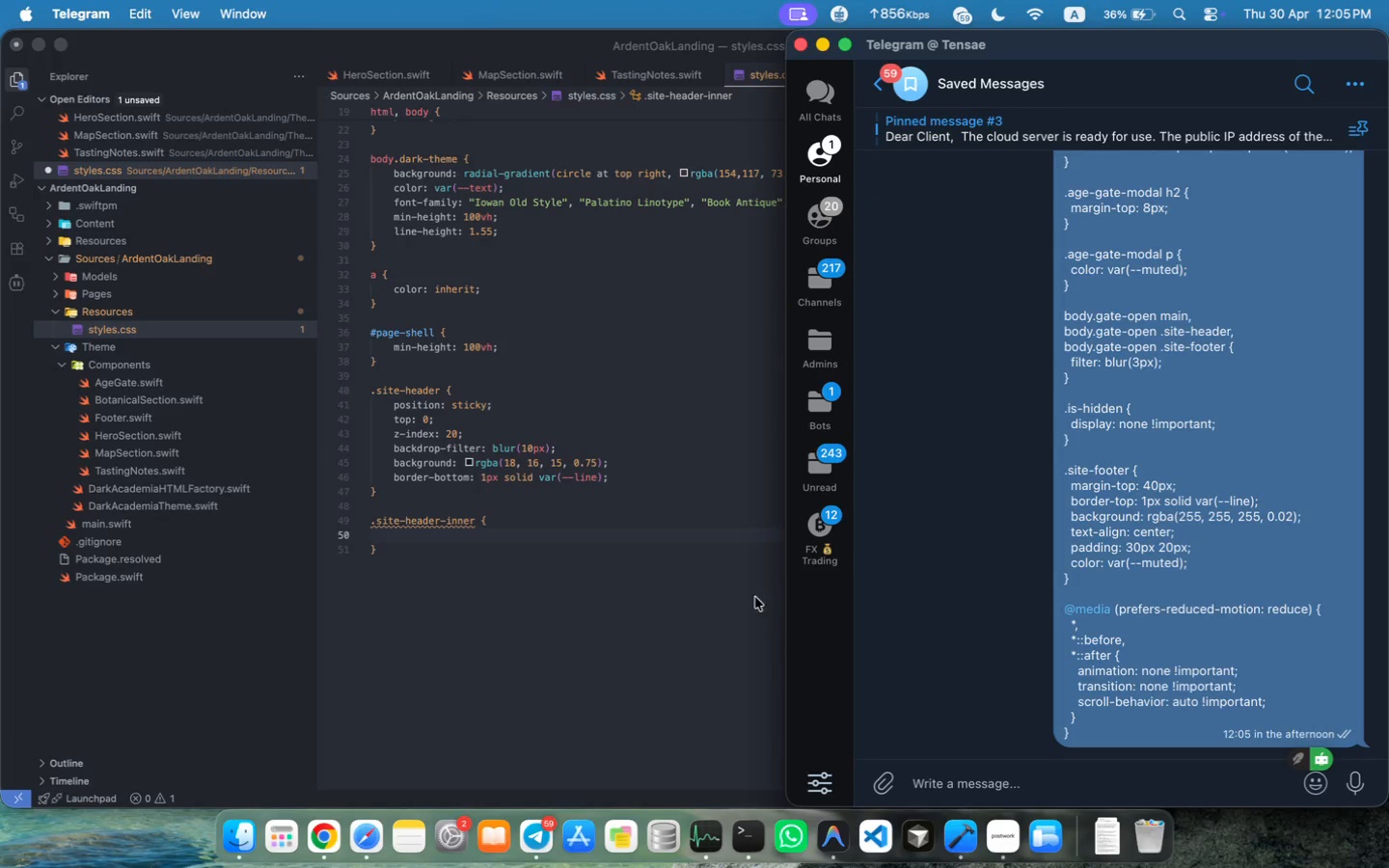 
left_click([727, 604])
 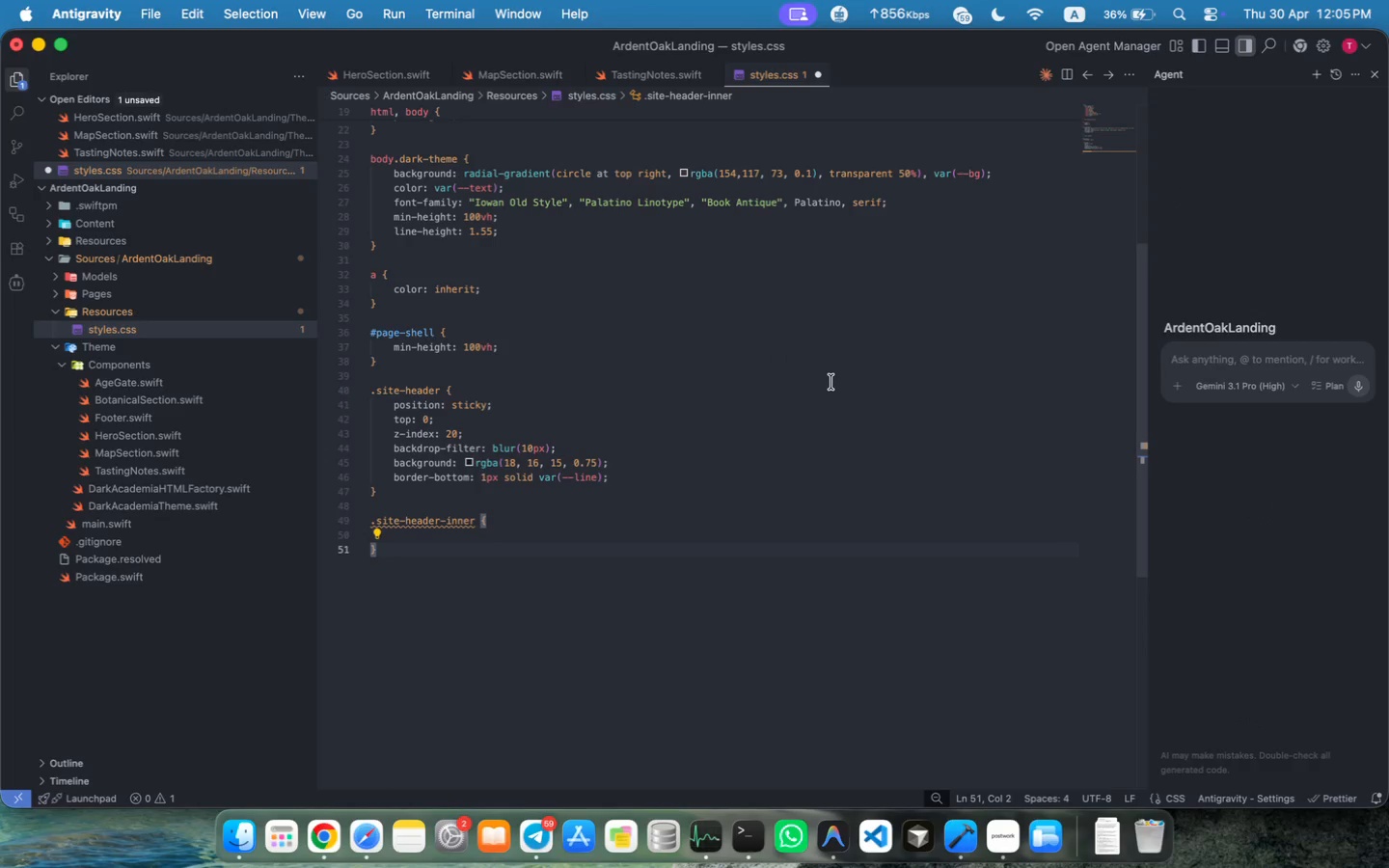 
key(Meta+A)
 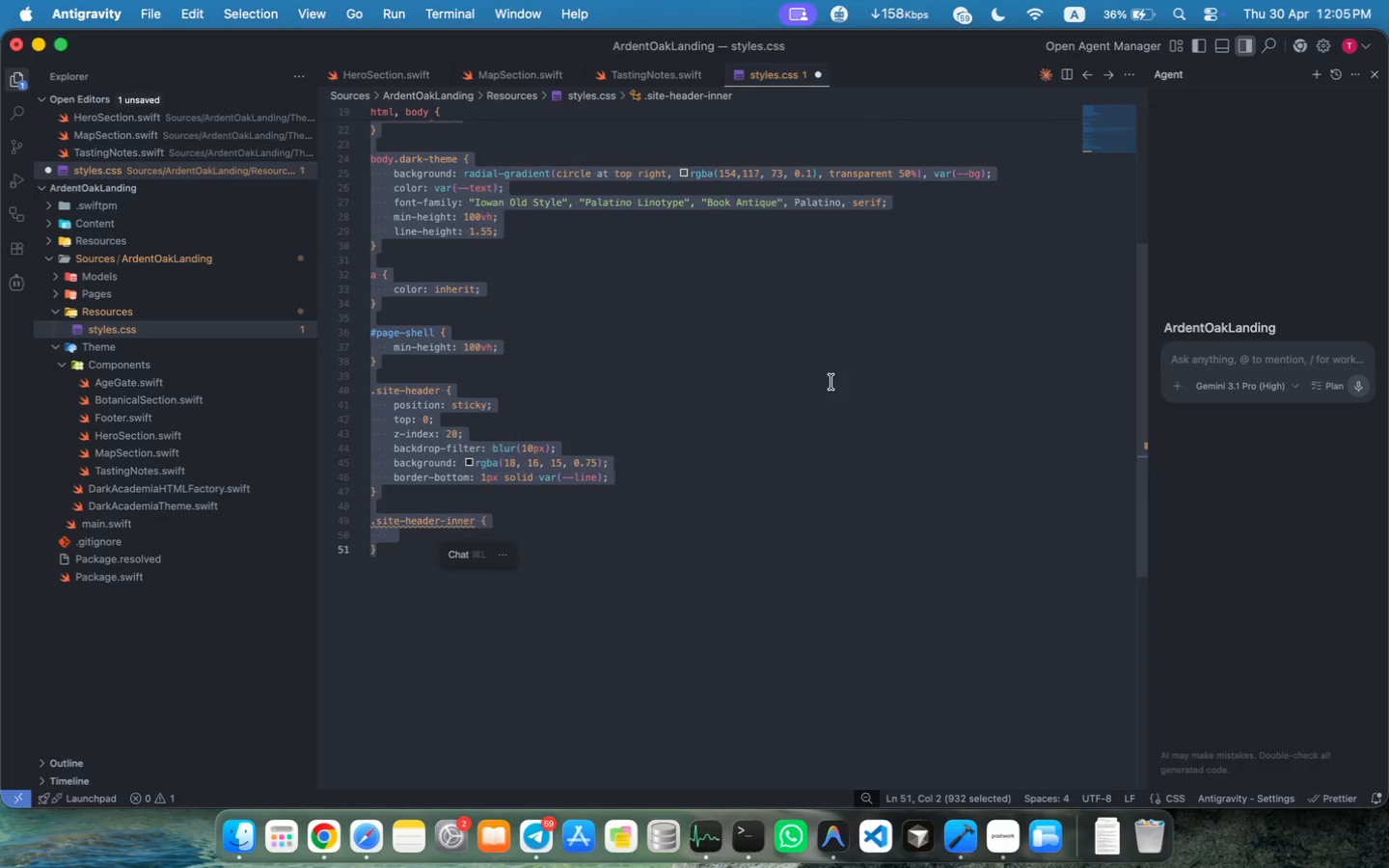 
key(Meta+V)
 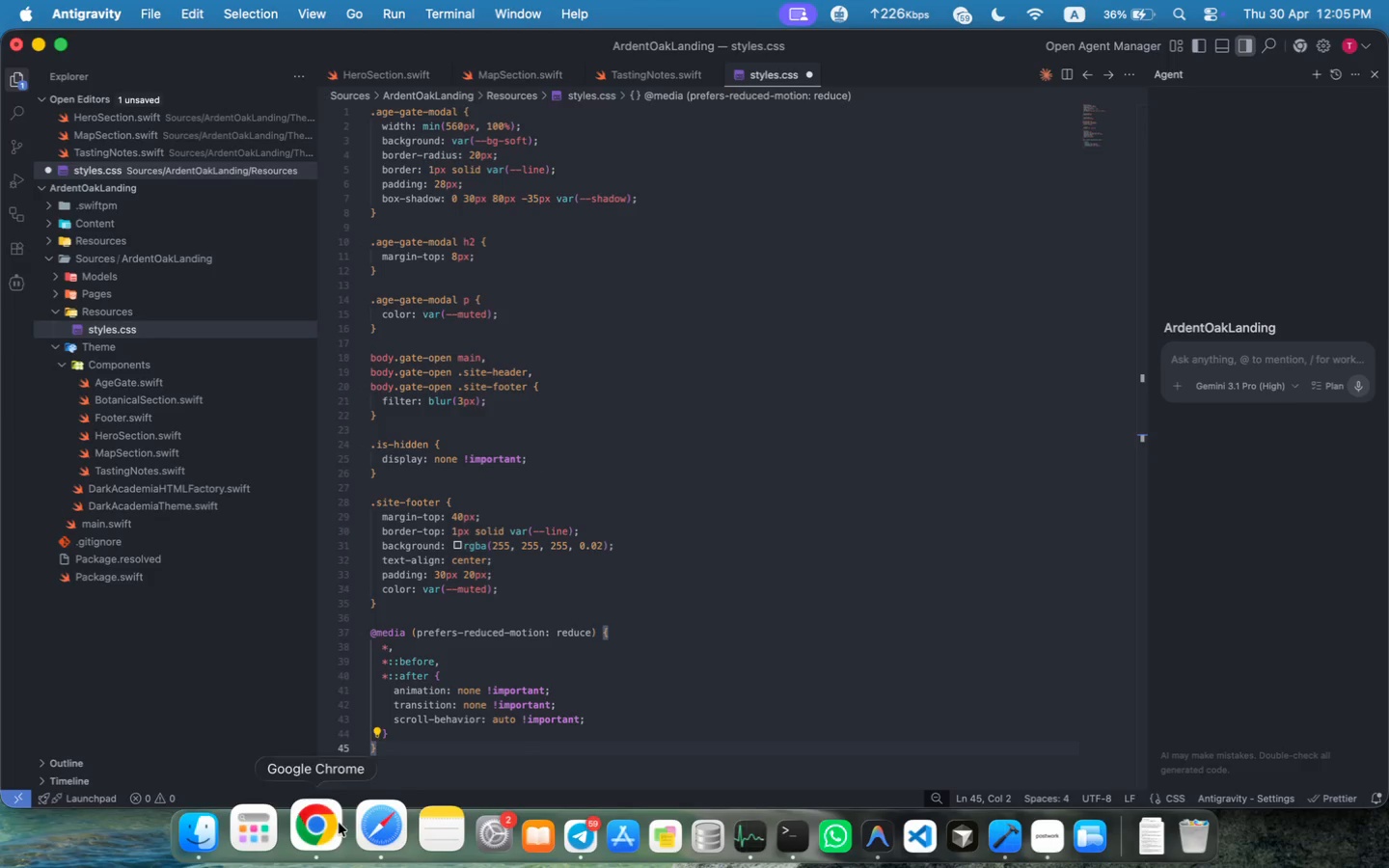 
scroll: coordinate [524, 596], scroll_direction: up, amount: 38.0
 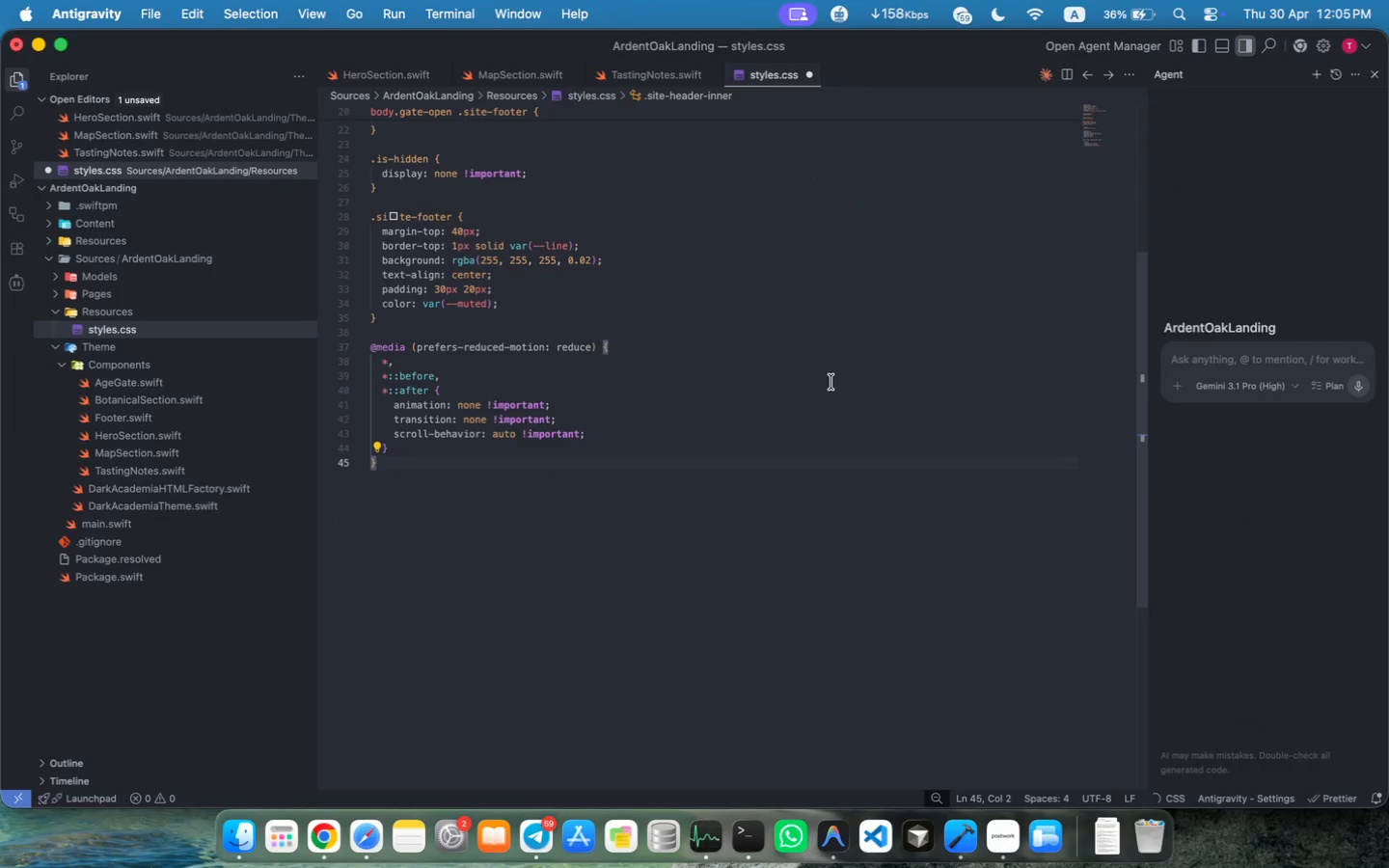 
left_click([536, 820])
 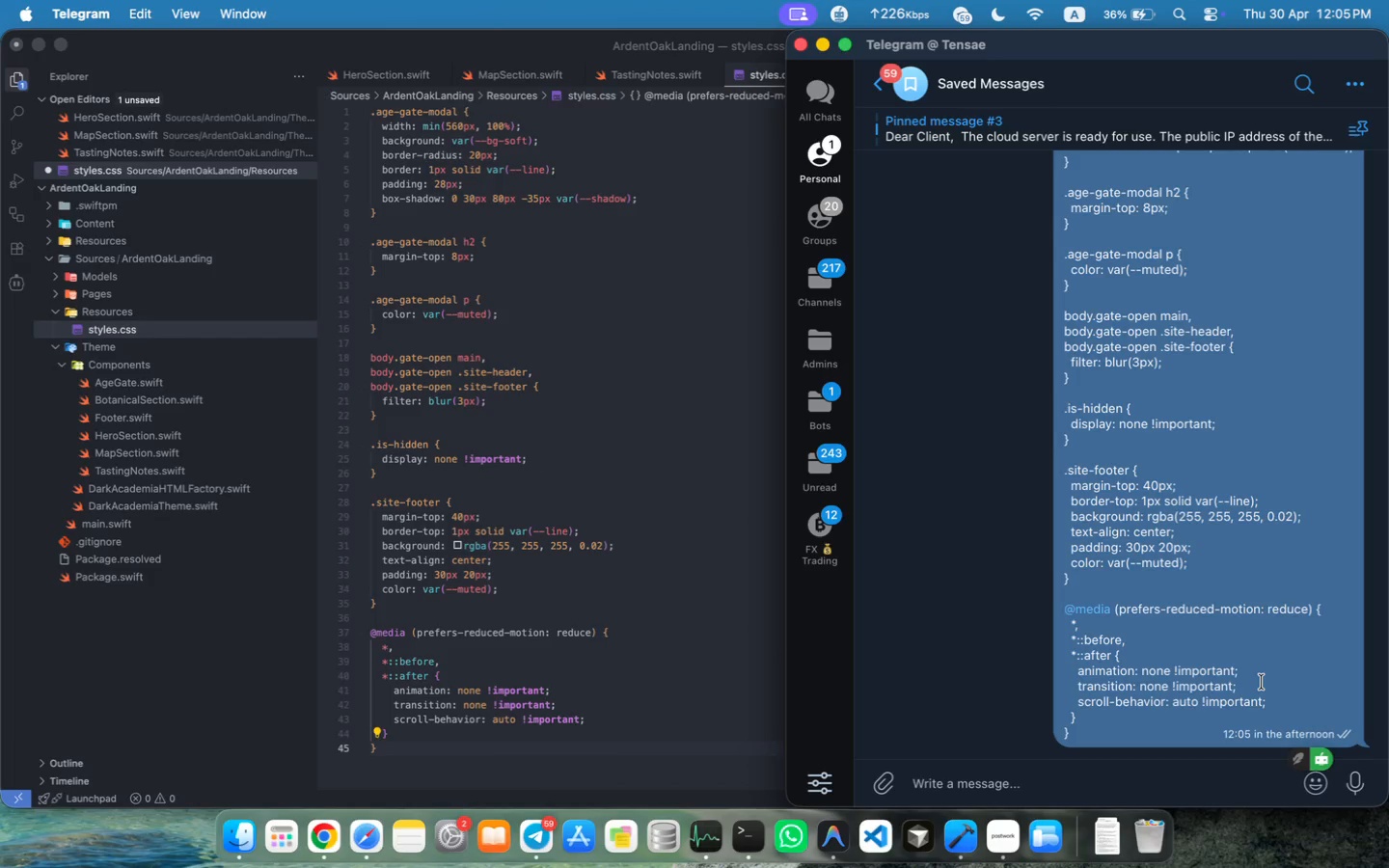 
left_click([1272, 681])
 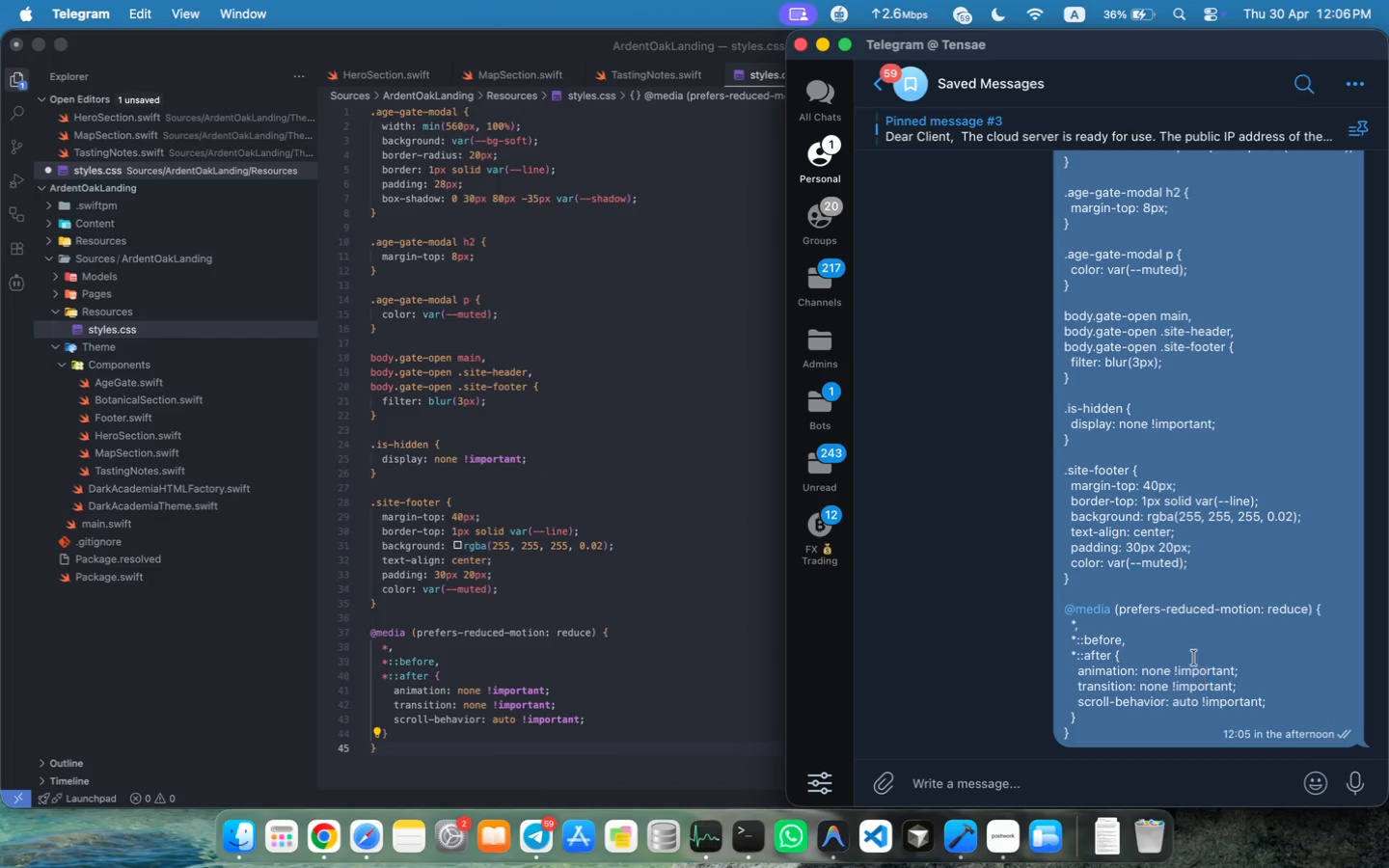 
scroll: coordinate [1194, 657], scroll_direction: down, amount: 64.0
 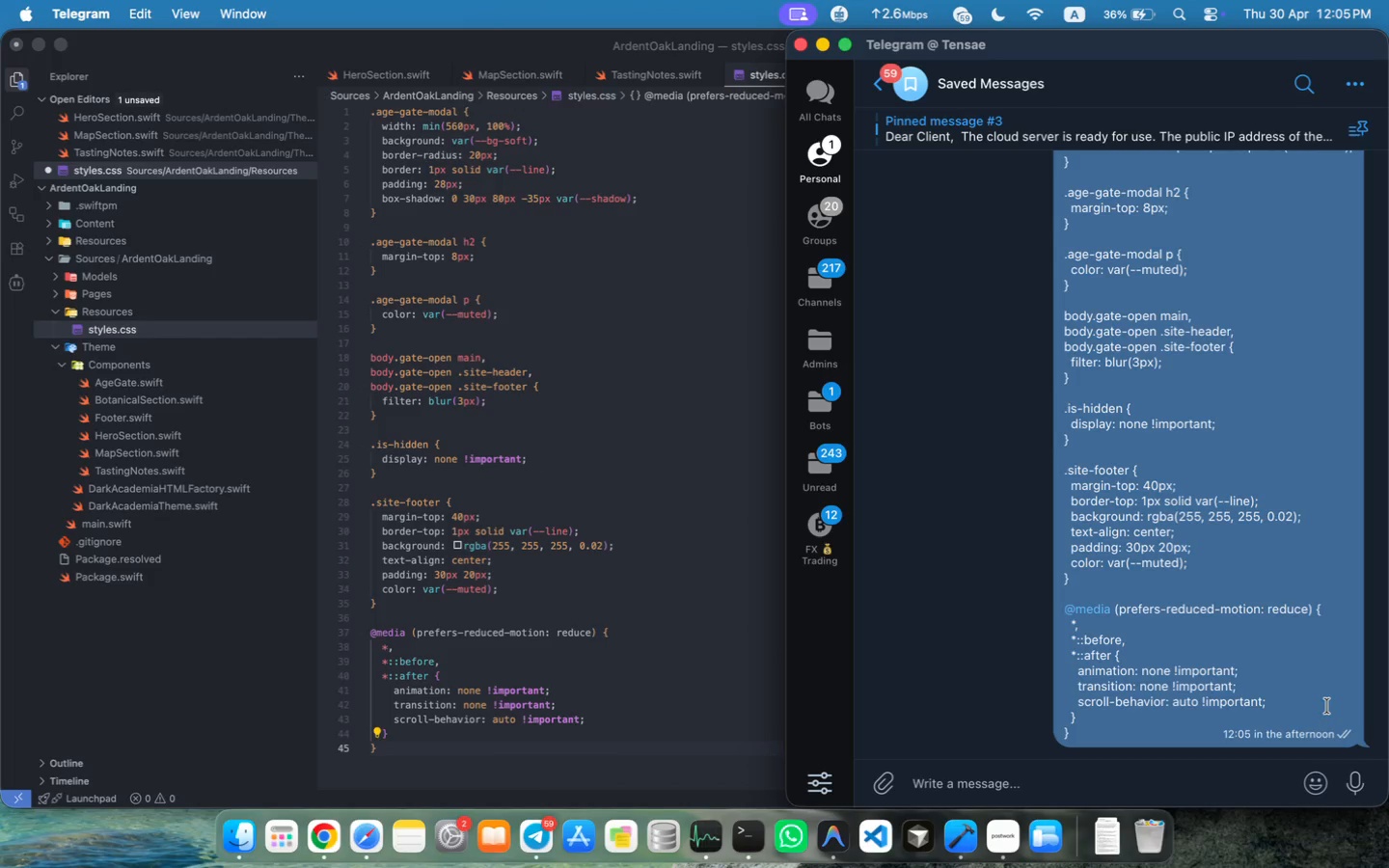 
left_click([571, 673])
 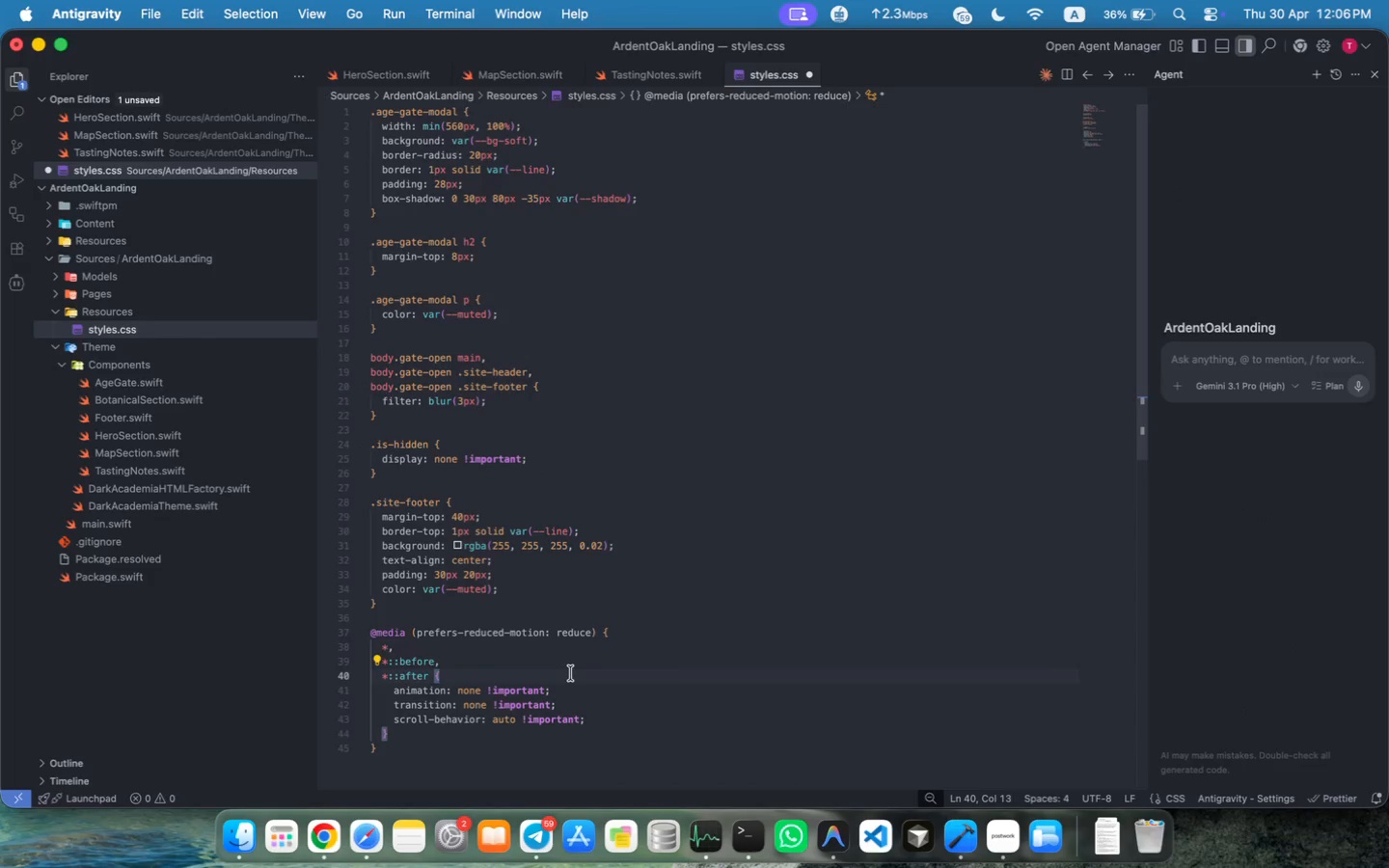 
key(Meta+Z)
 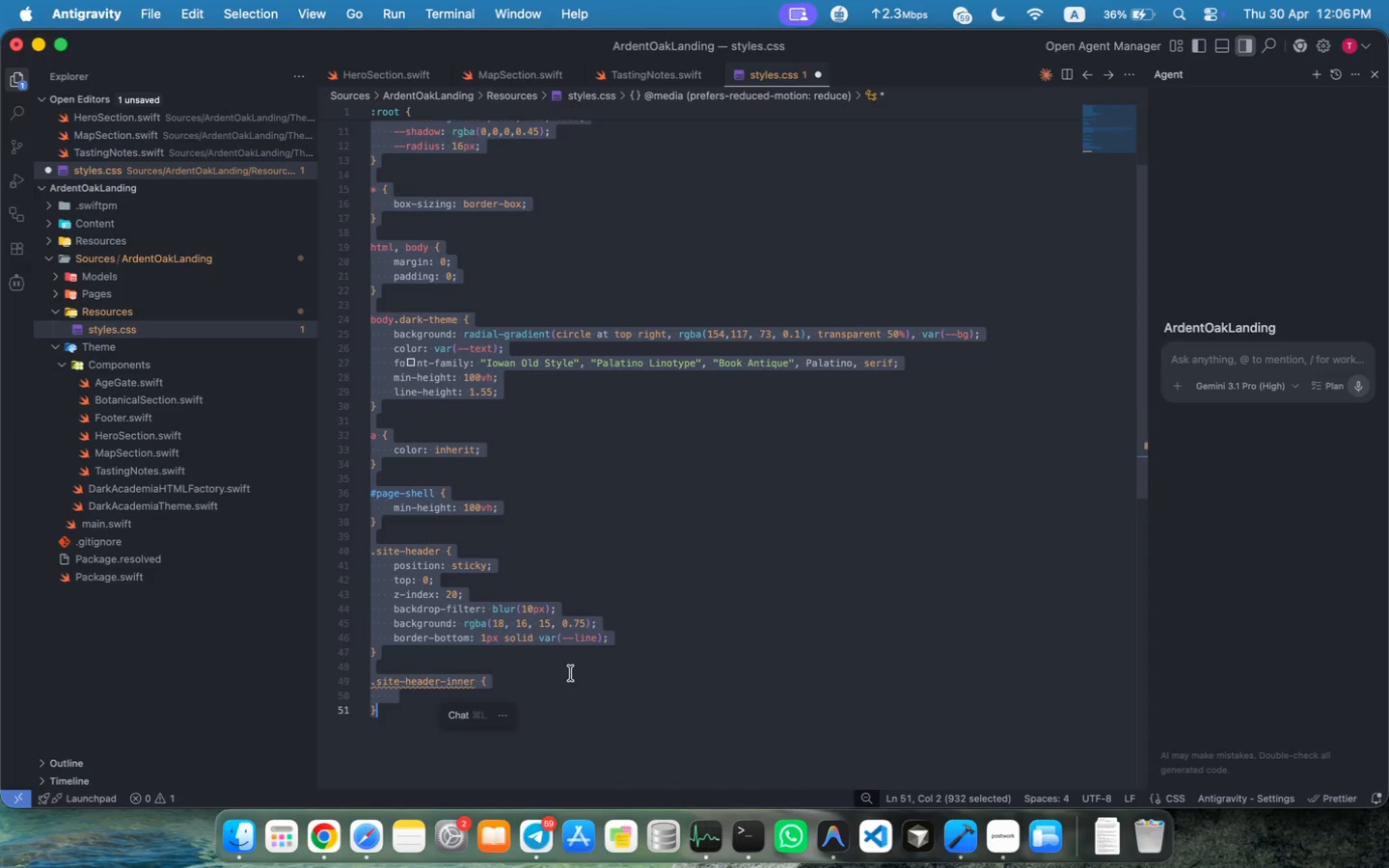 
left_click([566, 685])
 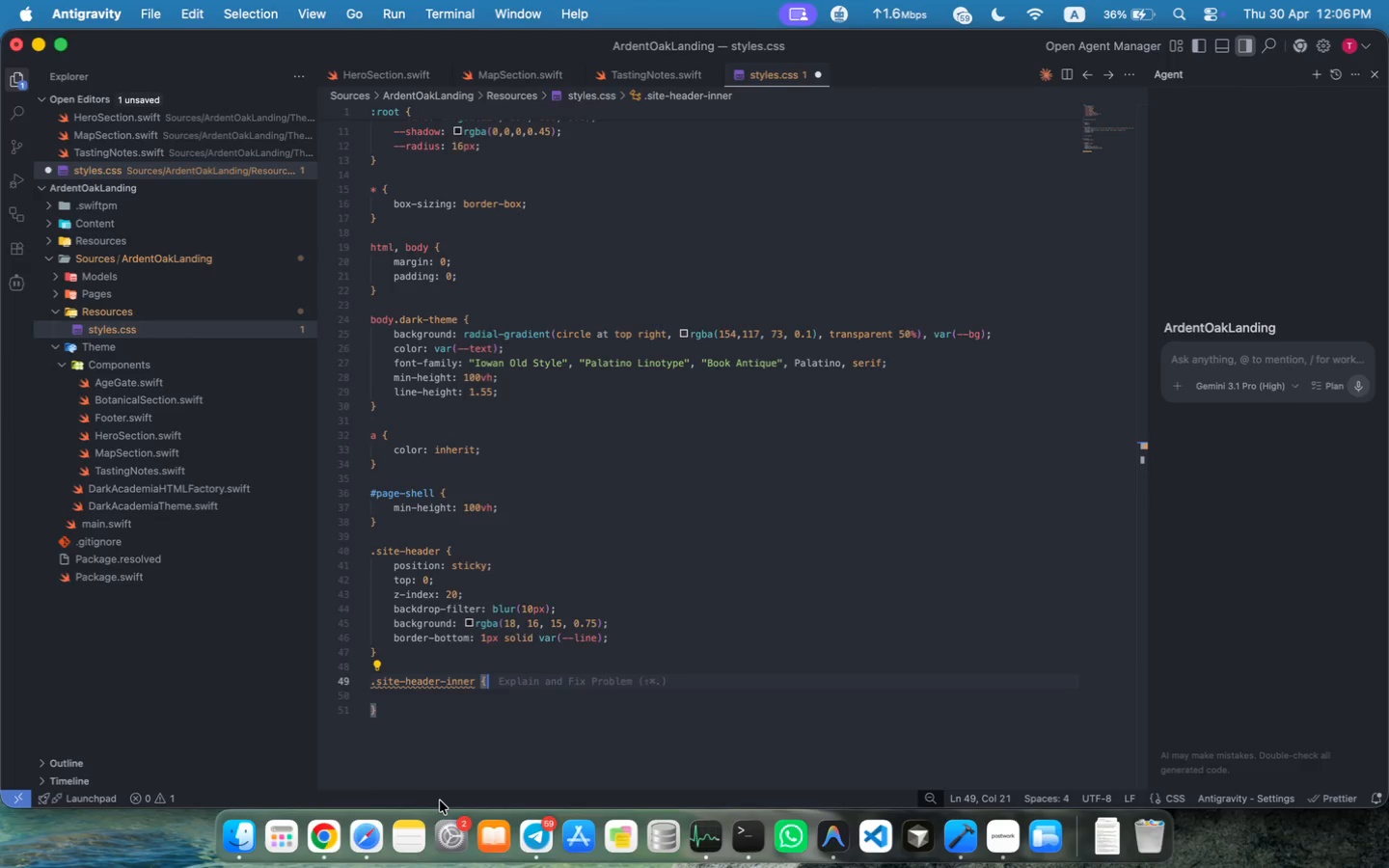 
wait(16.11)
 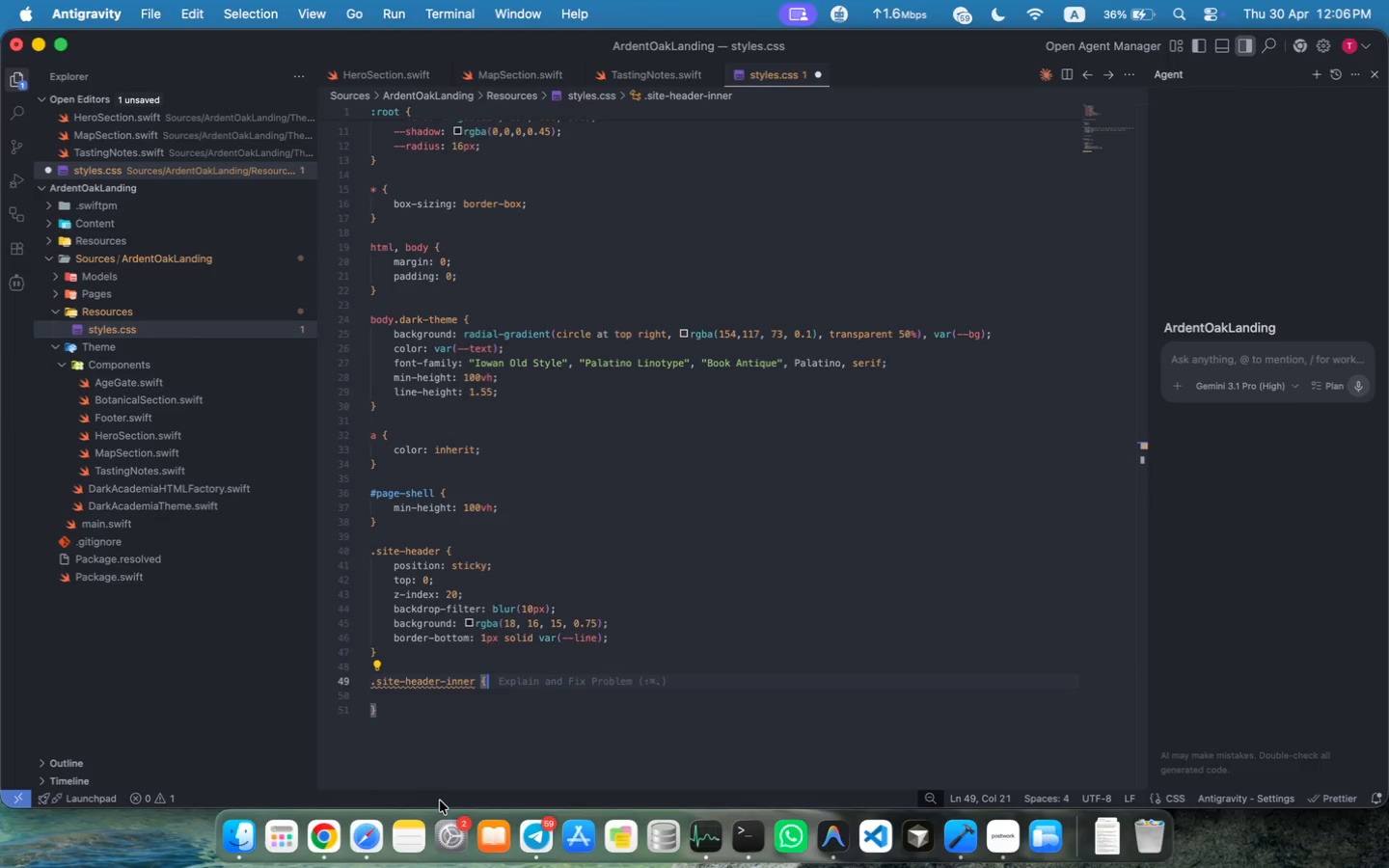 
left_click([448, 701])
 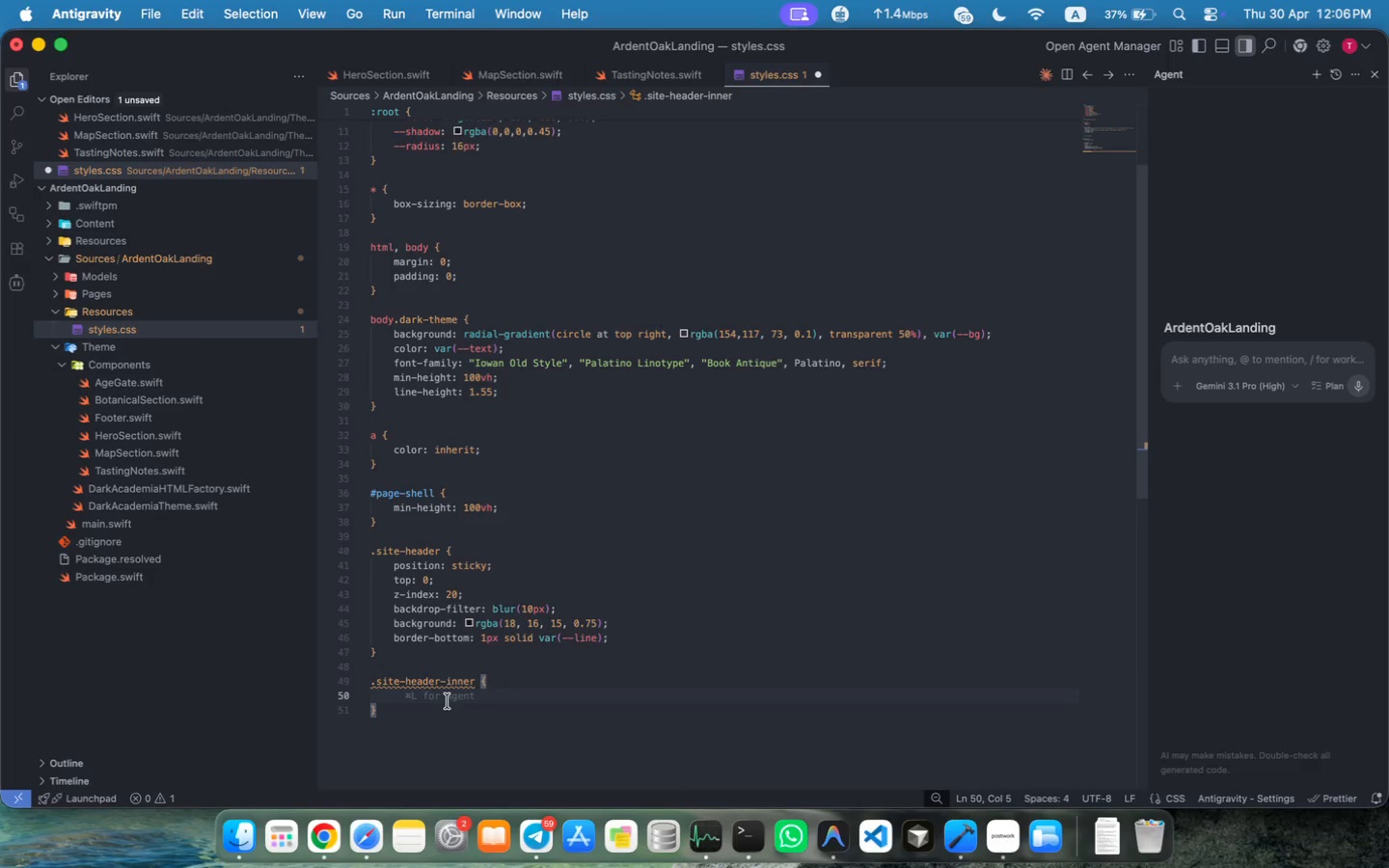 
wait(19.67)
 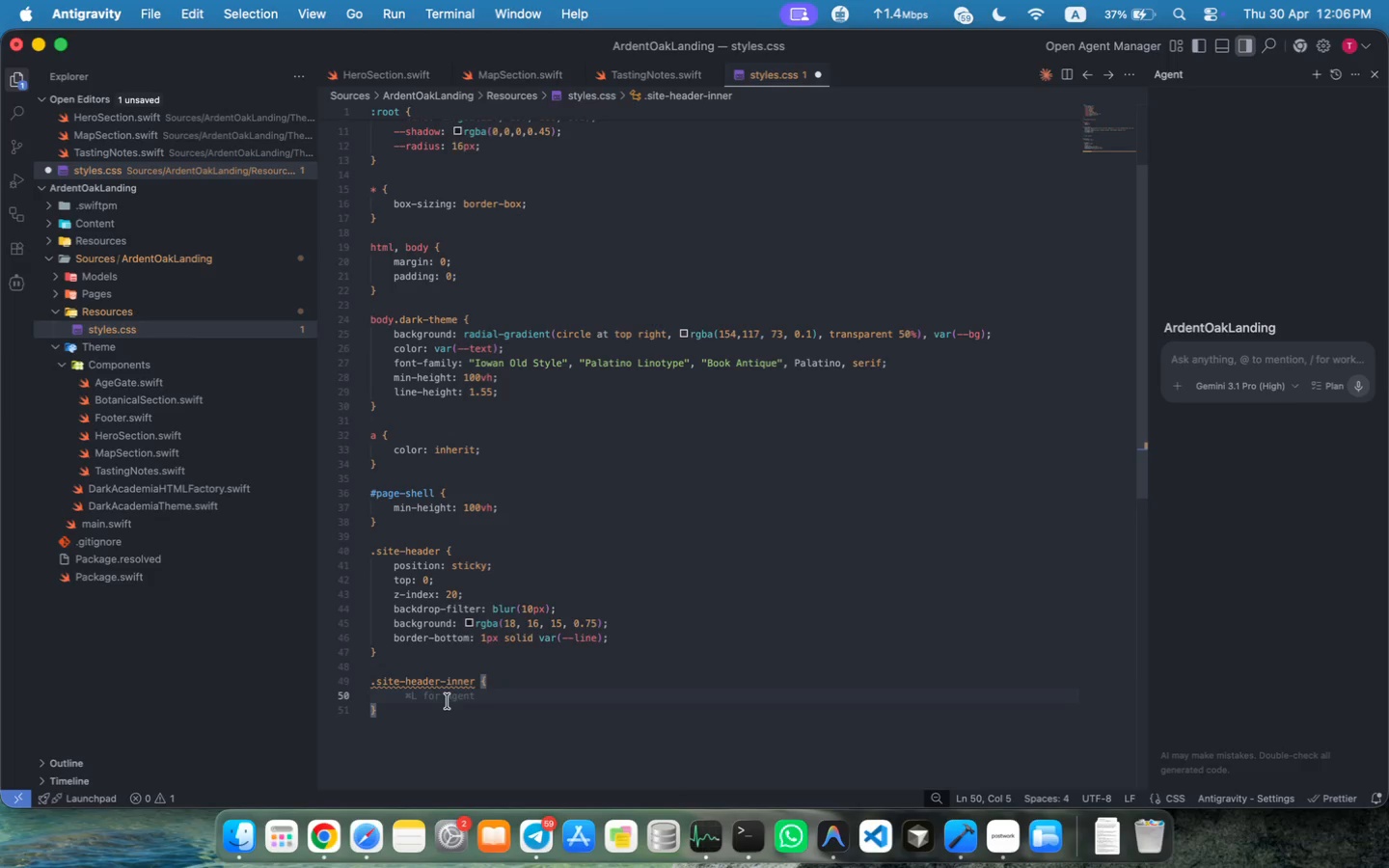 
left_click([67, 207])
 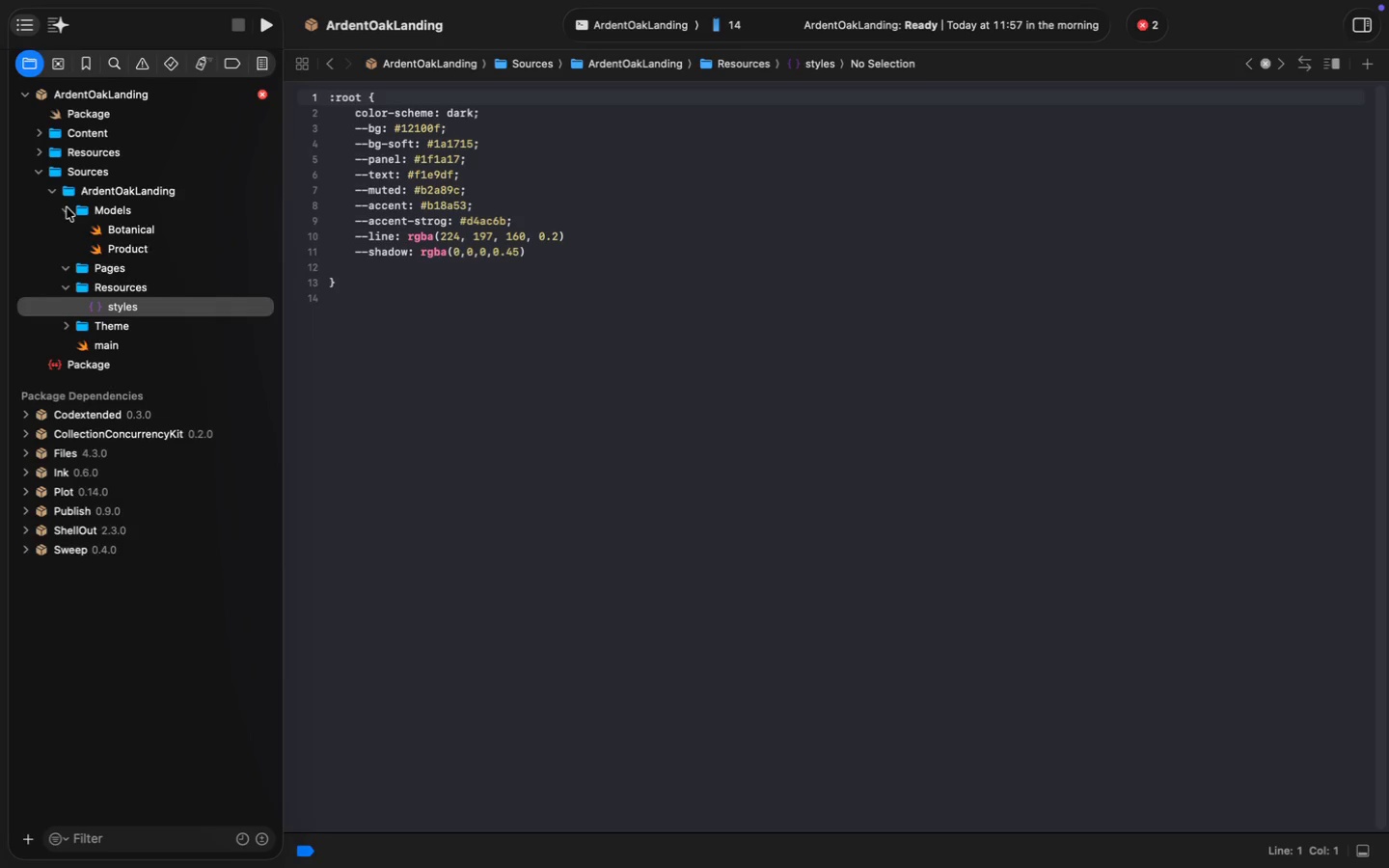 
left_click([115, 274])
 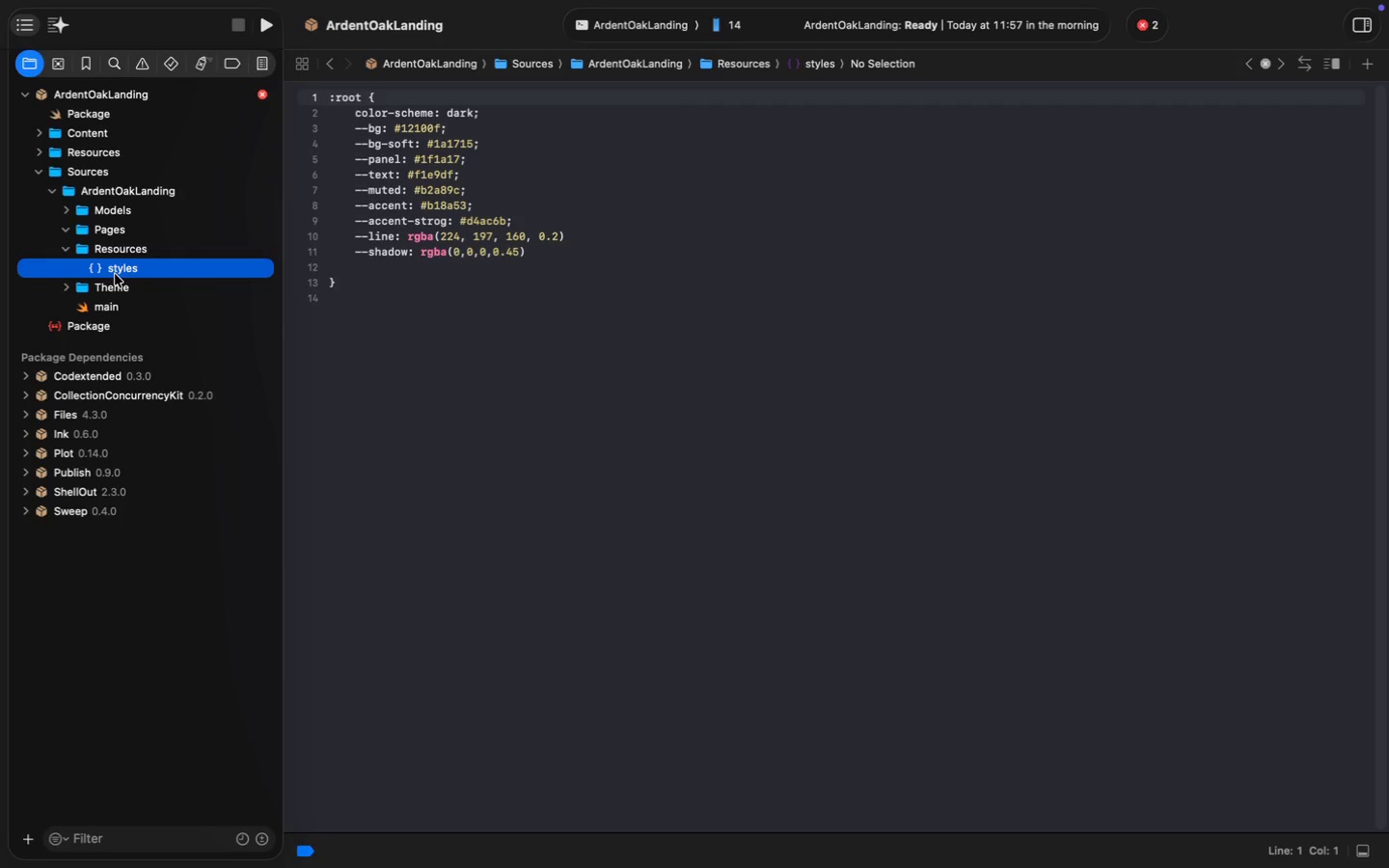 
scroll: coordinate [420, 338], scroll_direction: up, amount: 8.0
 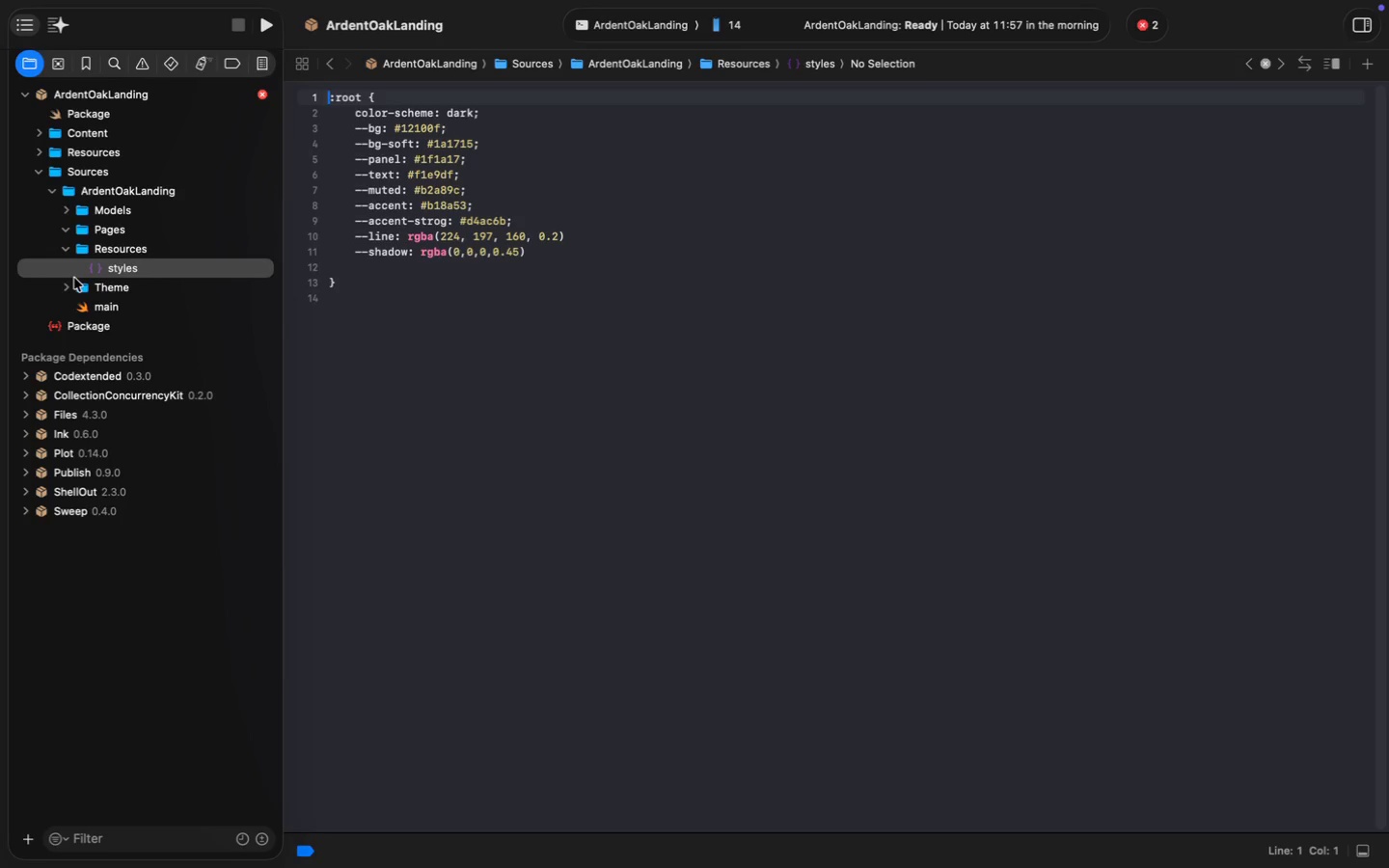 
key(Meta+S)
 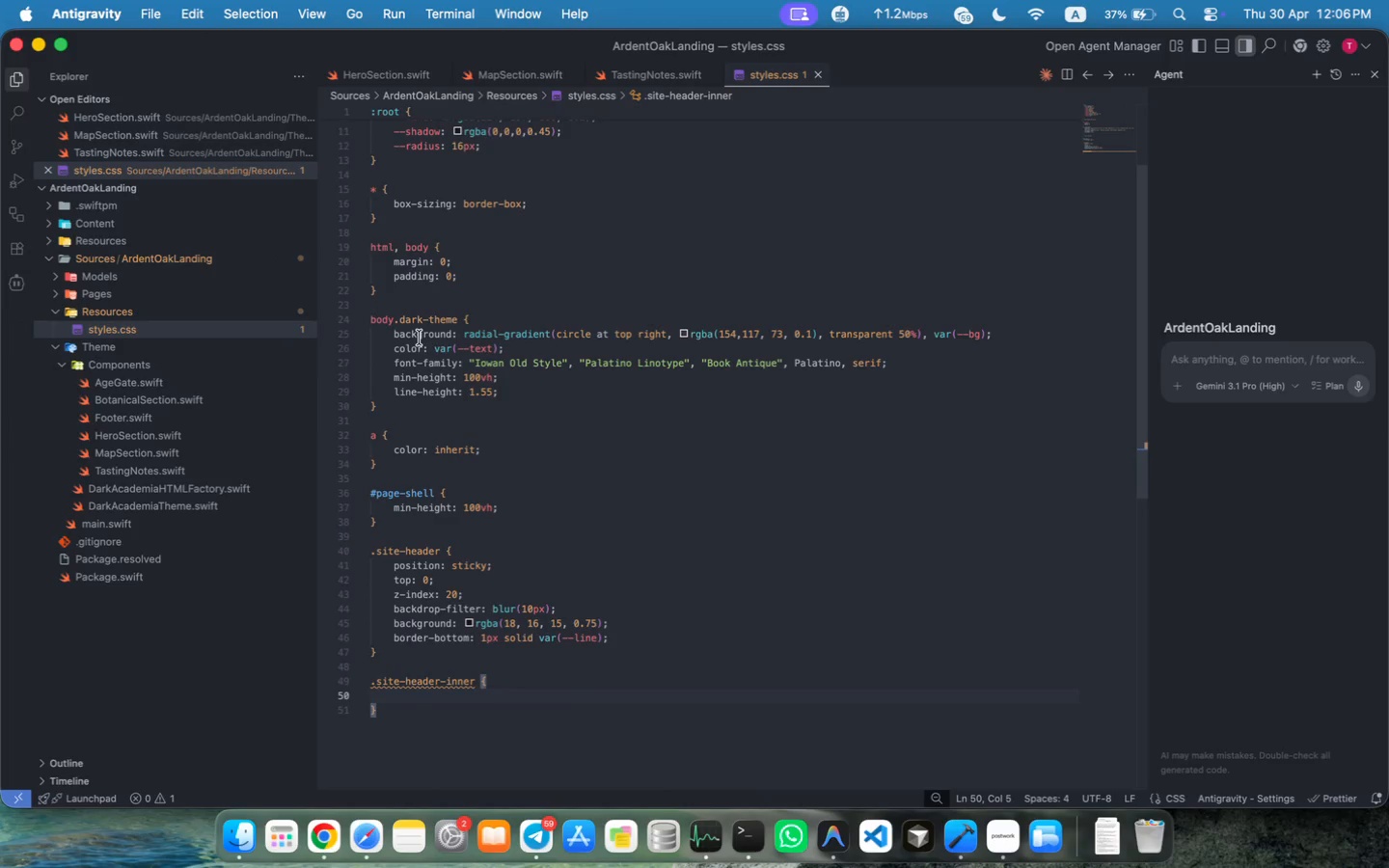 
key(Meta+S)
 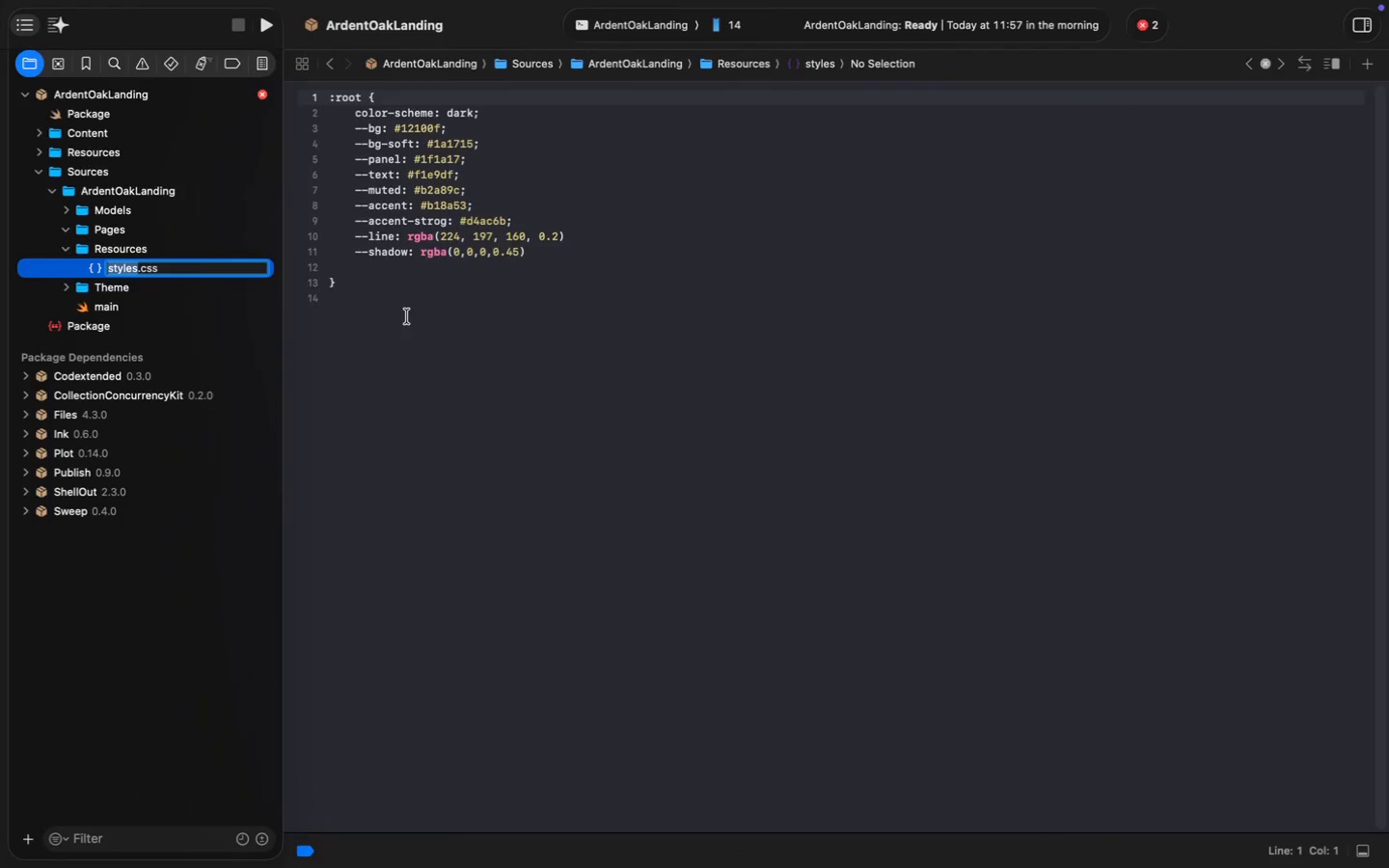 
left_click([404, 307])
 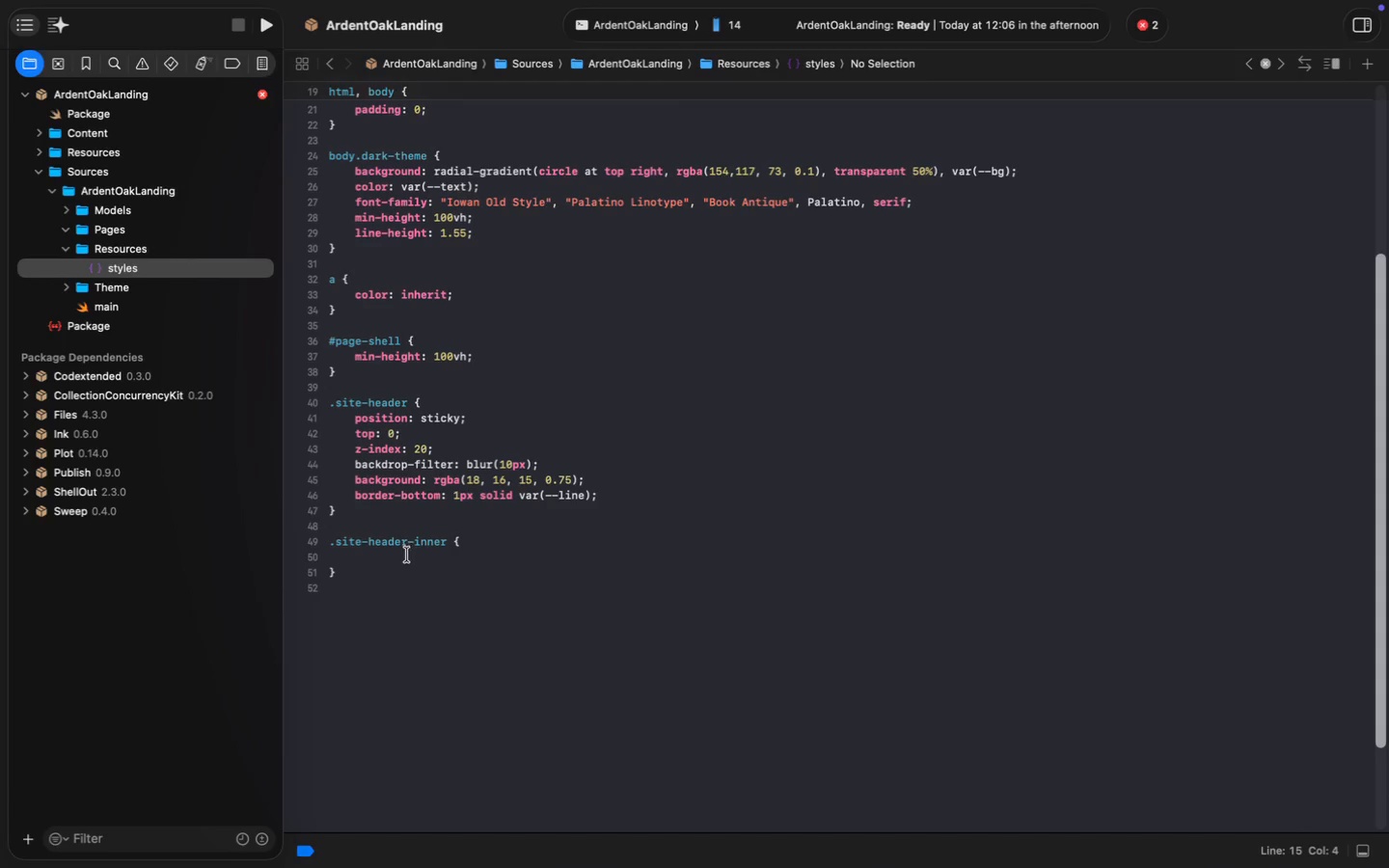 
scroll: coordinate [415, 395], scroll_direction: down, amount: 29.0
 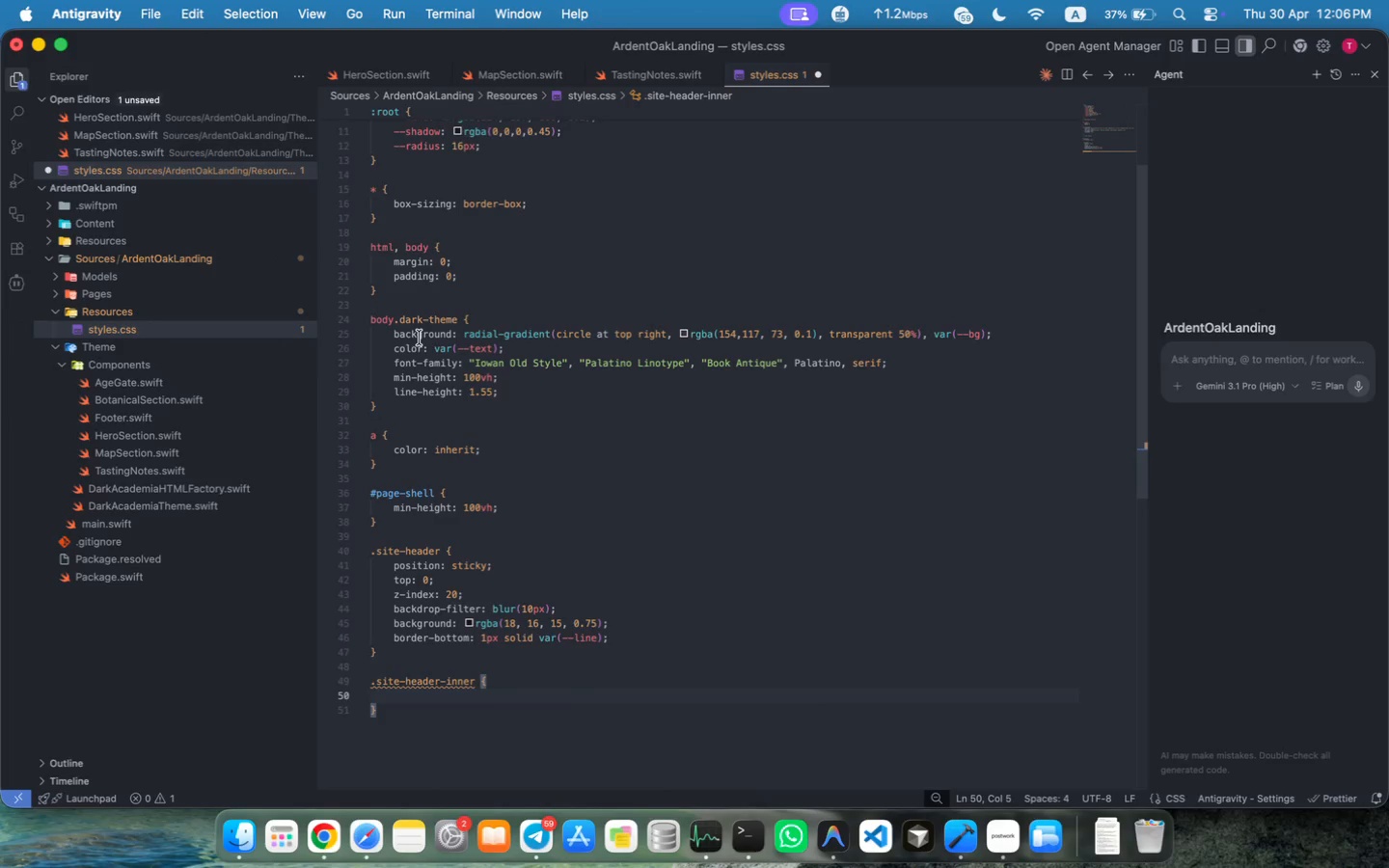 
left_click([404, 557])
 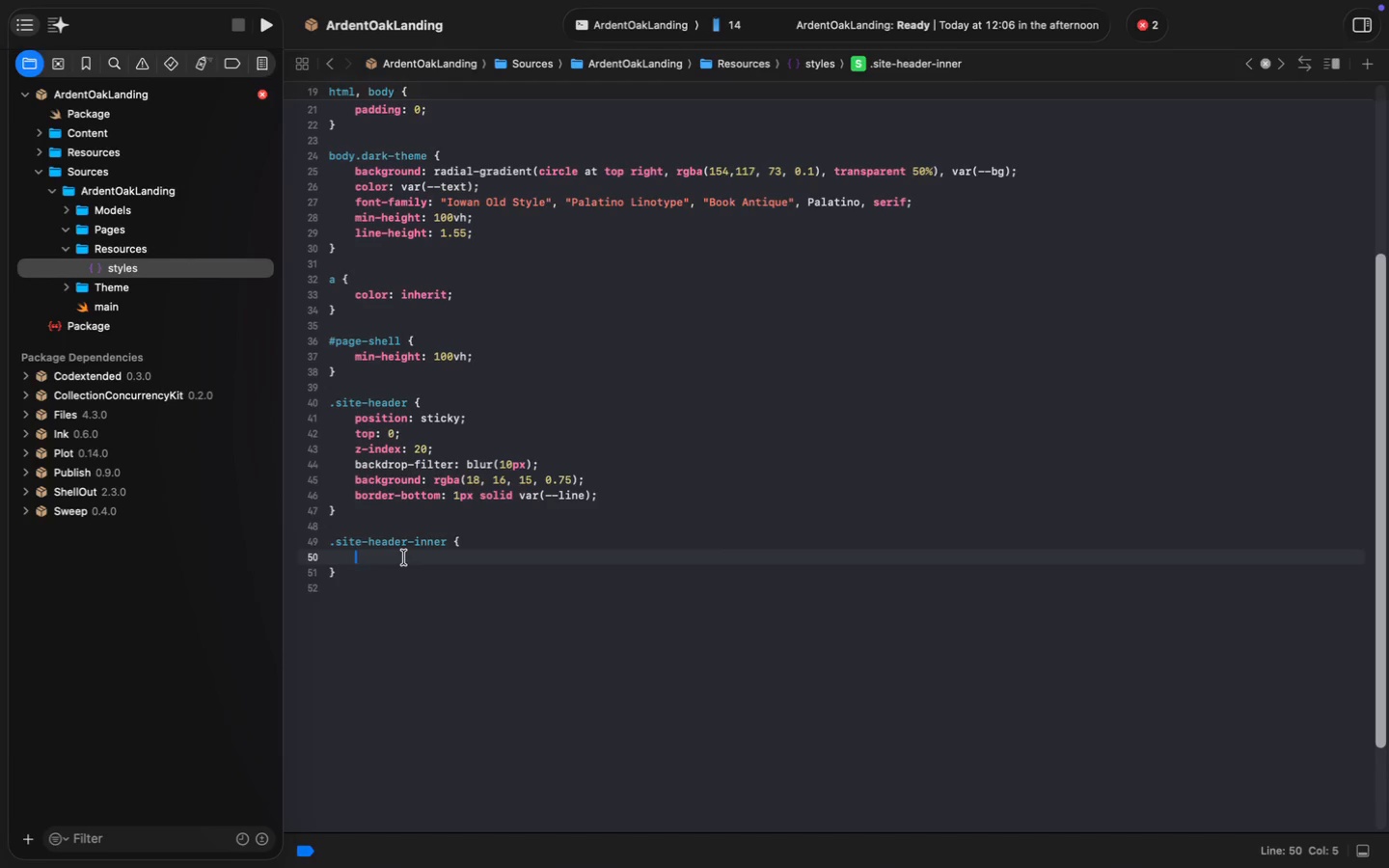 
type(max-w)
key(Tab)
type(: 1100px;)
 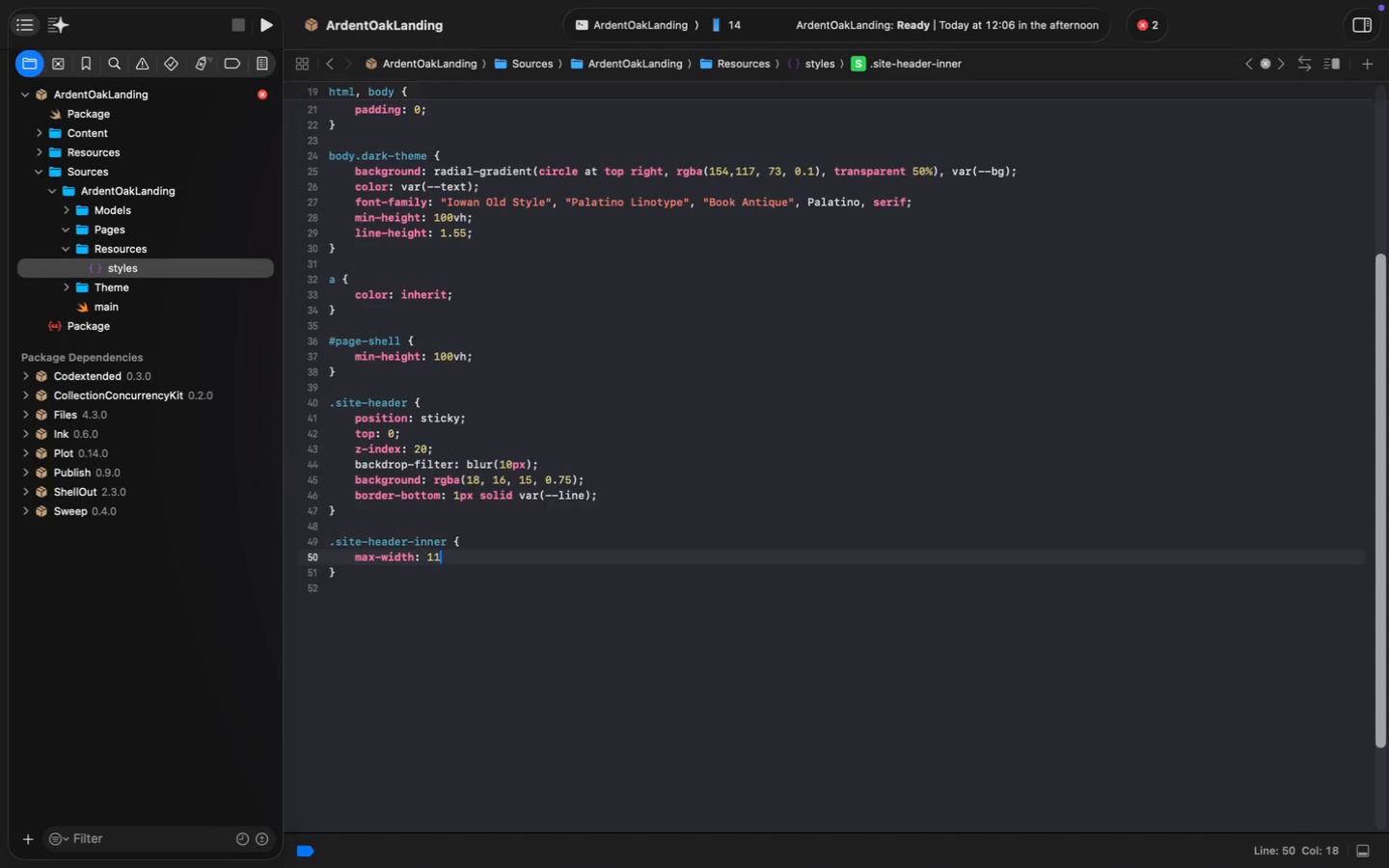 
key(Enter)
 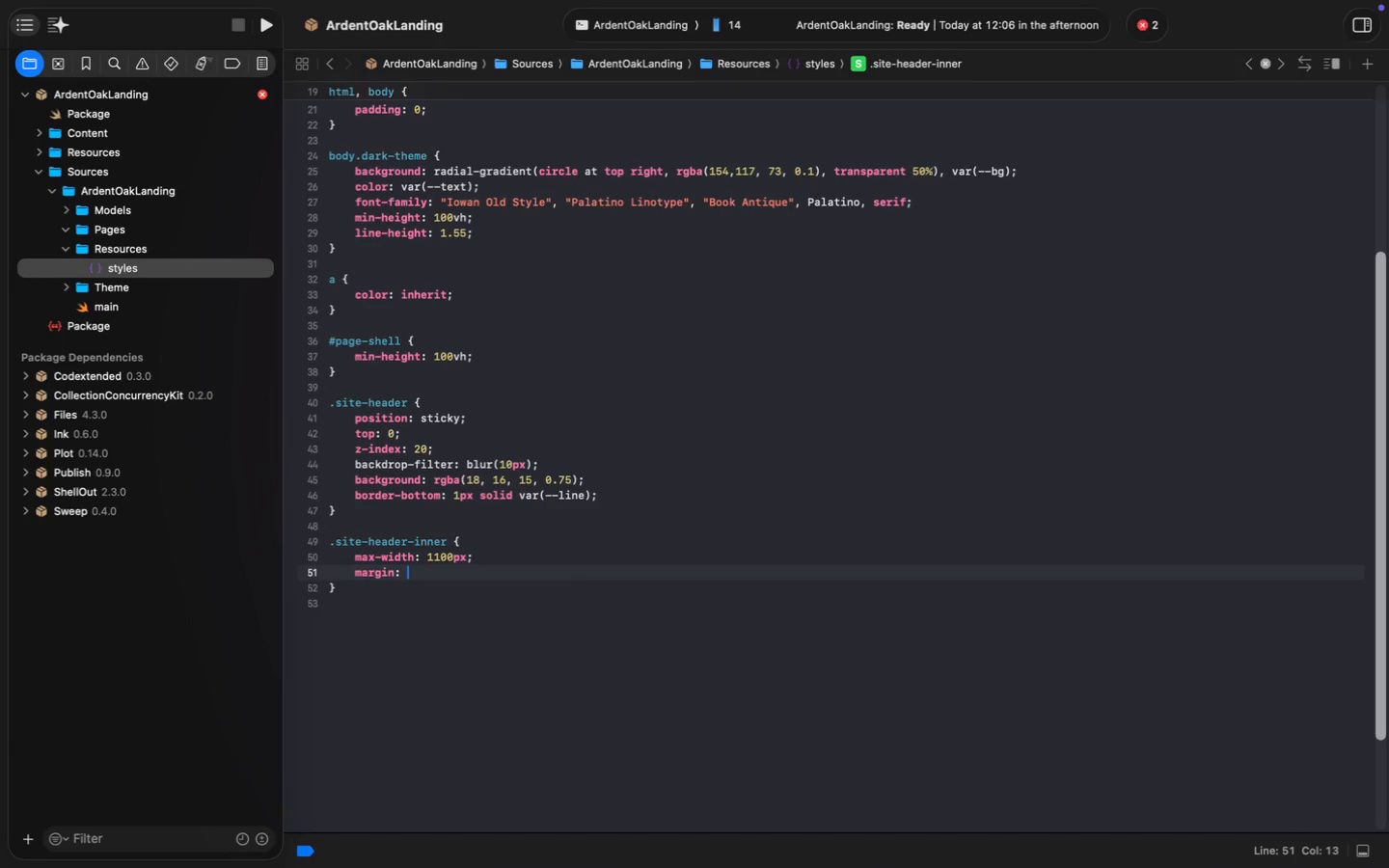 
type(margin: 0 auto;)
 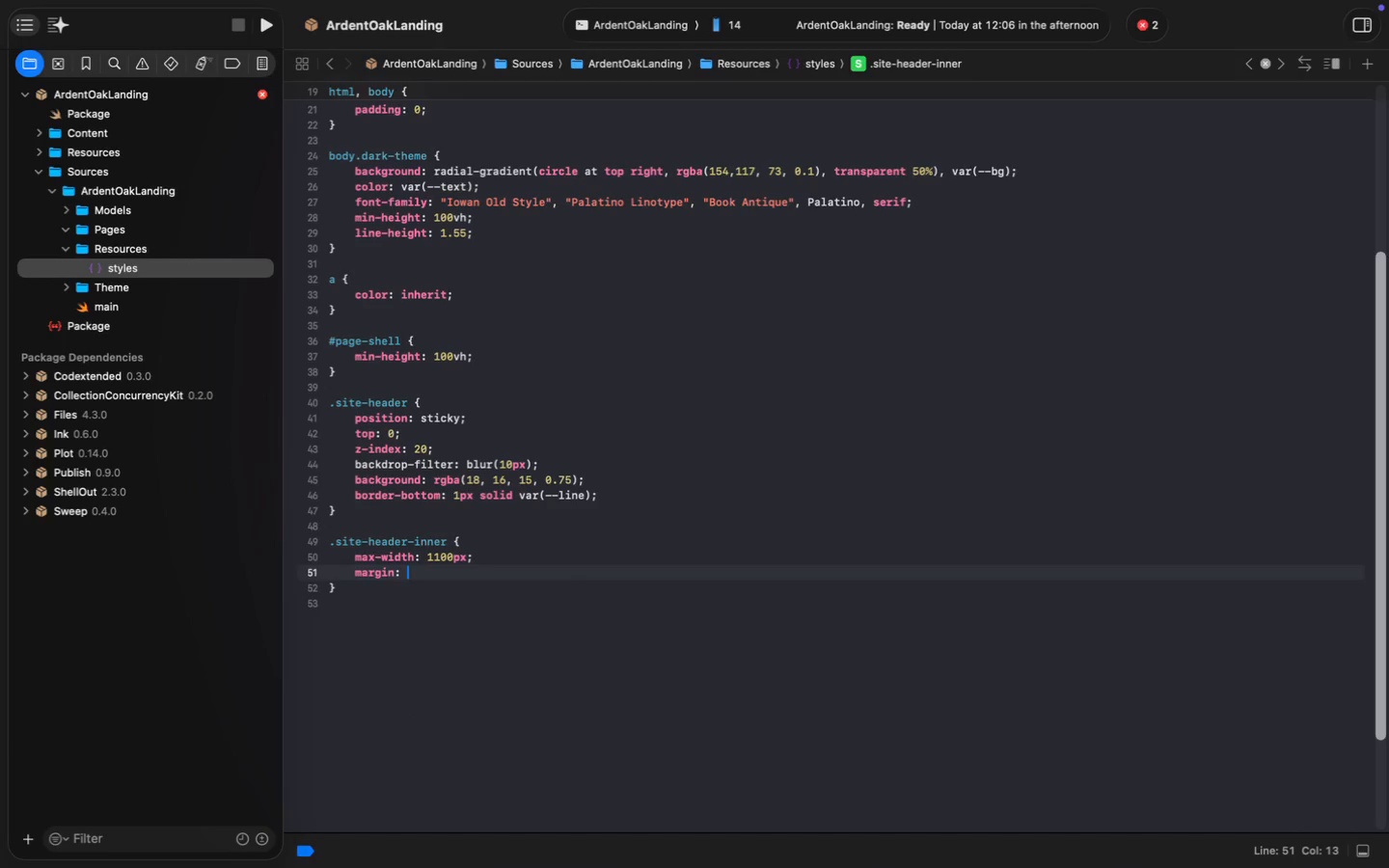 
 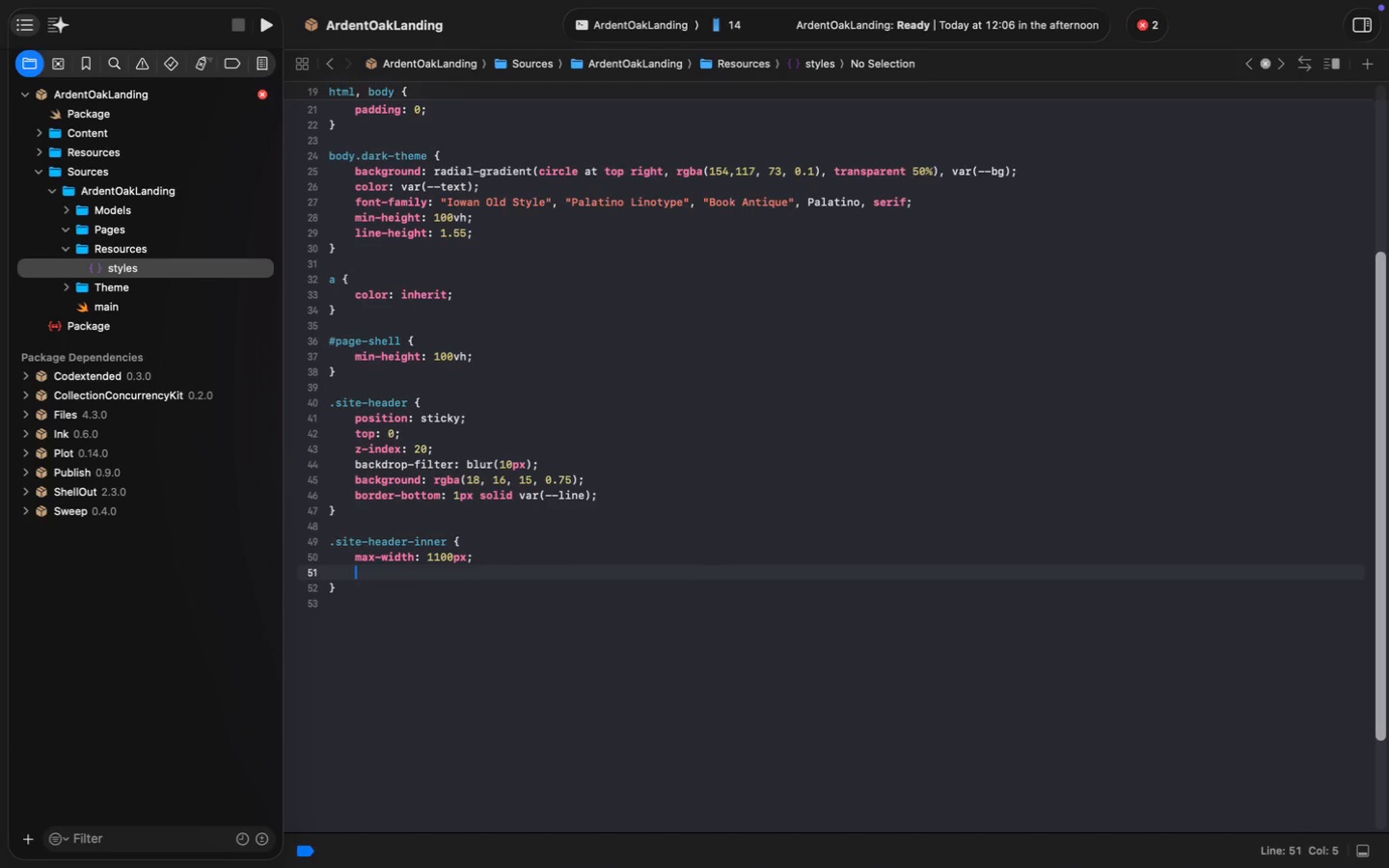 
key(Enter)
 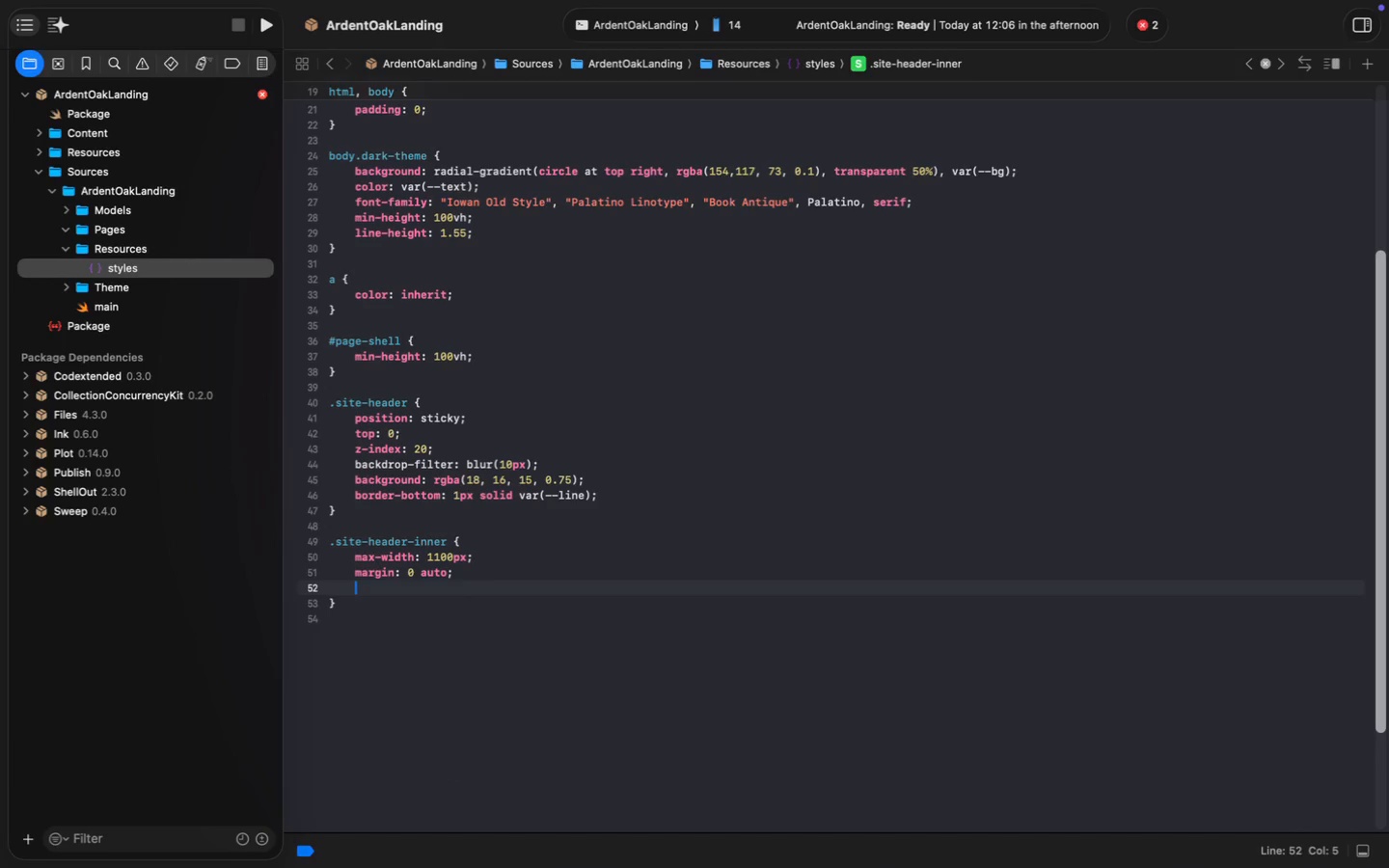 
type(padding: 14px 20px;)
 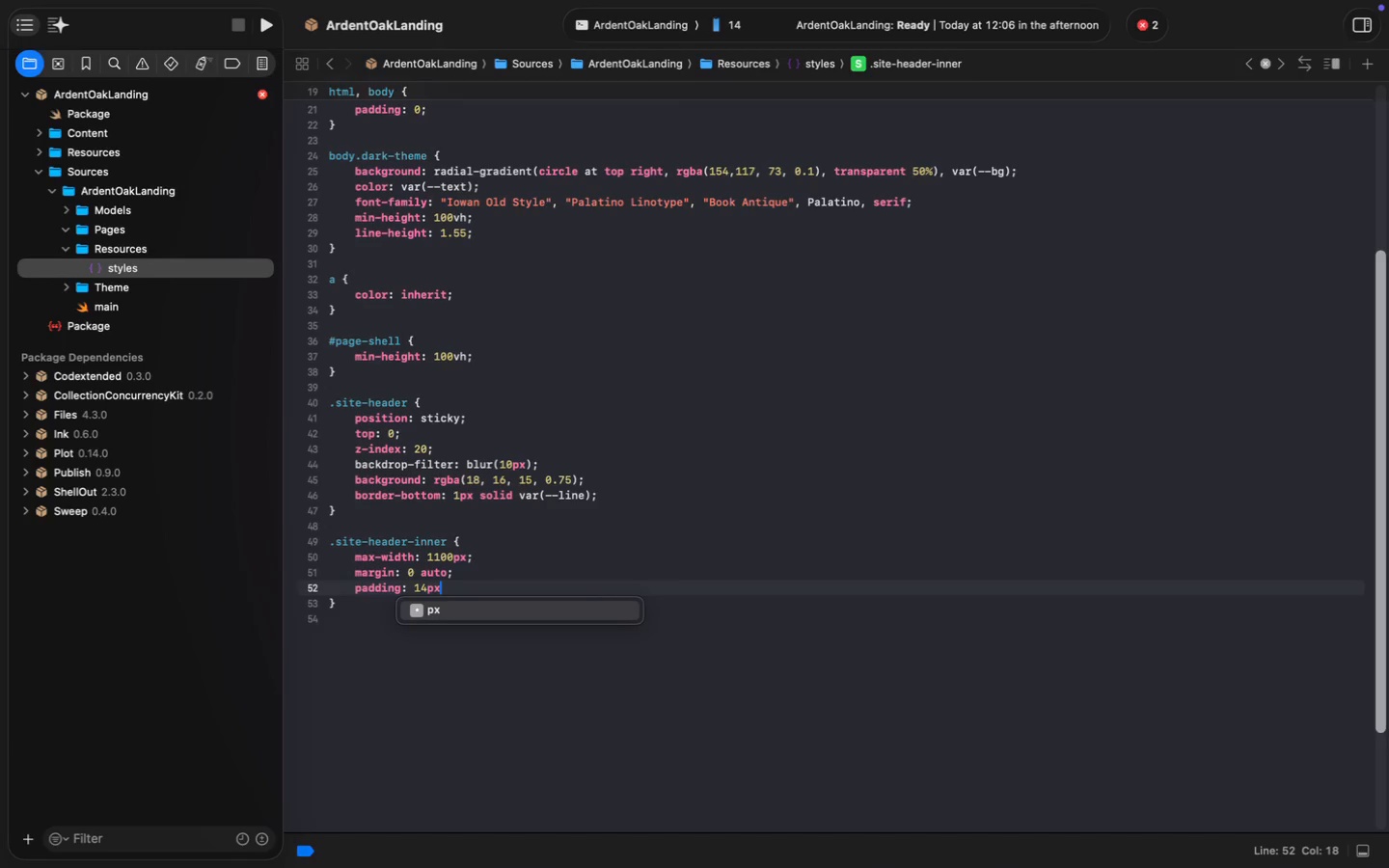 
 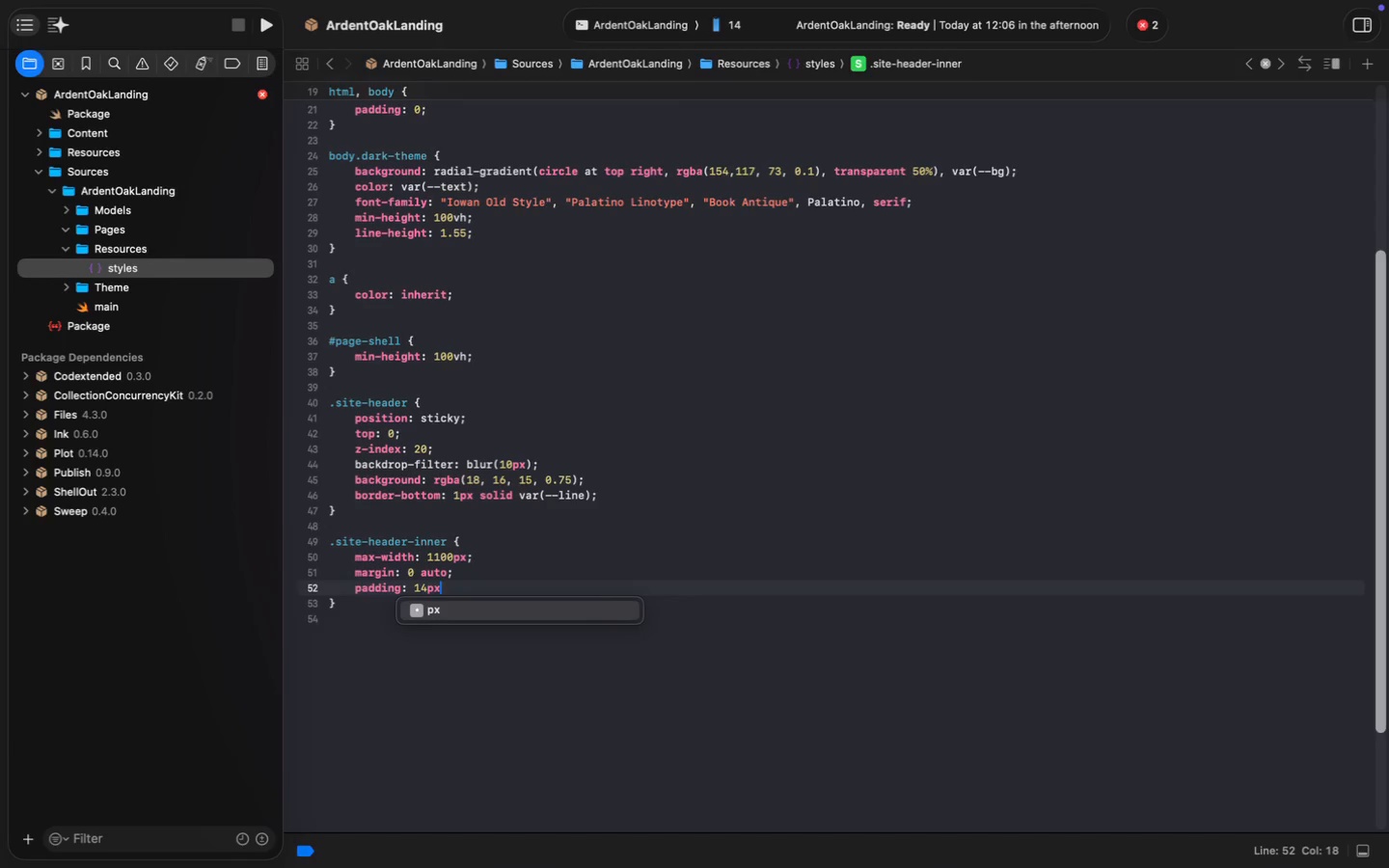 
key(Enter)
 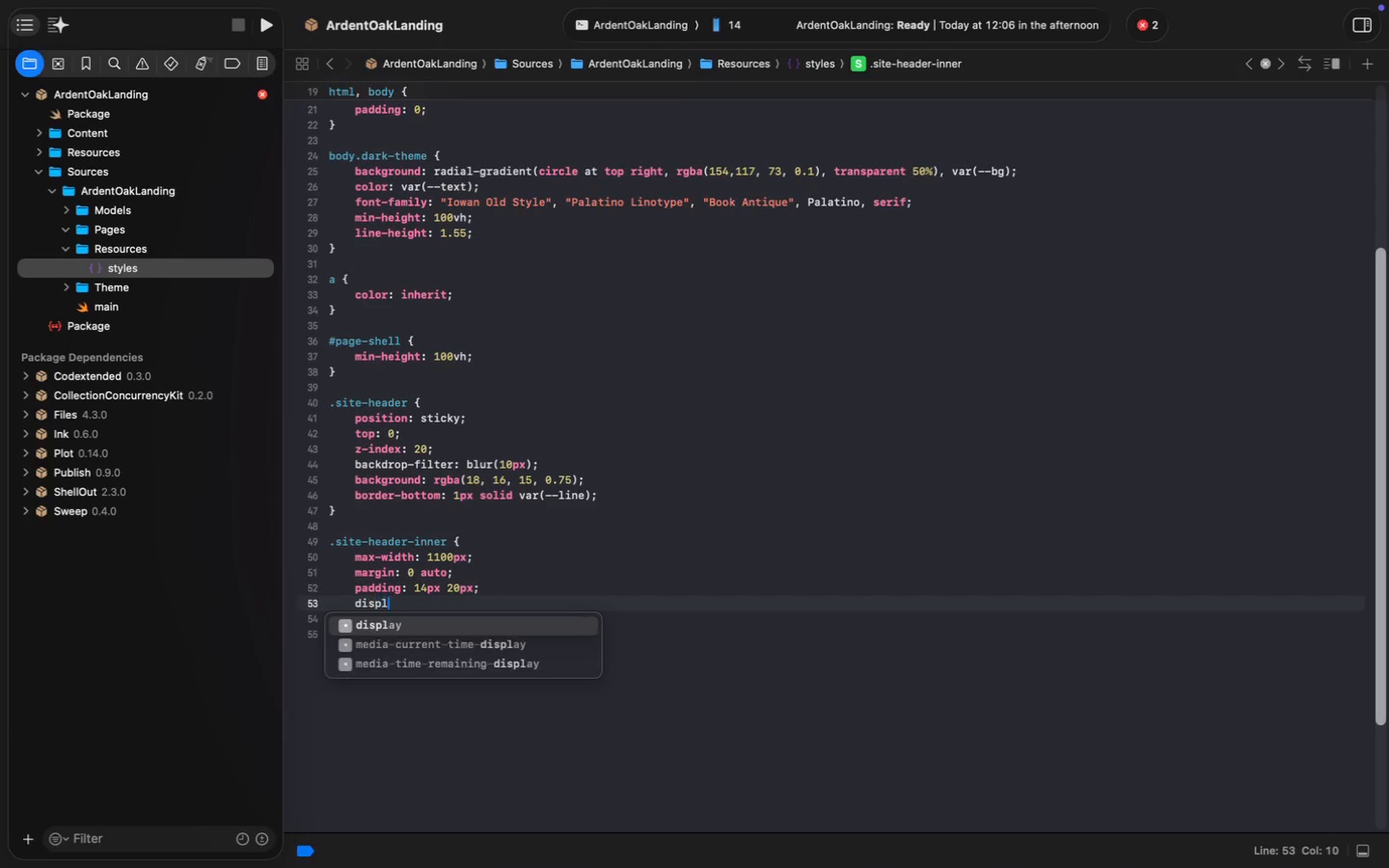 
type(display: flex:)
key(Backspace)
type(;)
 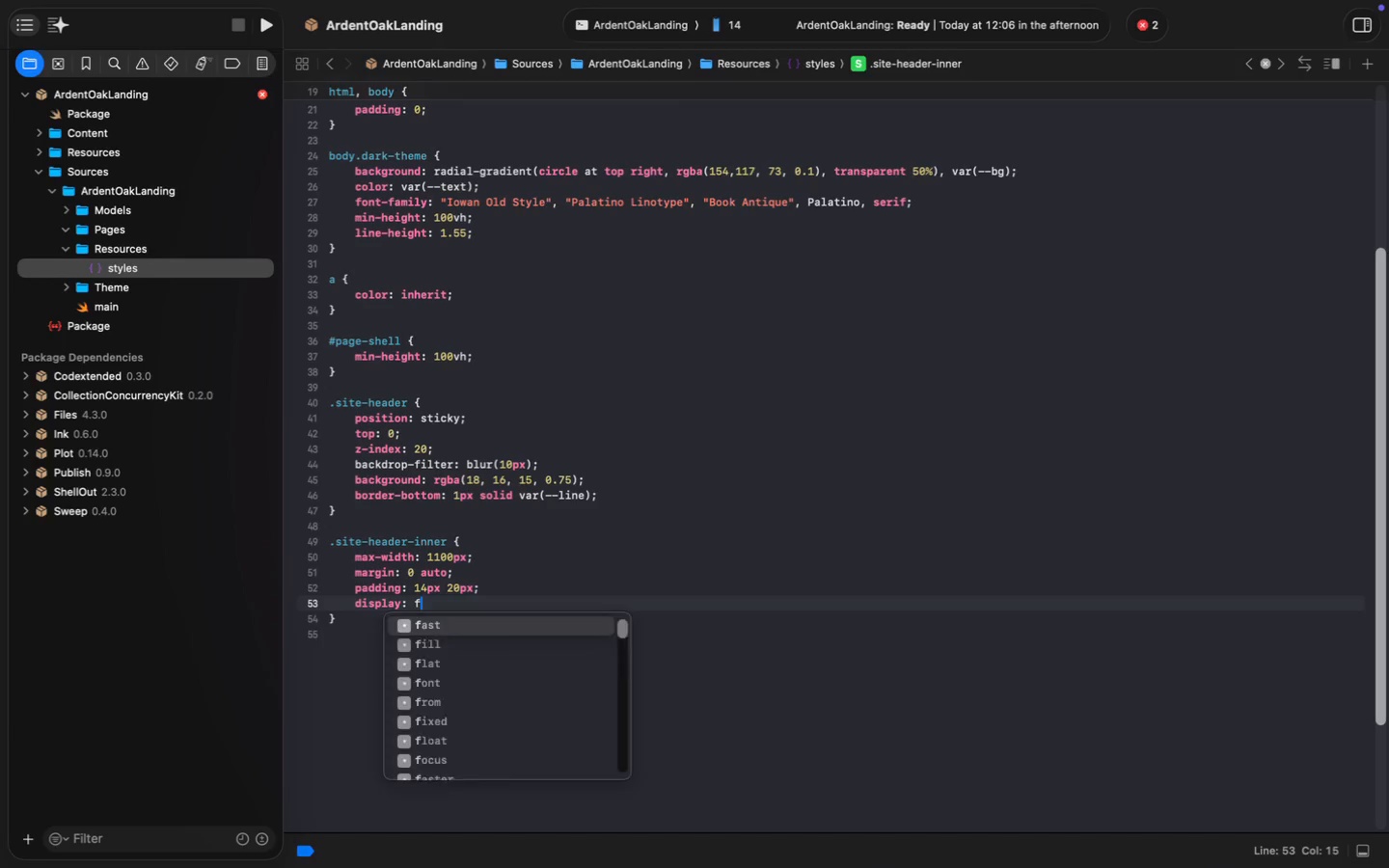 
 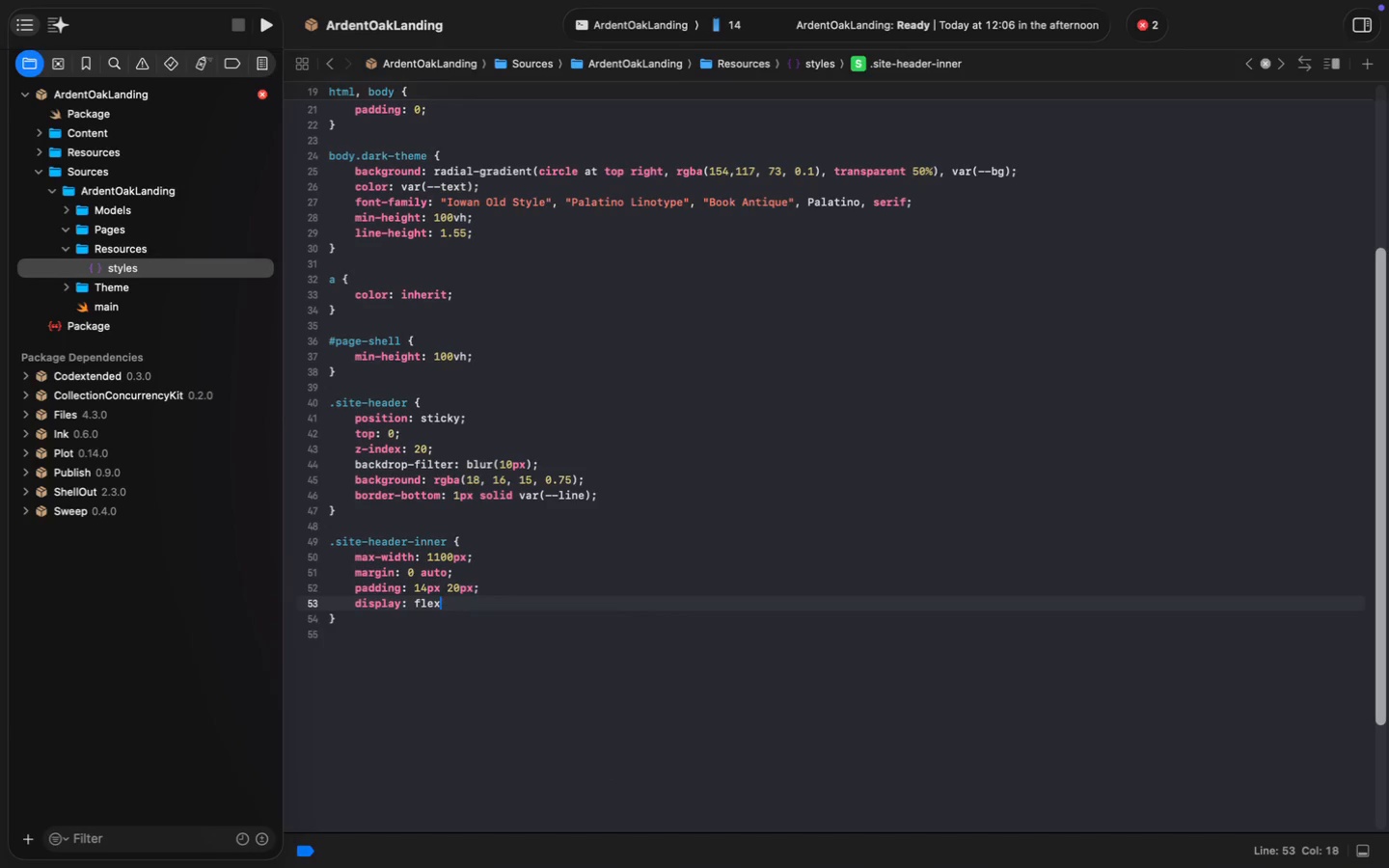 
key(Enter)
 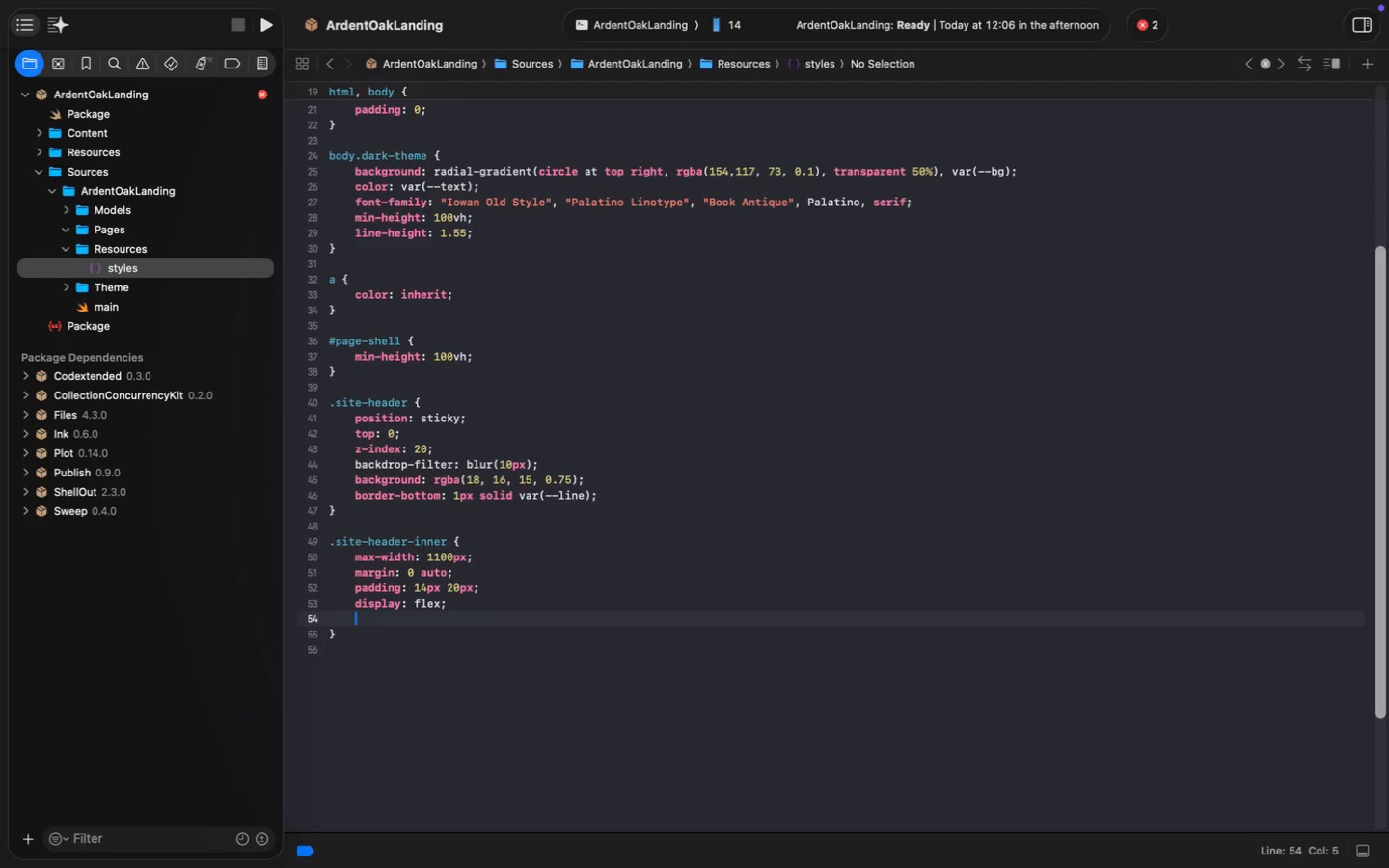 
type(justify-content: space-between;)
 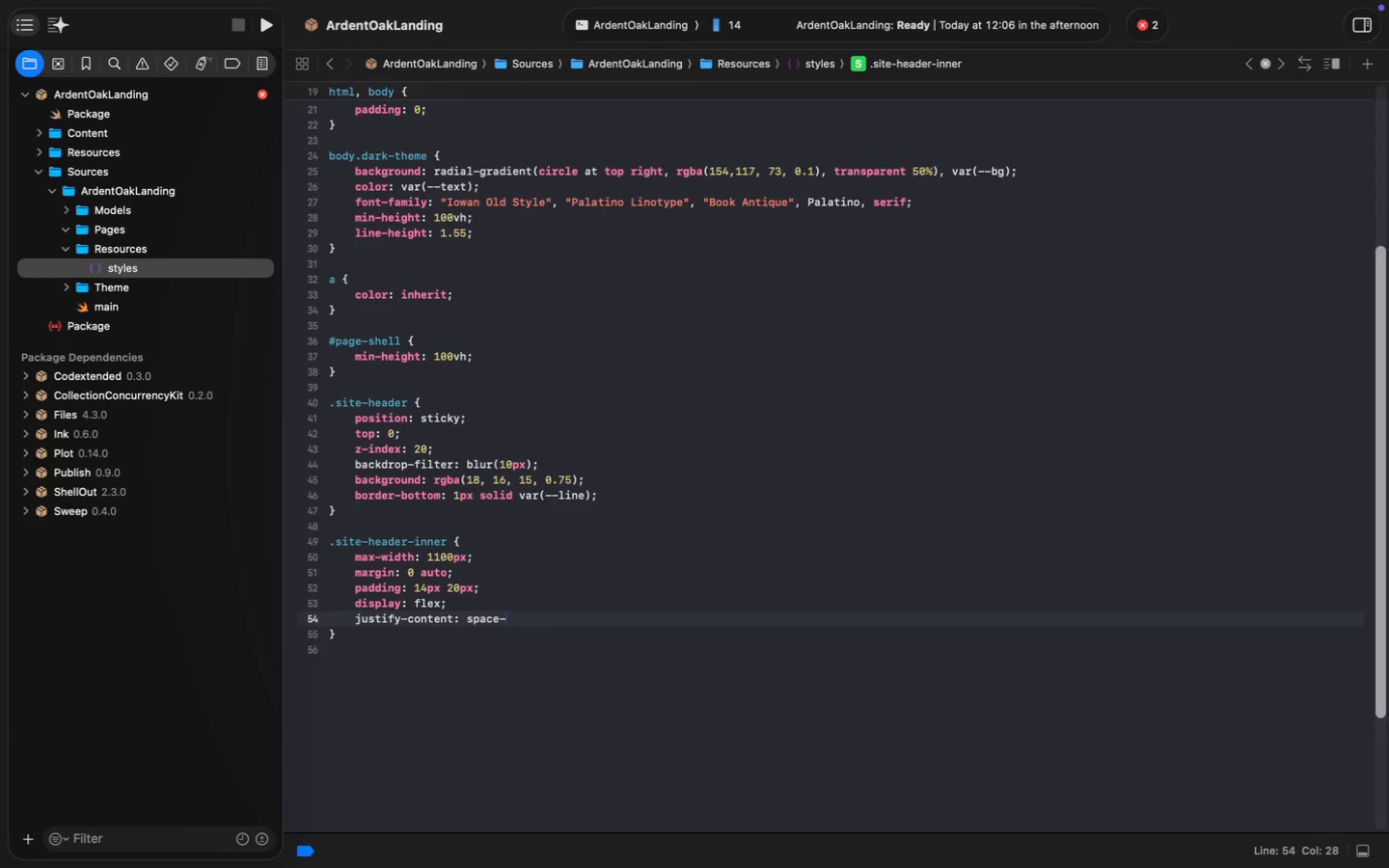 
key(Enter)
 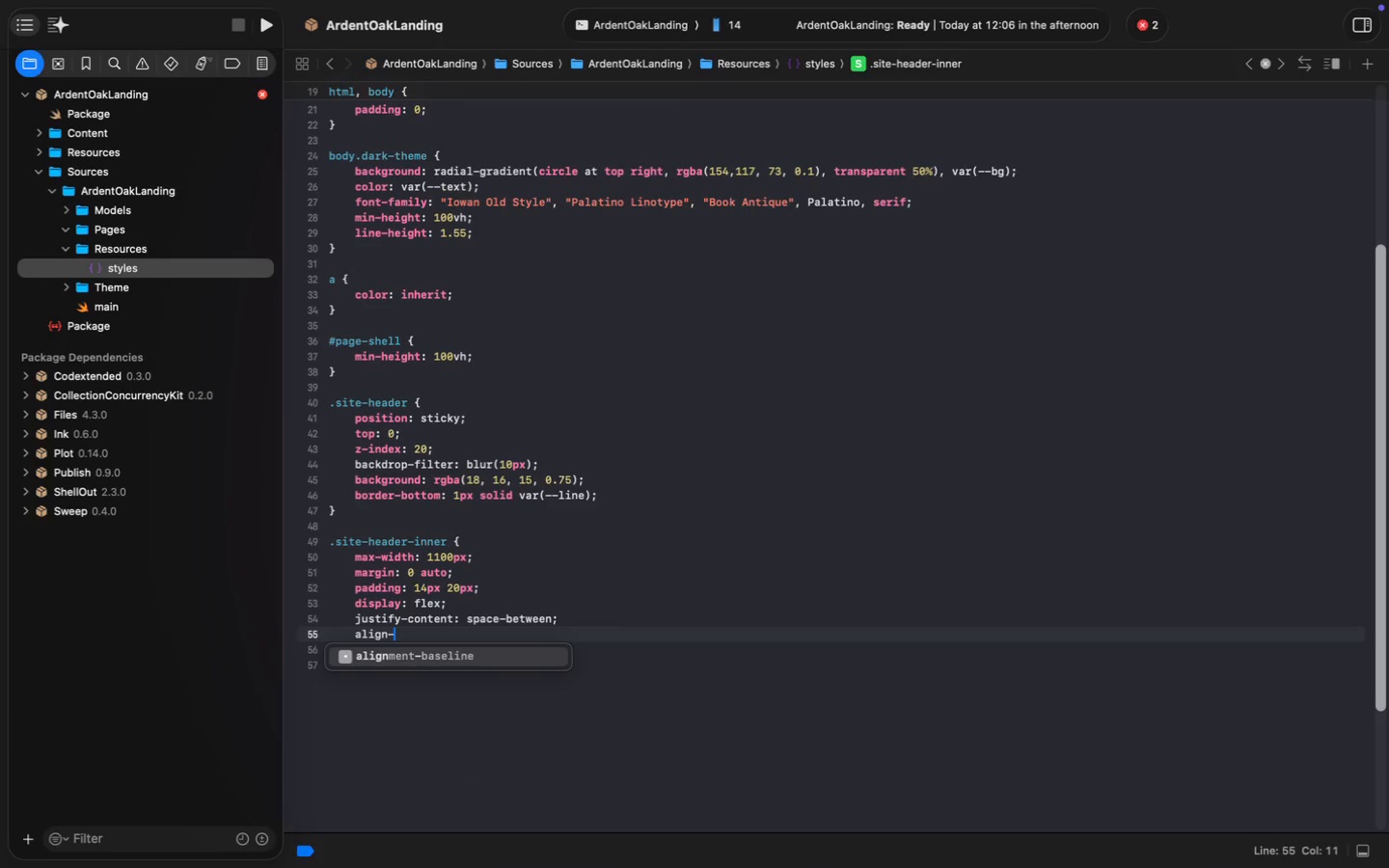 
type(align-items)
 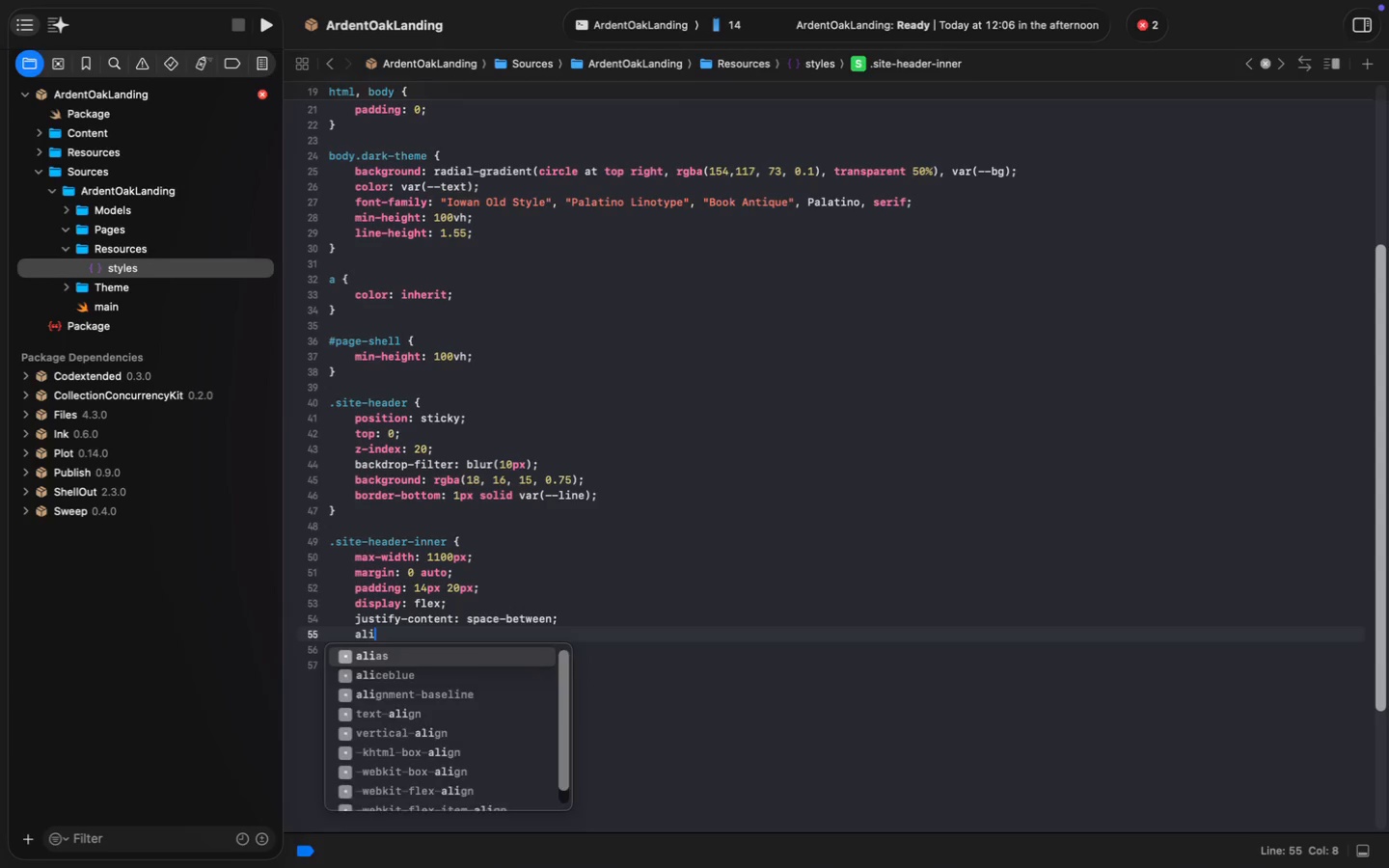 
key(Control+ControlLeft)
 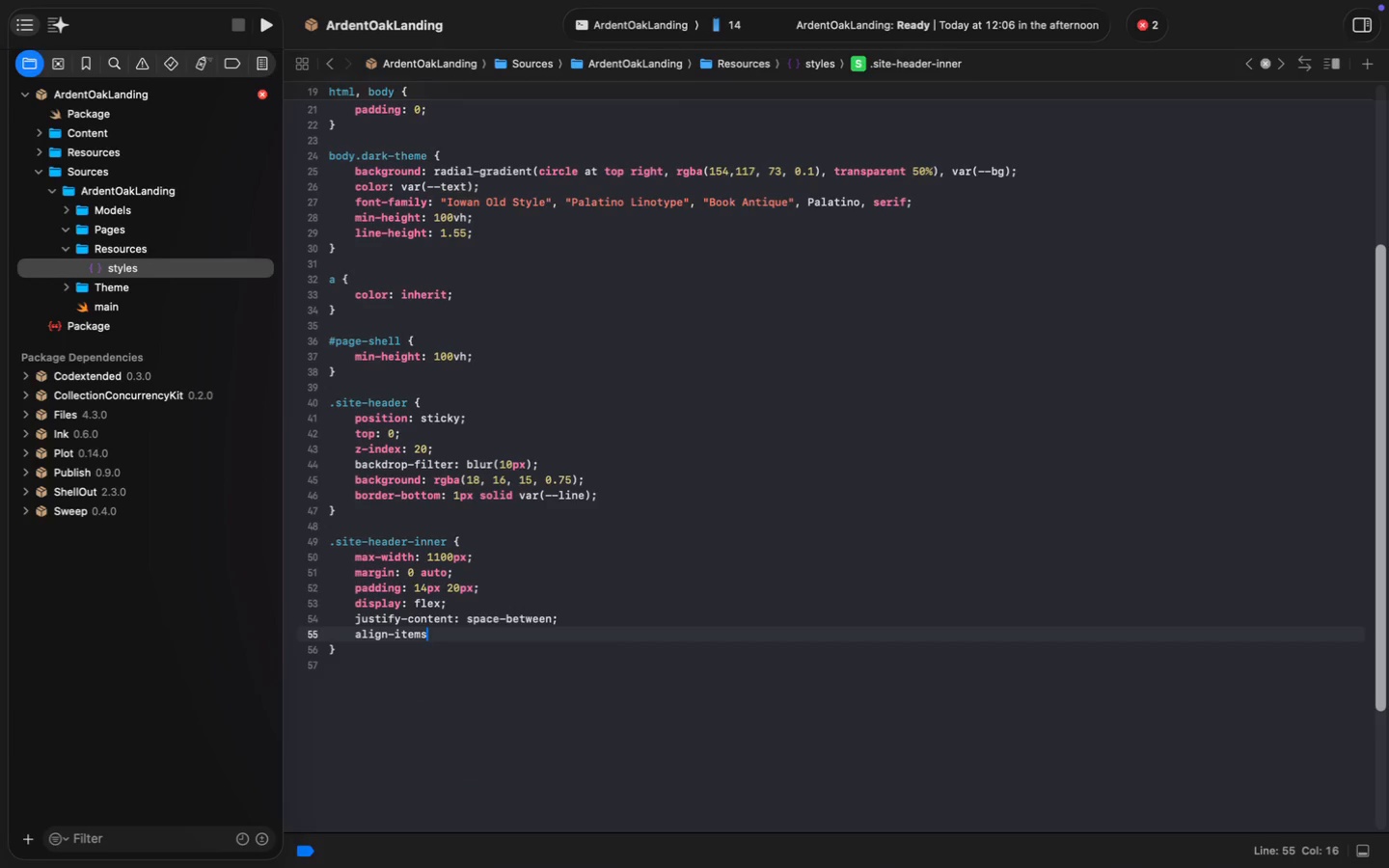 
key(Control+Semicolon)
 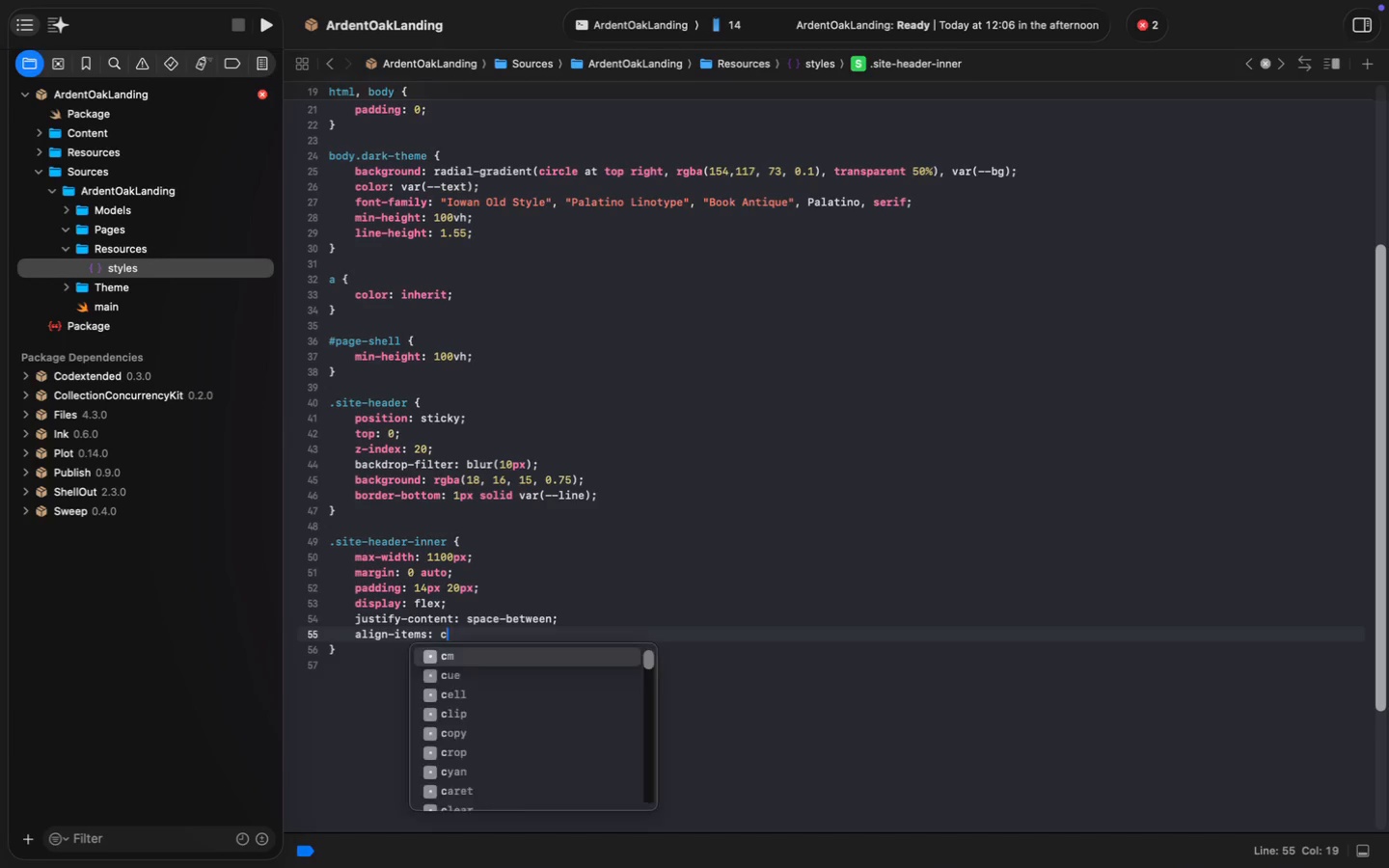 
type( ce)
key(Backspace)
key(Backspace)
key(Backspace)
type(: center;)
 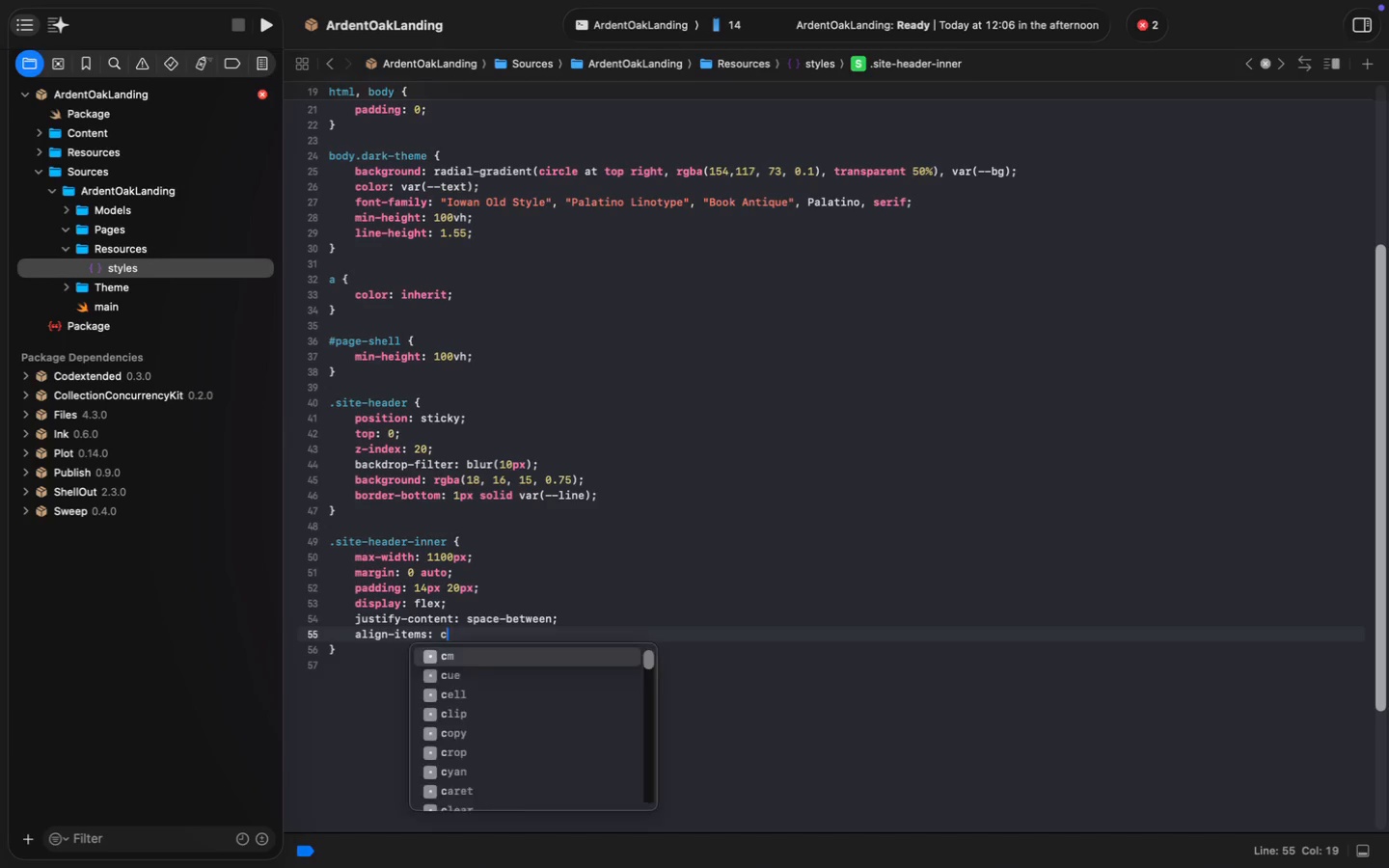 
 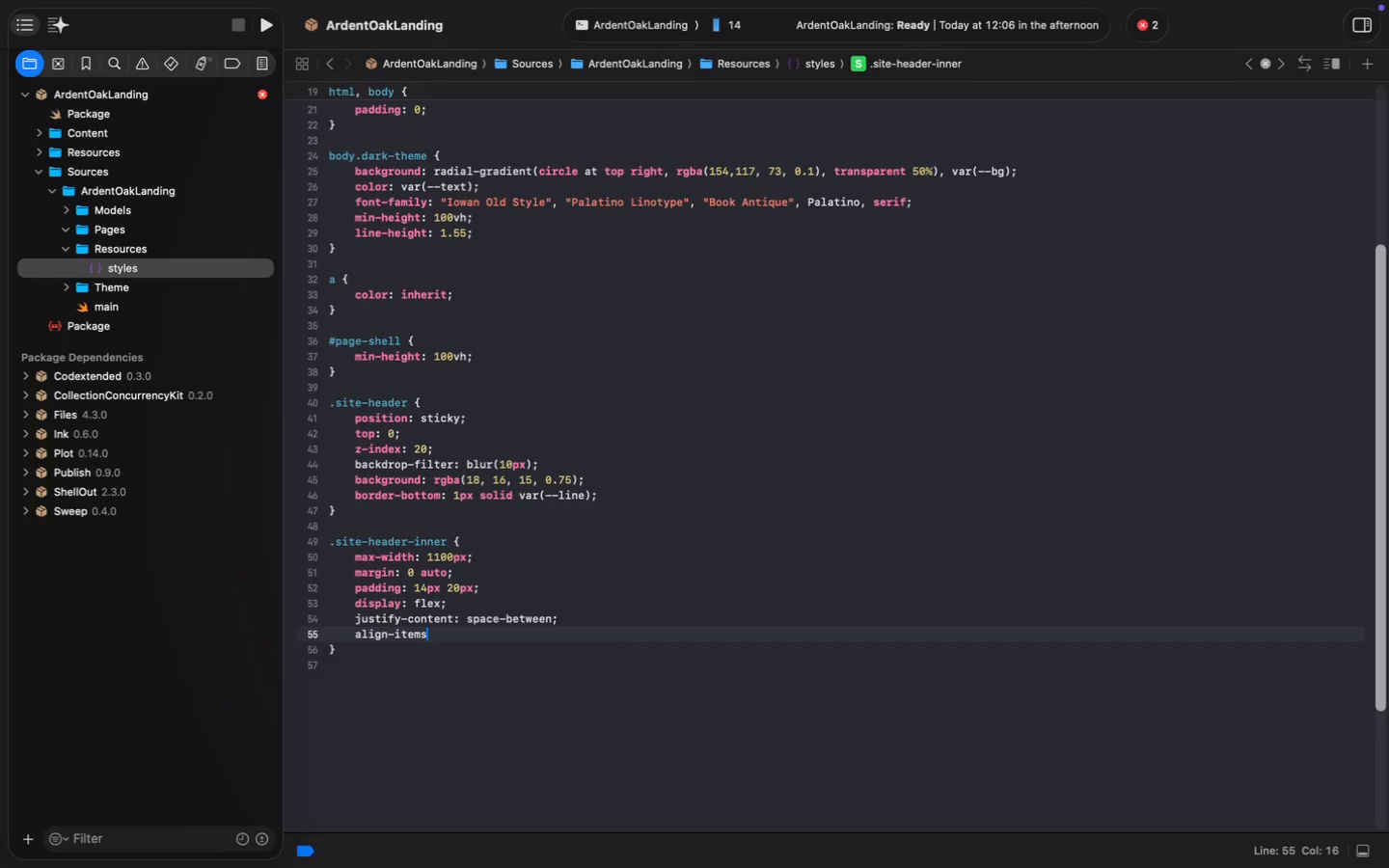 
key(Enter)
 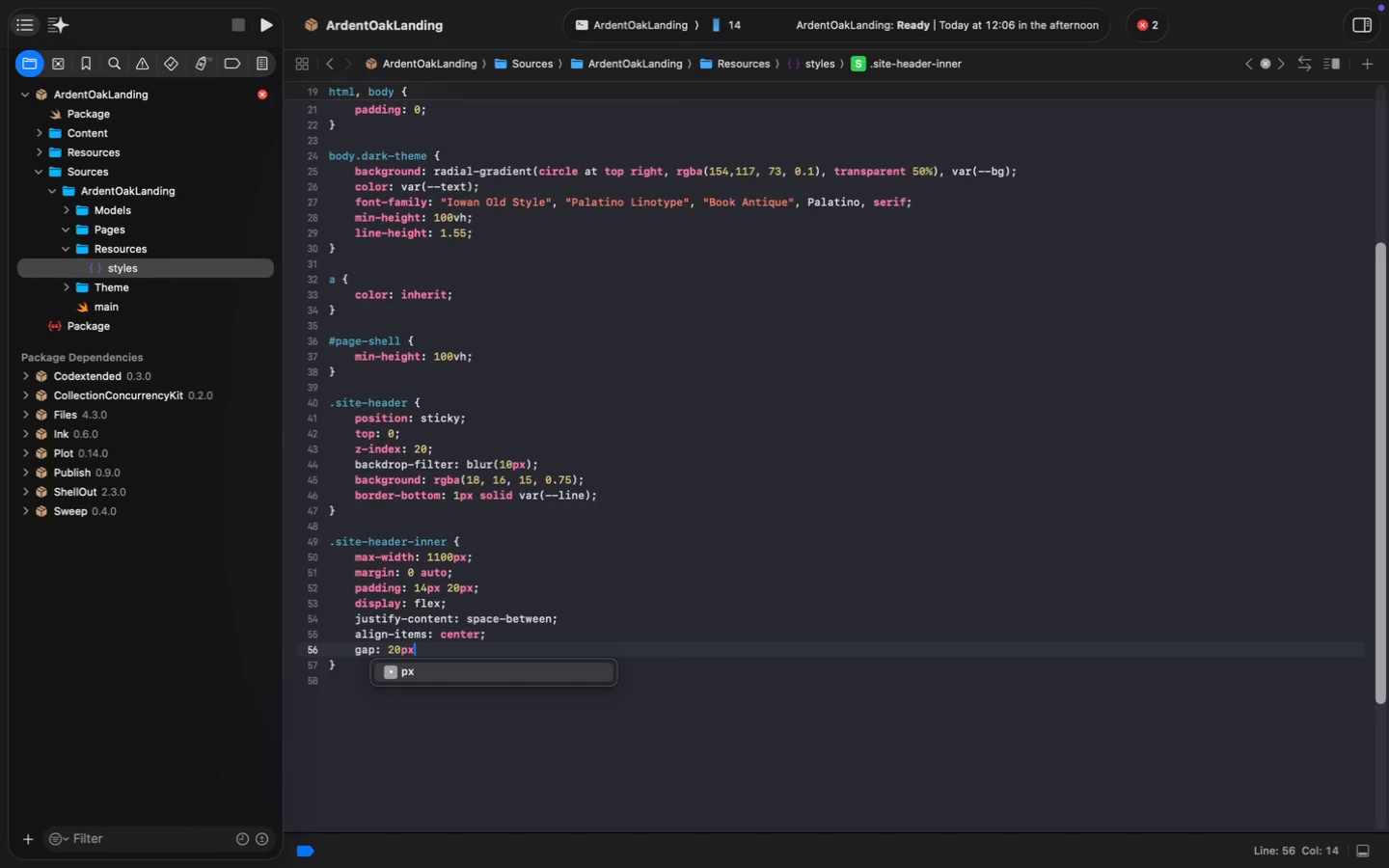 
type(gap: 20px;)
 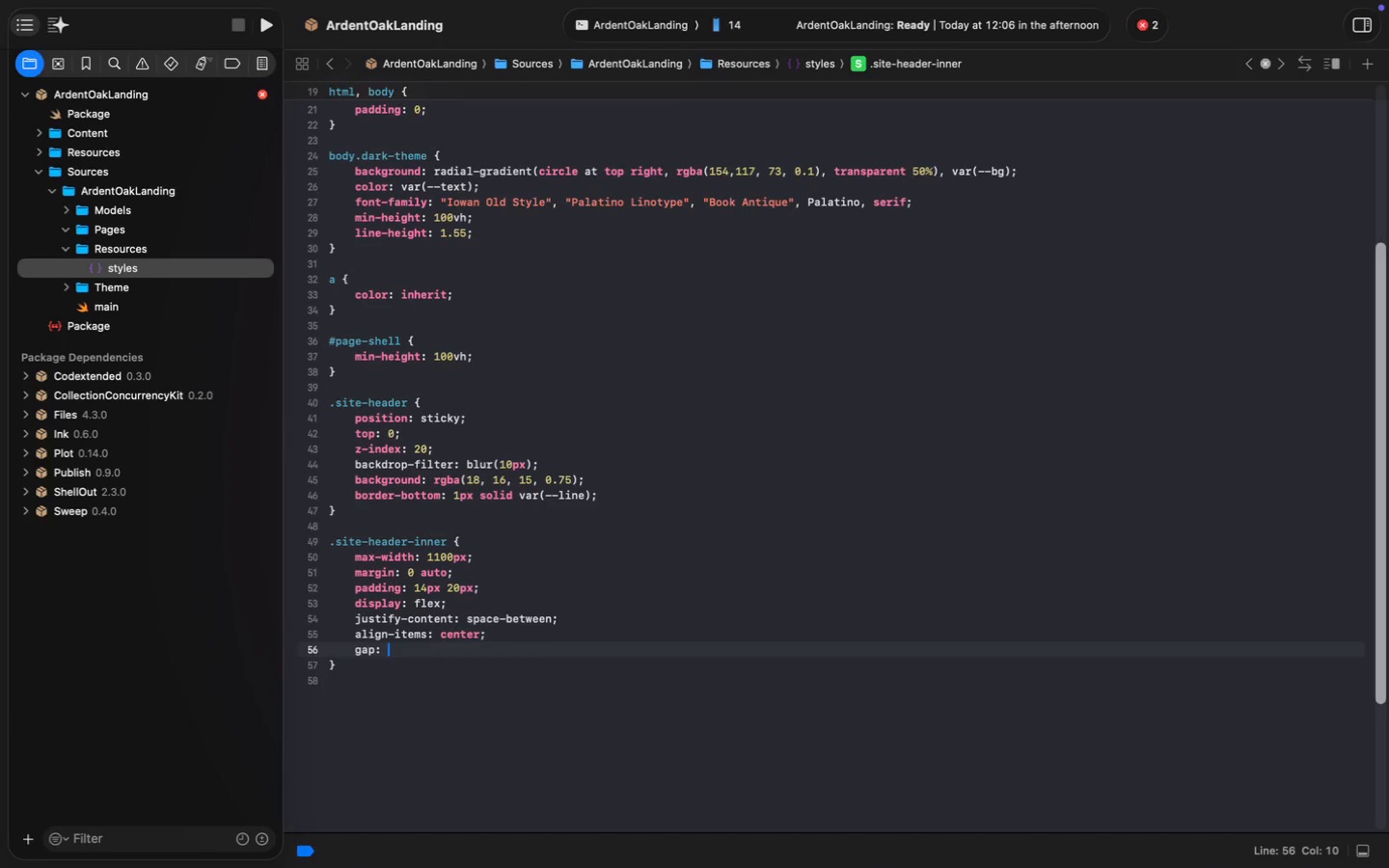 
key(ArrowDown)
 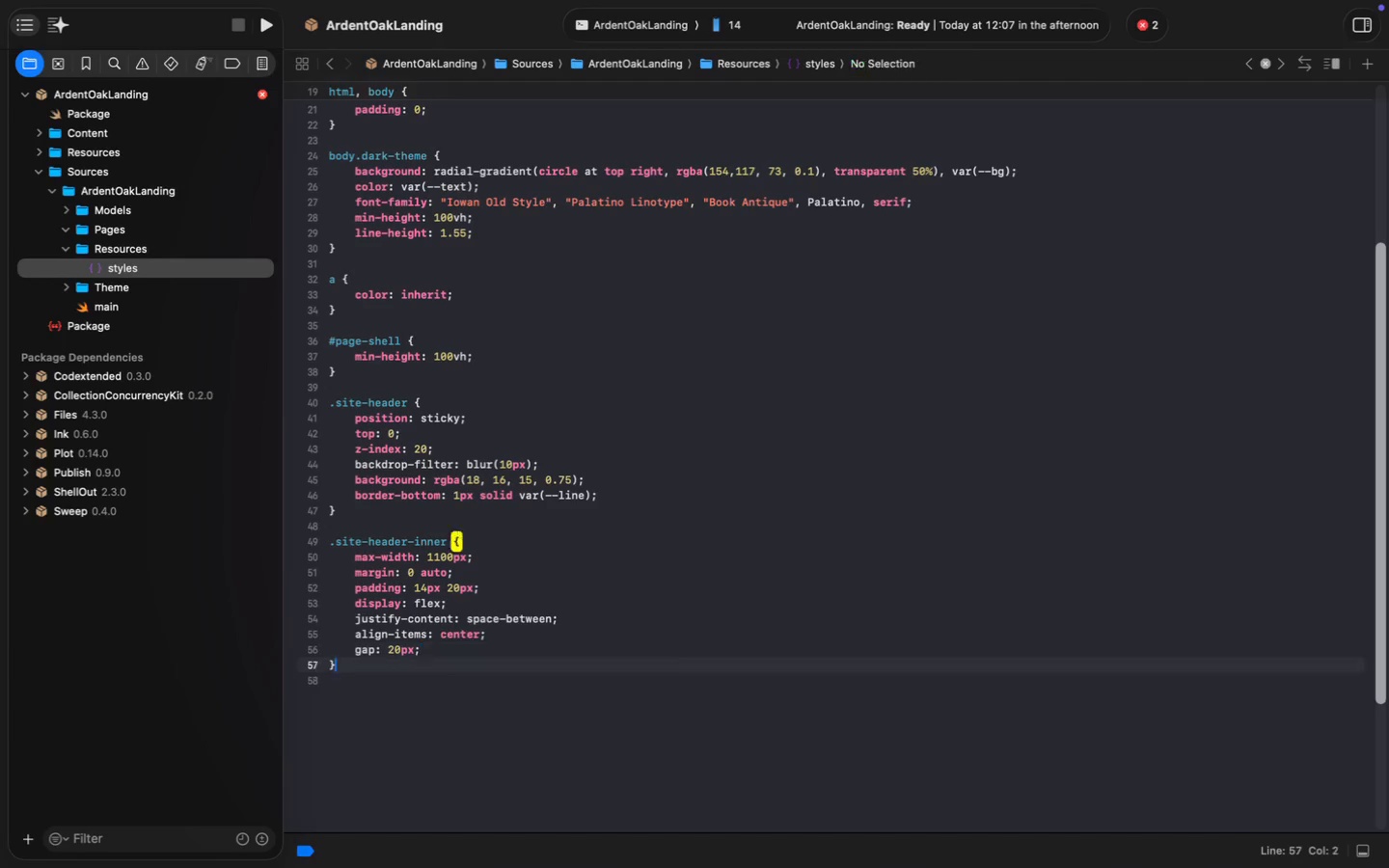 
key(ArrowUp)
 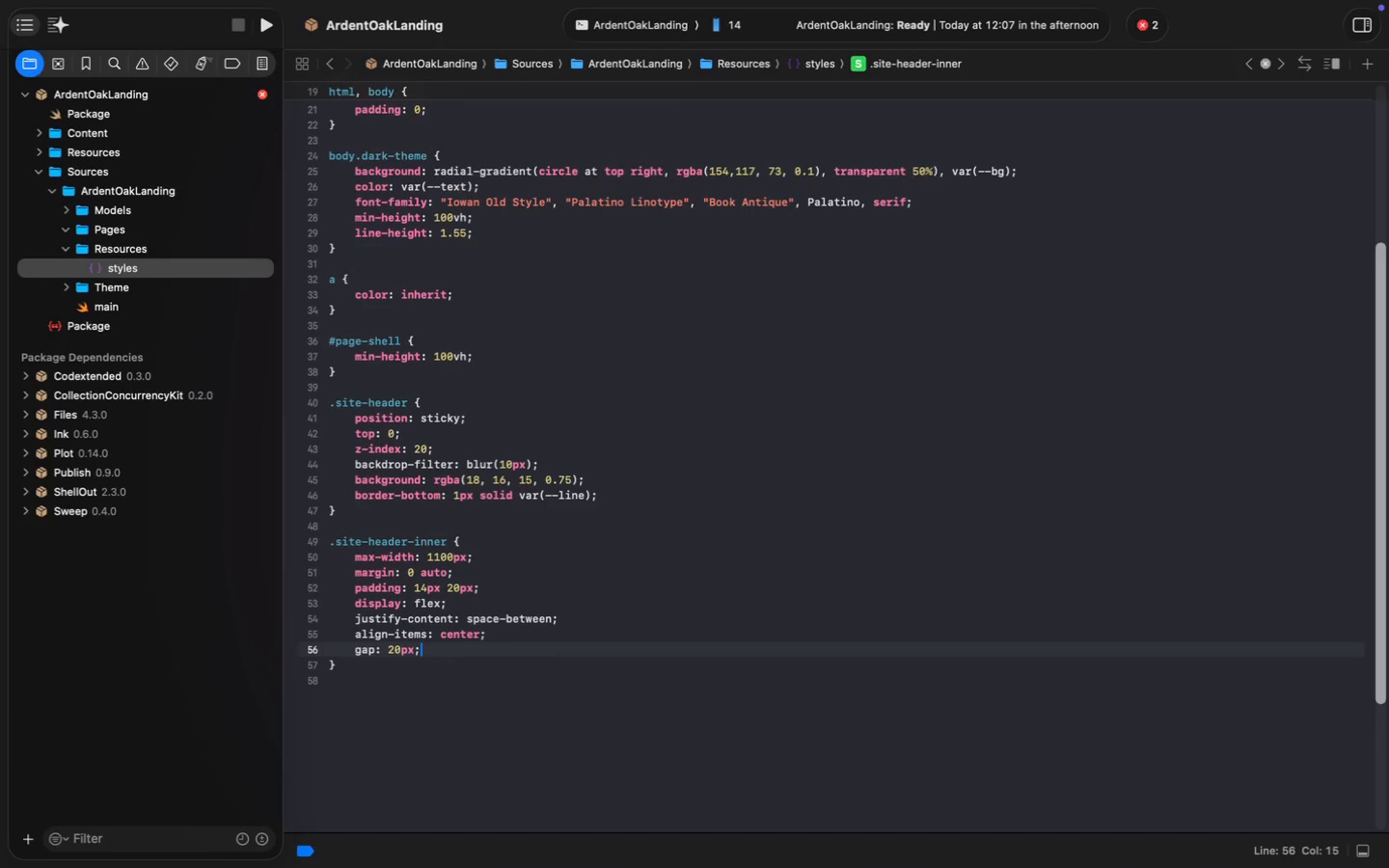 
key(ArrowDown)
 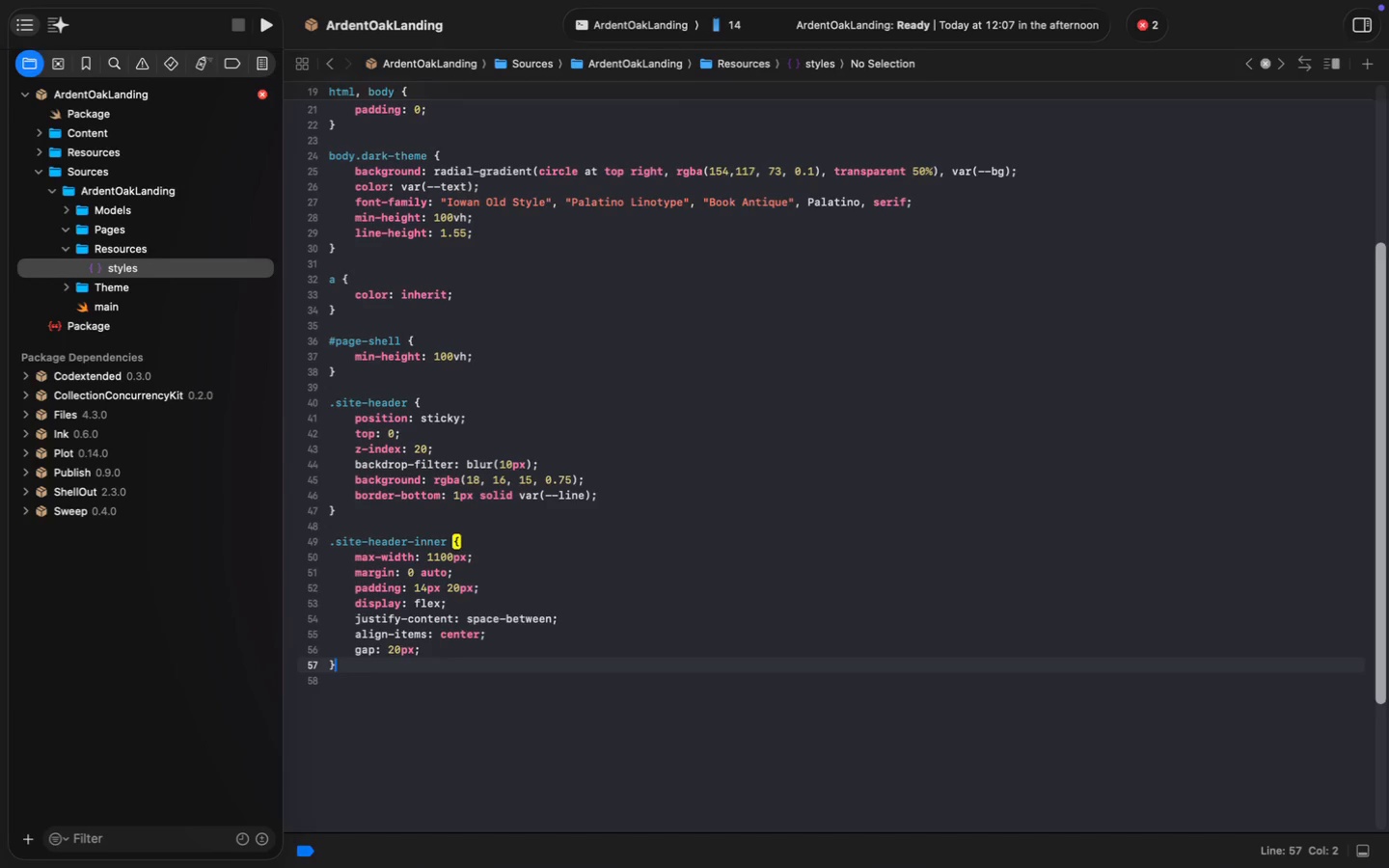 
key(Enter)
 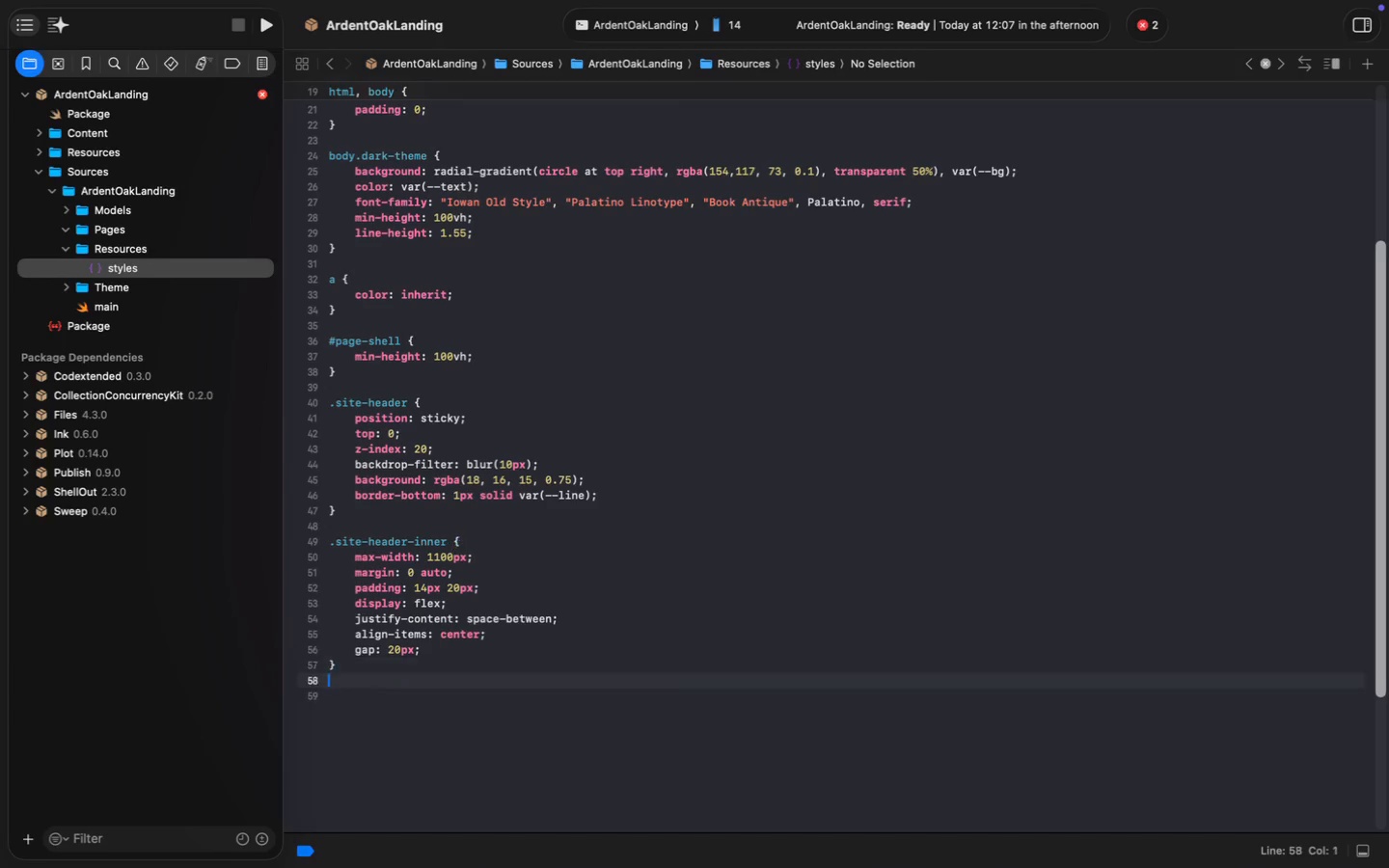 
key(Enter)
 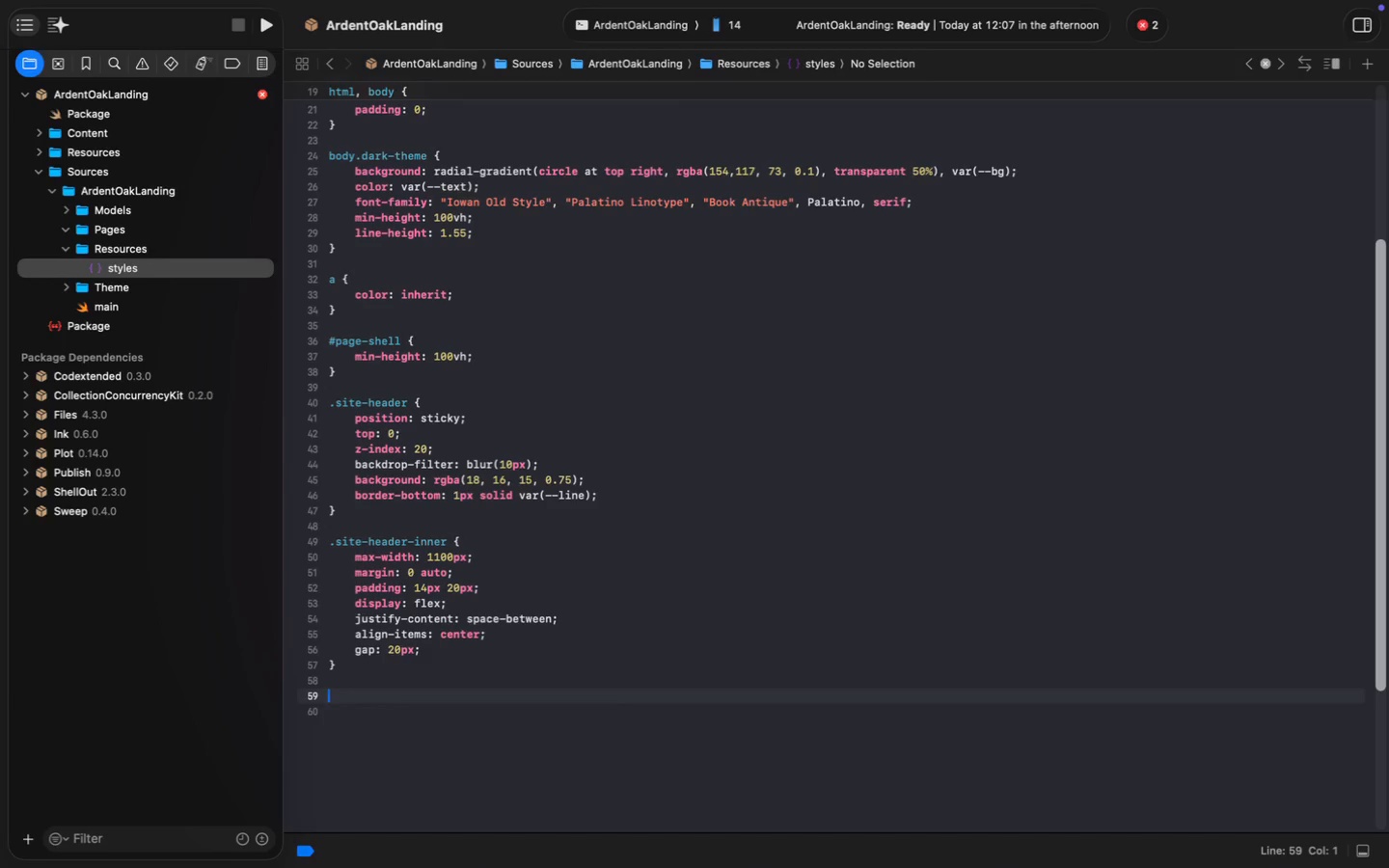 
type(.brandmark {)
 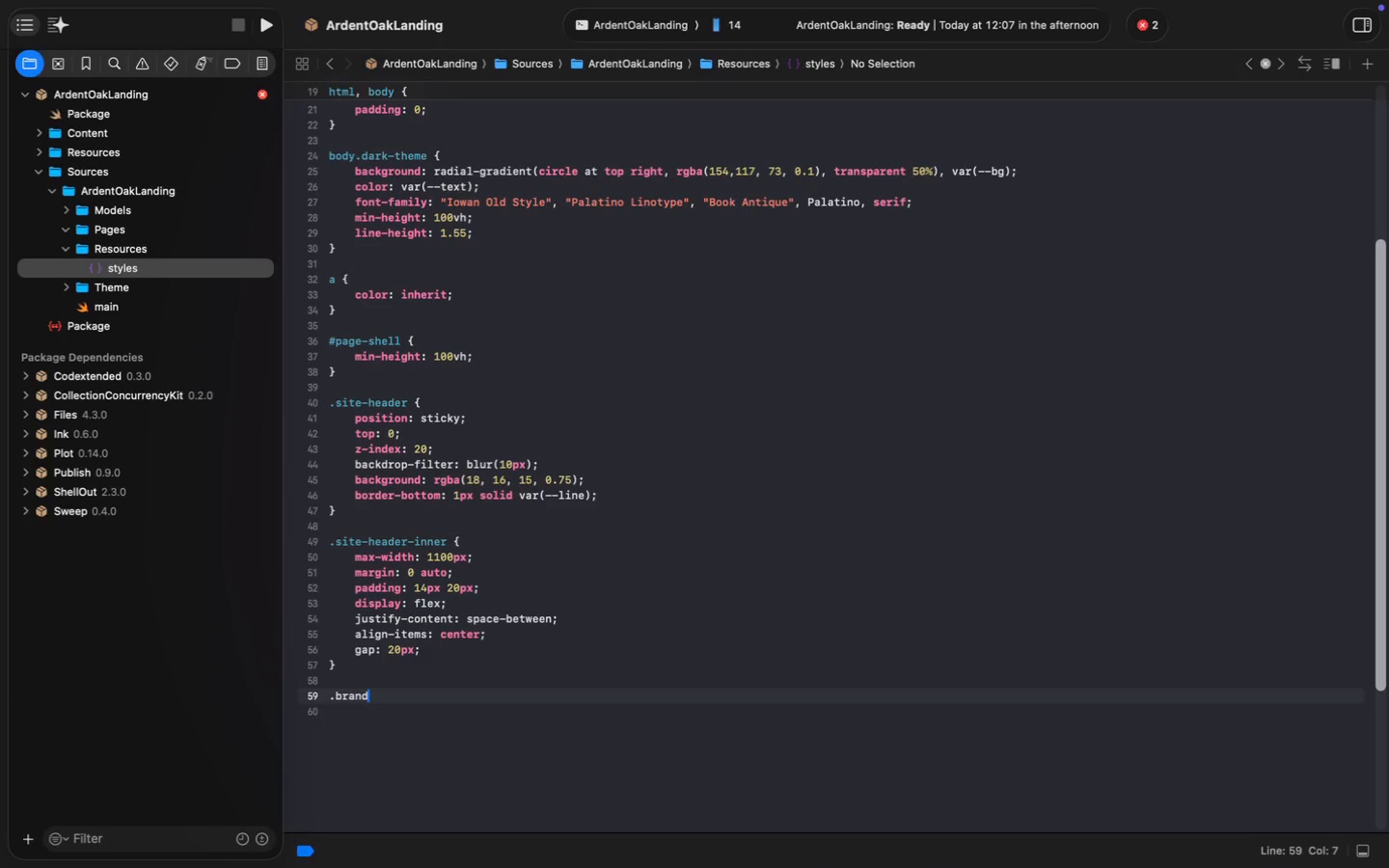 
 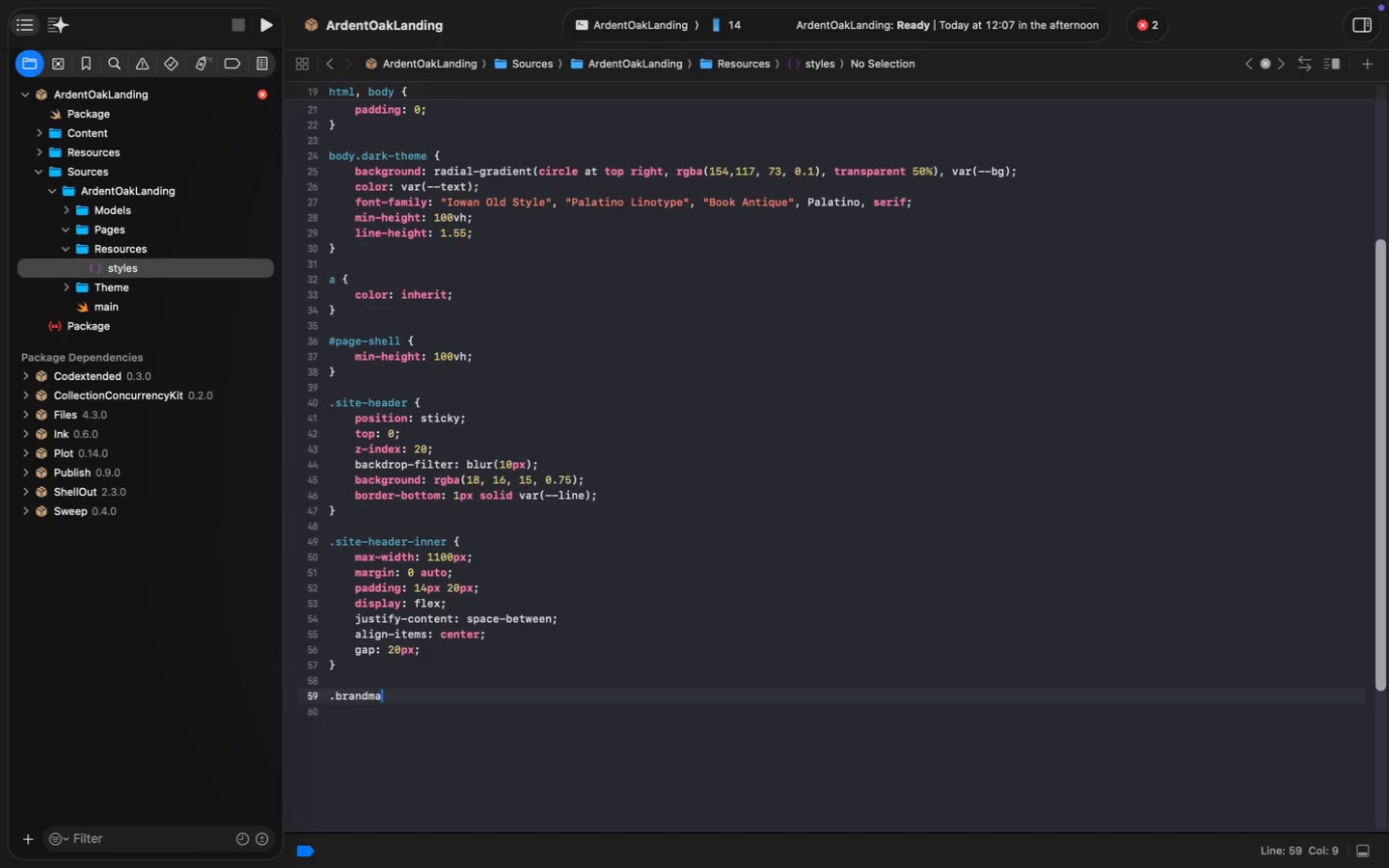 
key(Enter)
 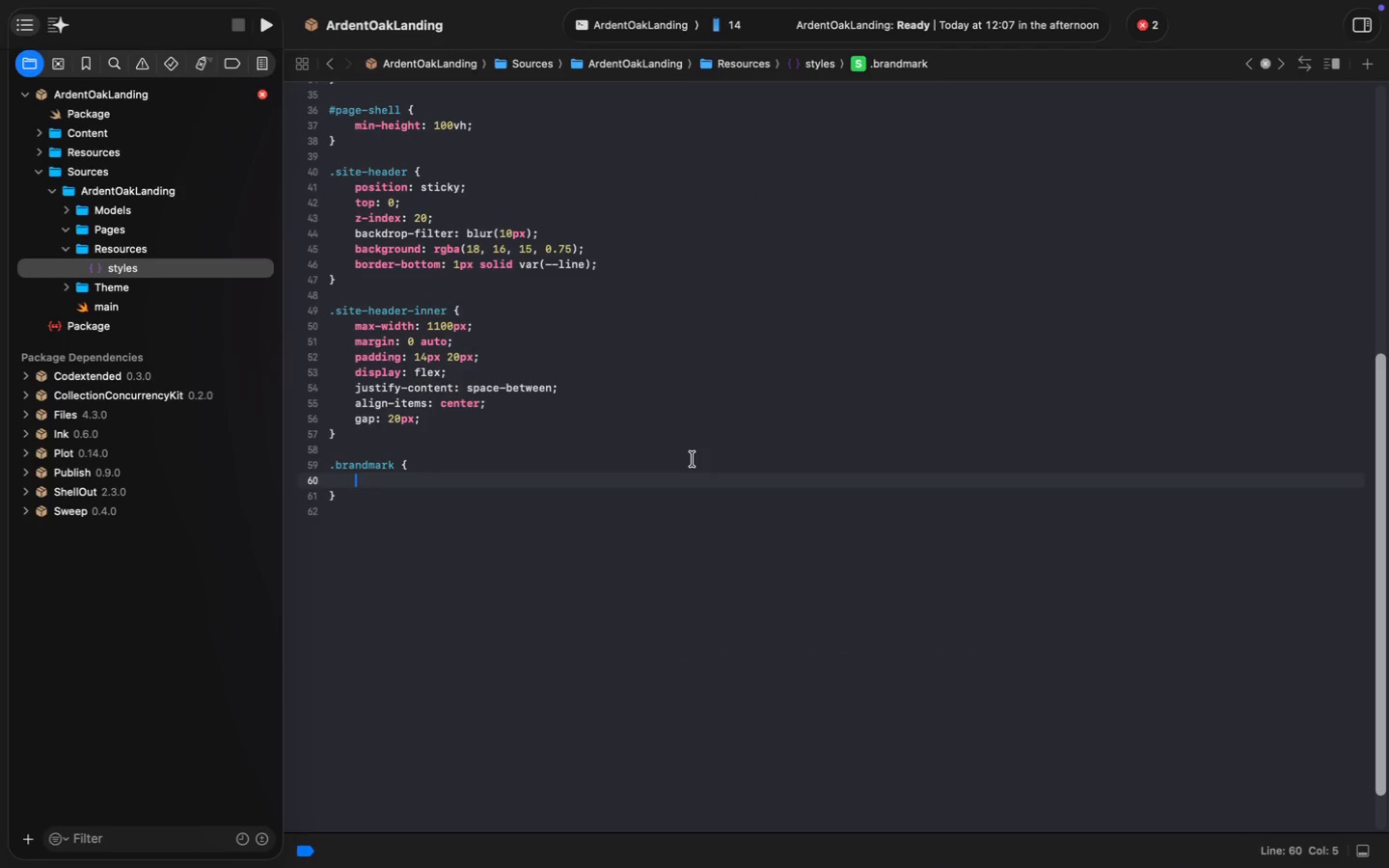 
scroll: coordinate [693, 458], scroll_direction: down, amount: 22.0
 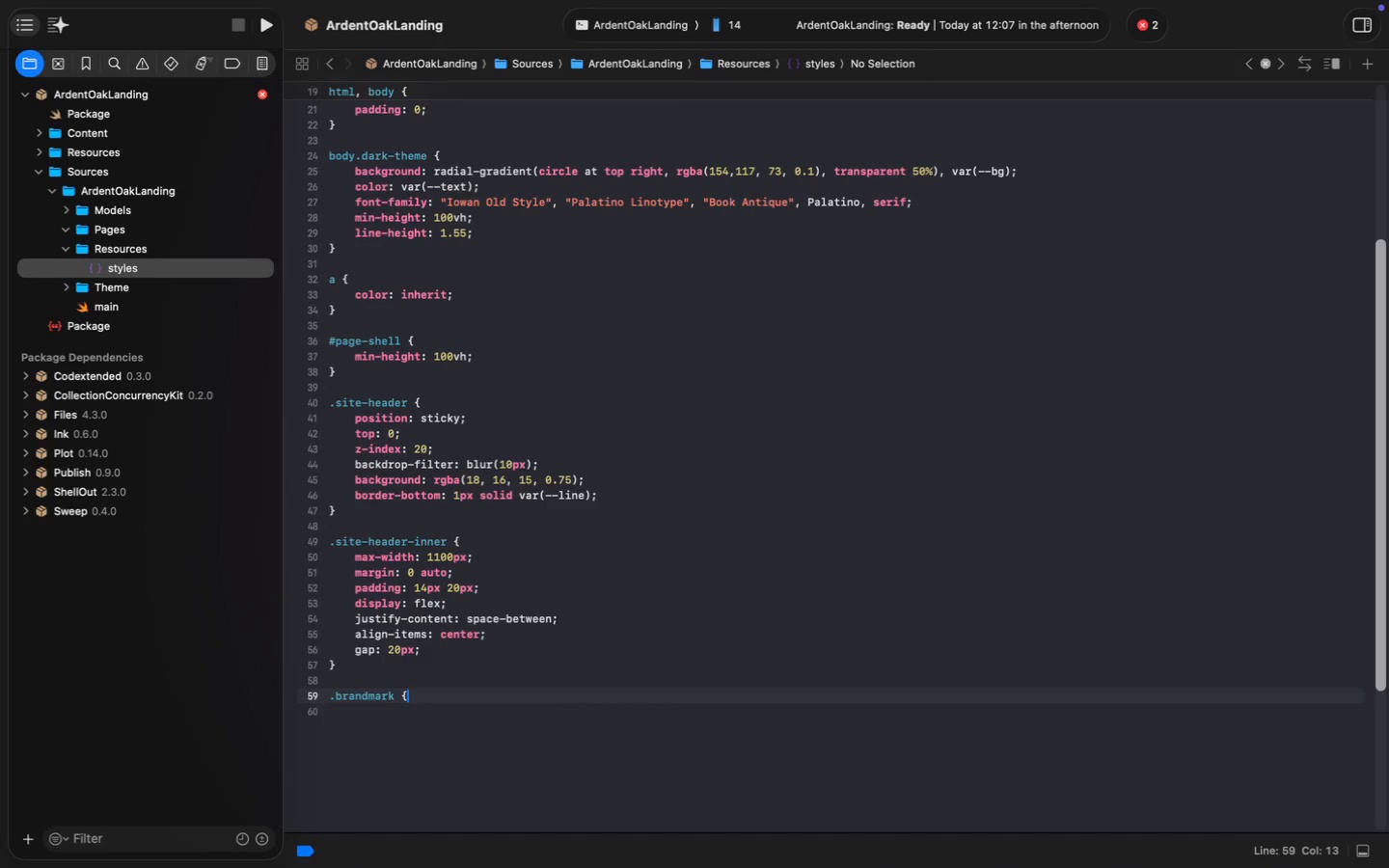 
type(margin)
key(Tab)
type(: 0;)
 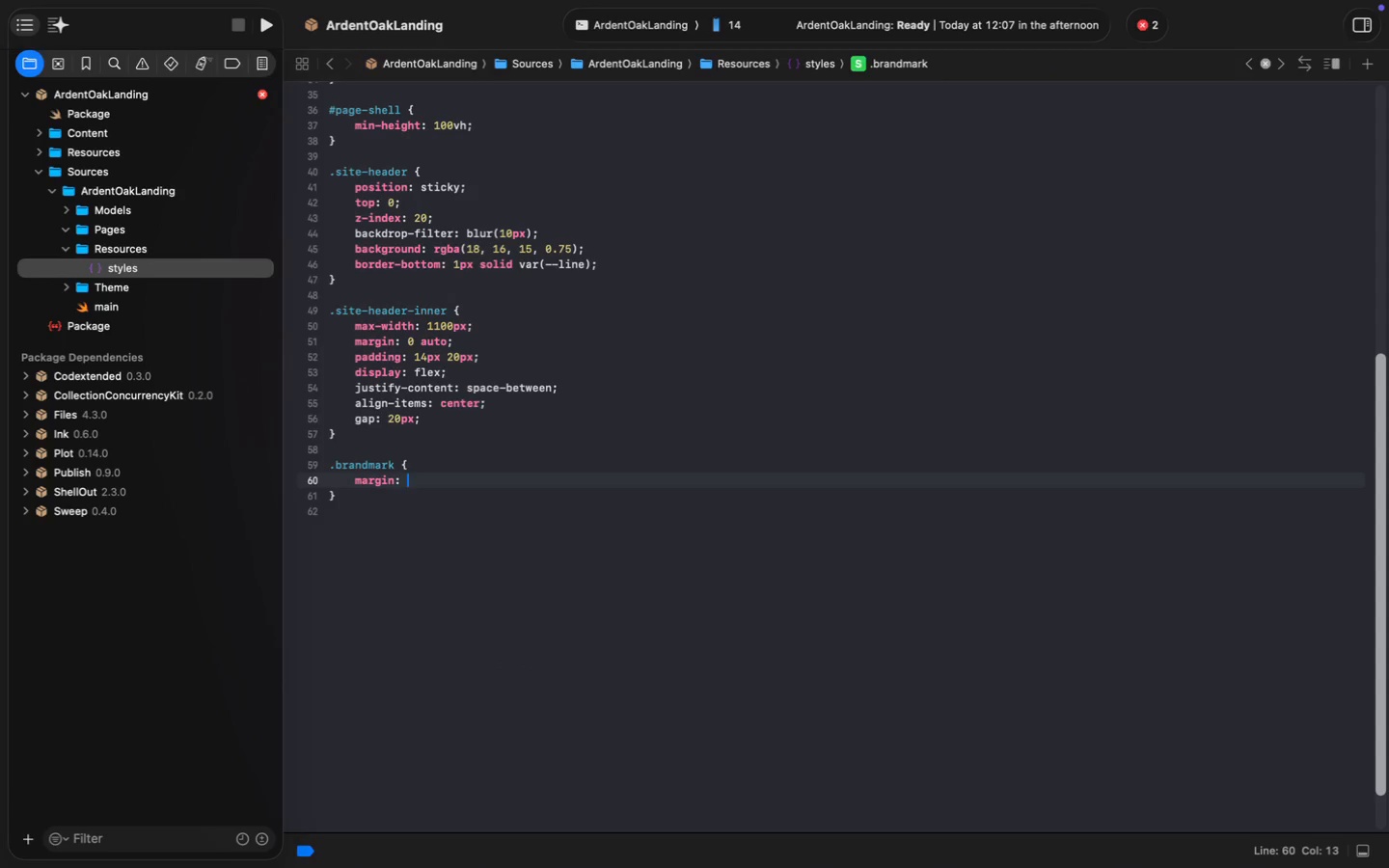 
key(Enter)
 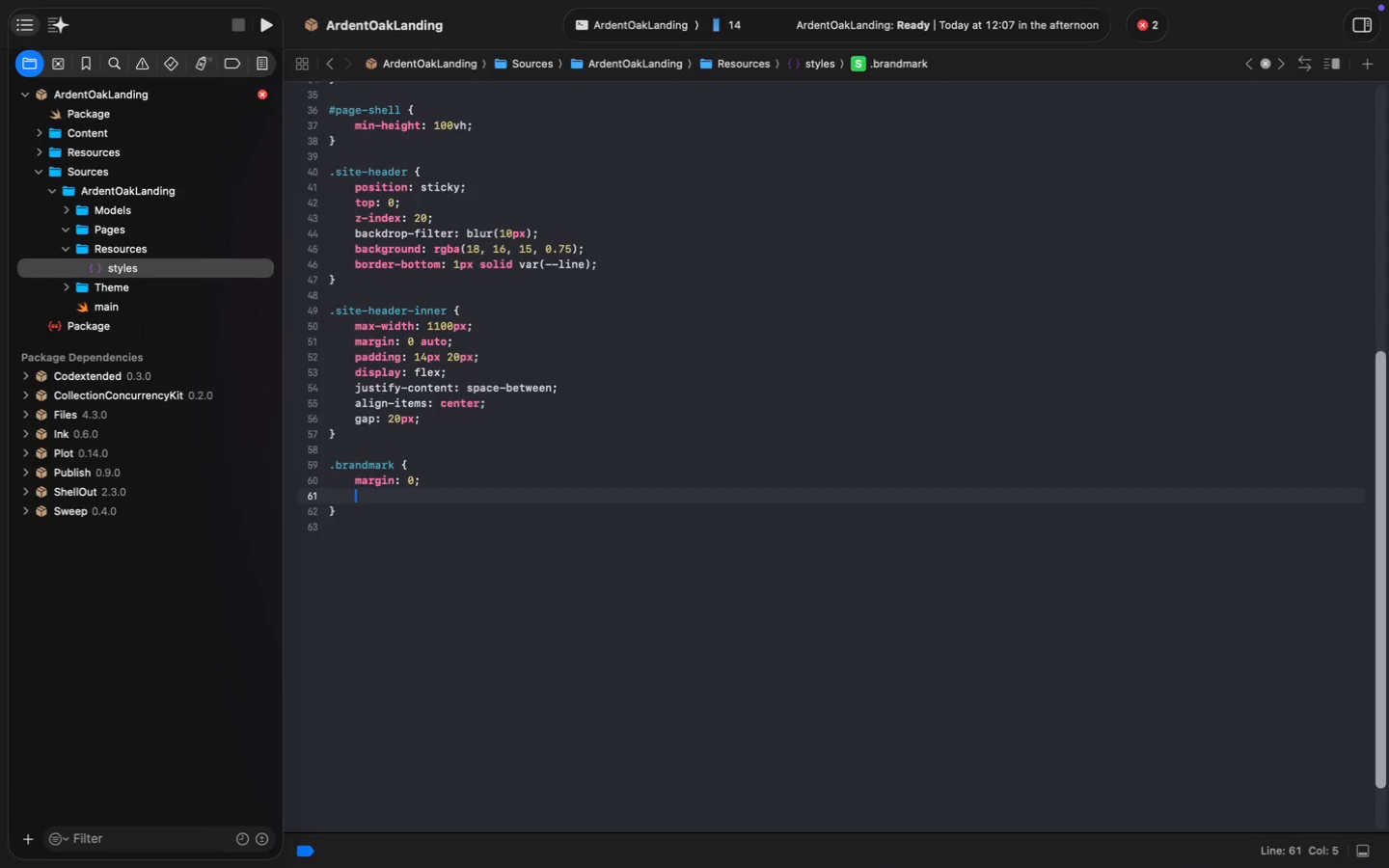 
wait(5.7)
 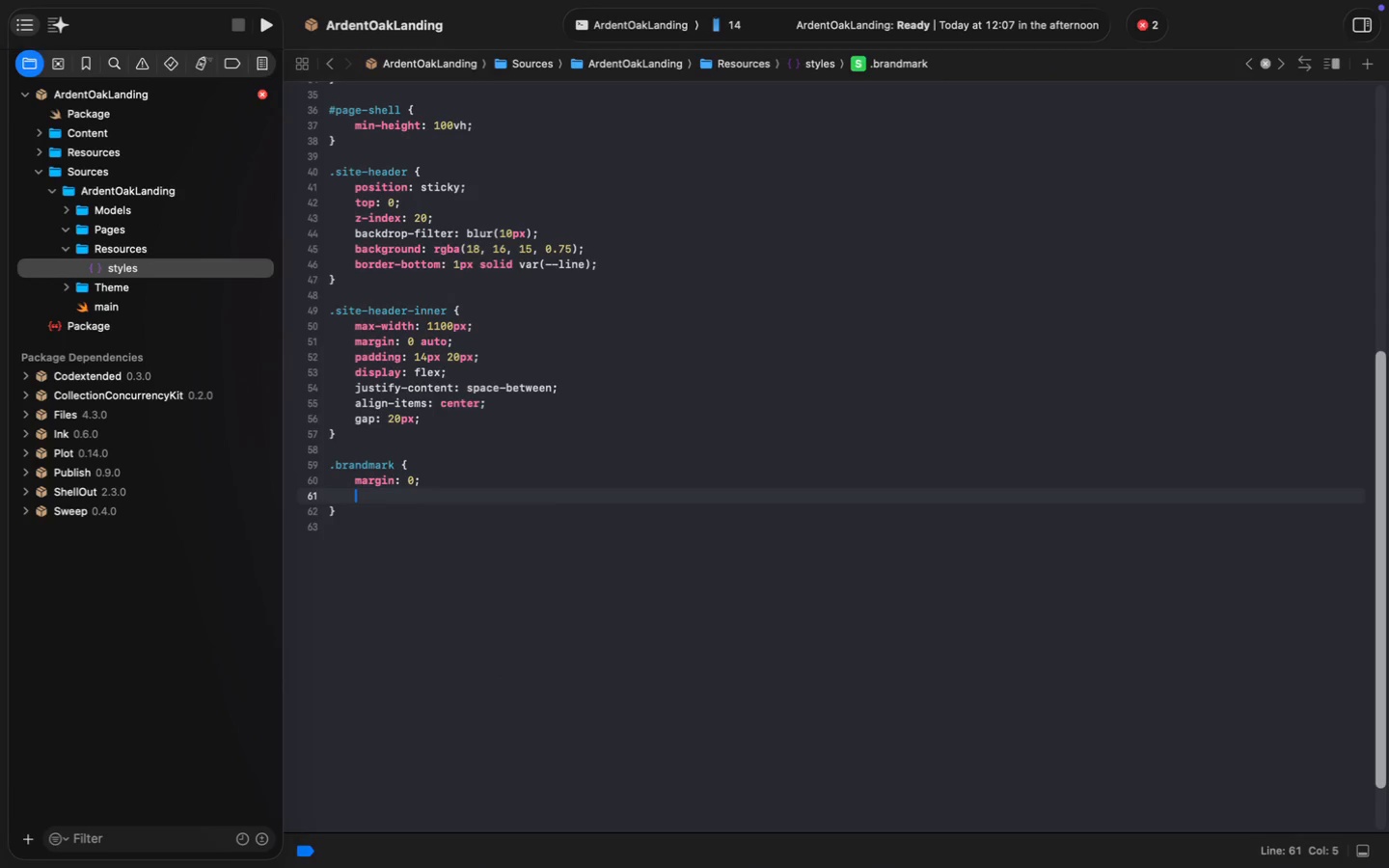 
type(font)
 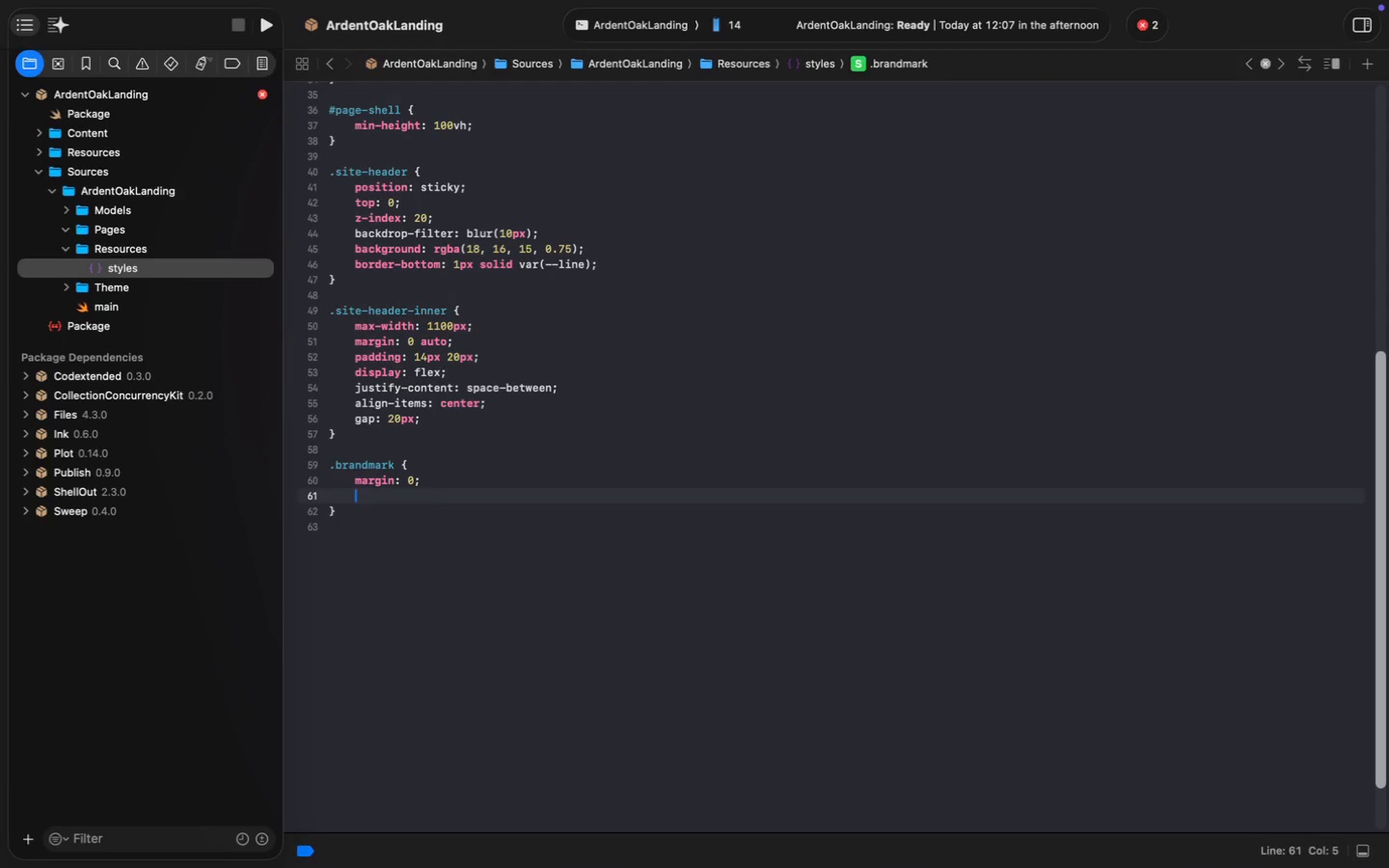 
key(ArrowDown)
 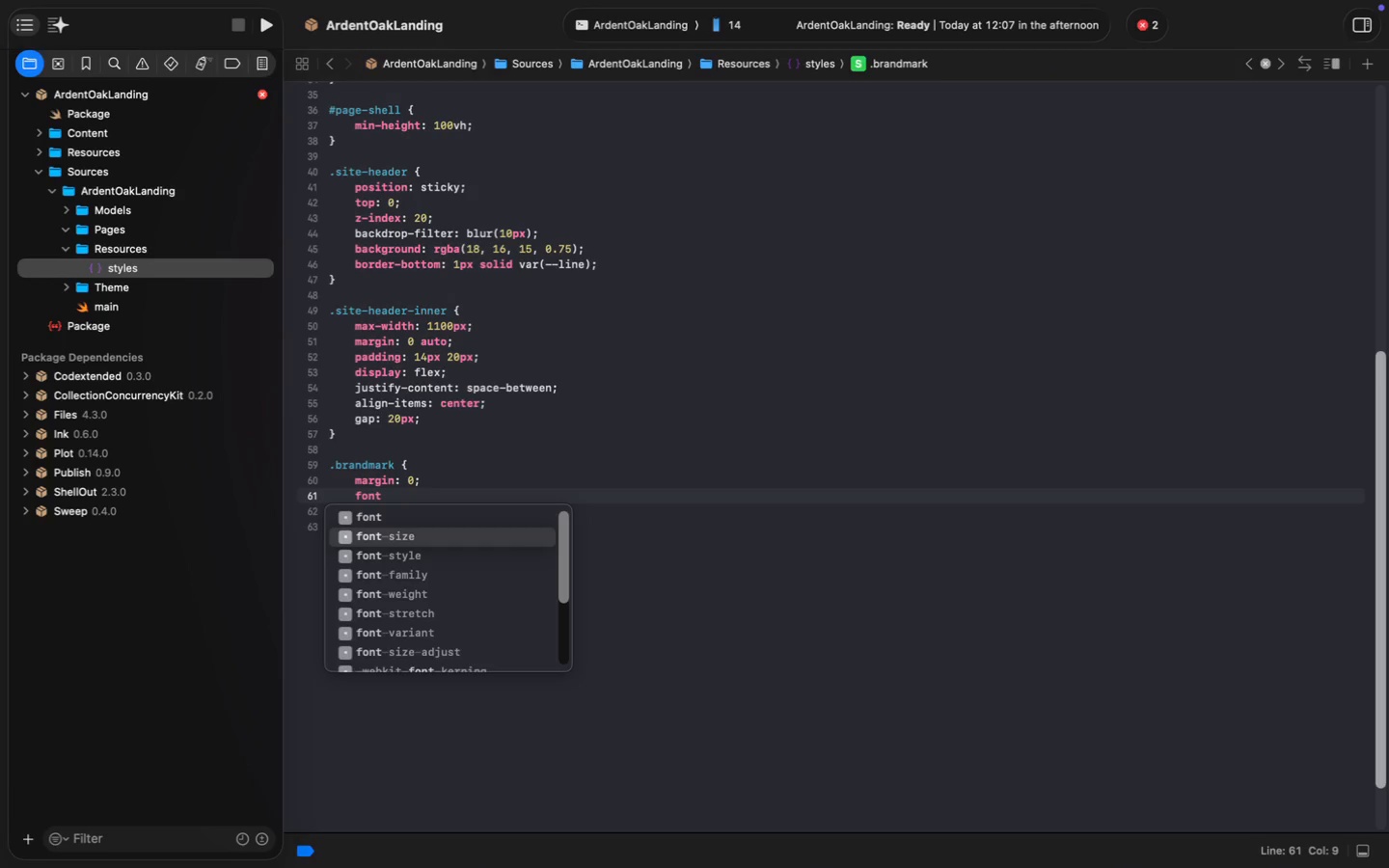 
key(Enter)
 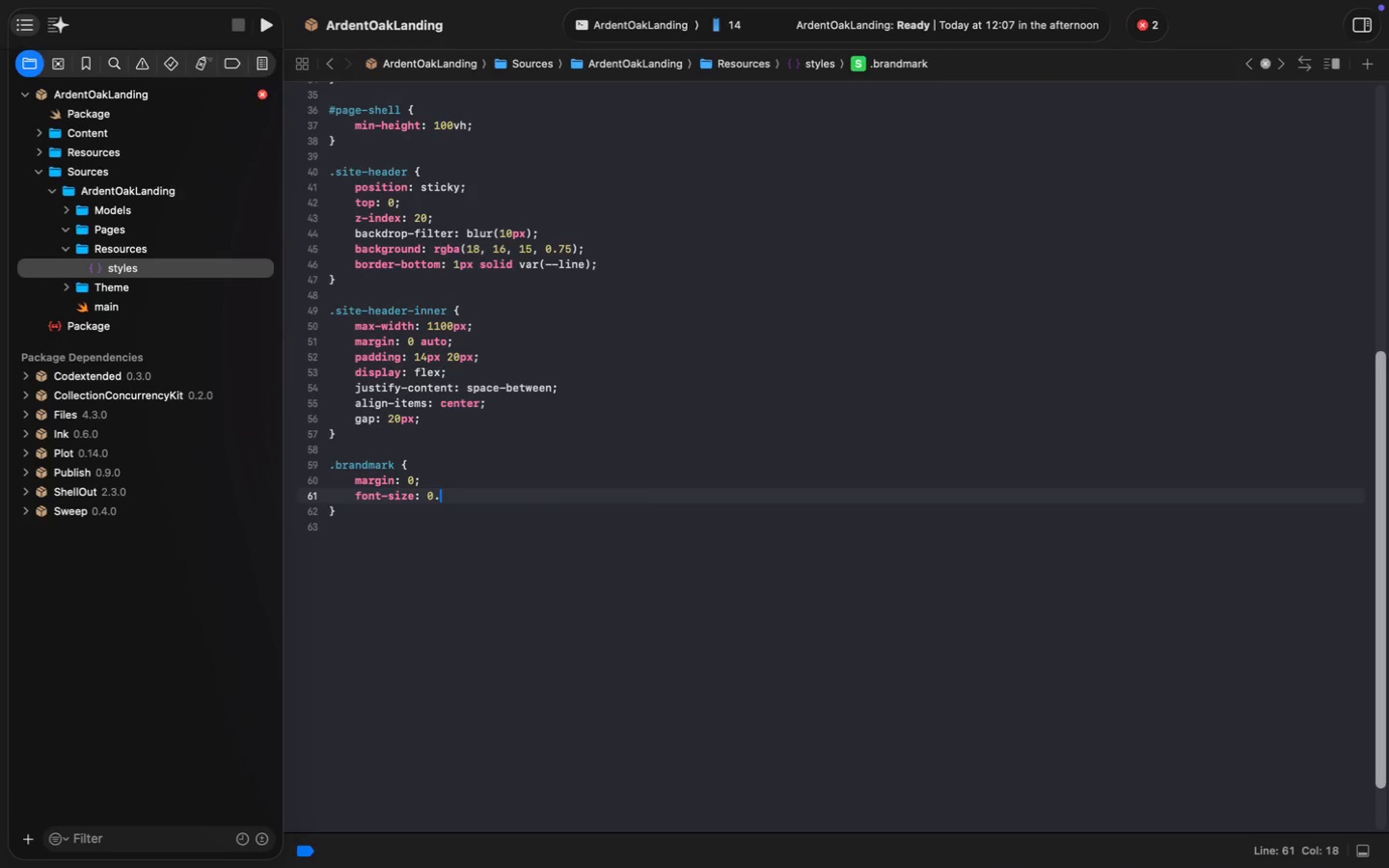 
type(: 0.95rem;)
 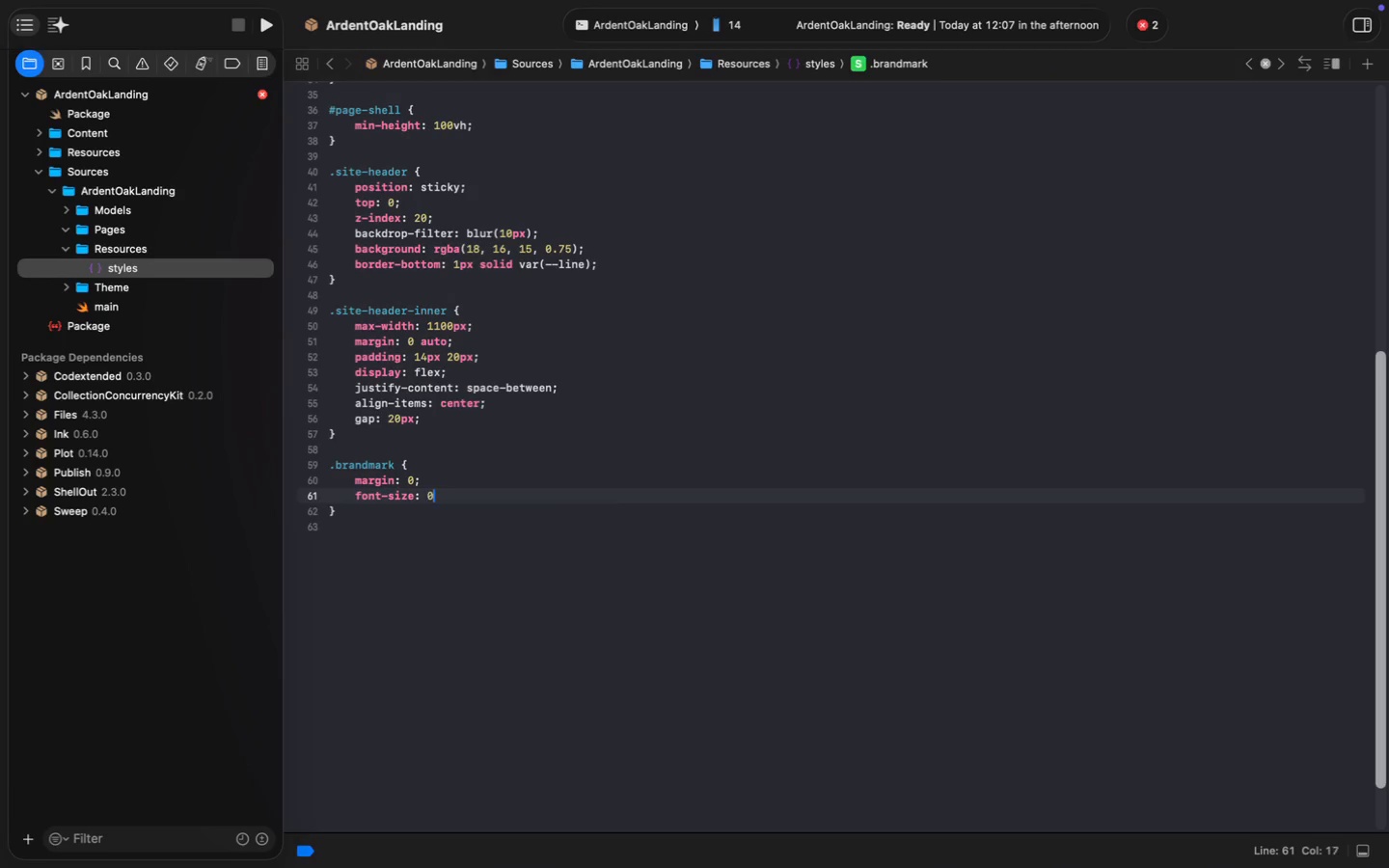 
key(Enter)
 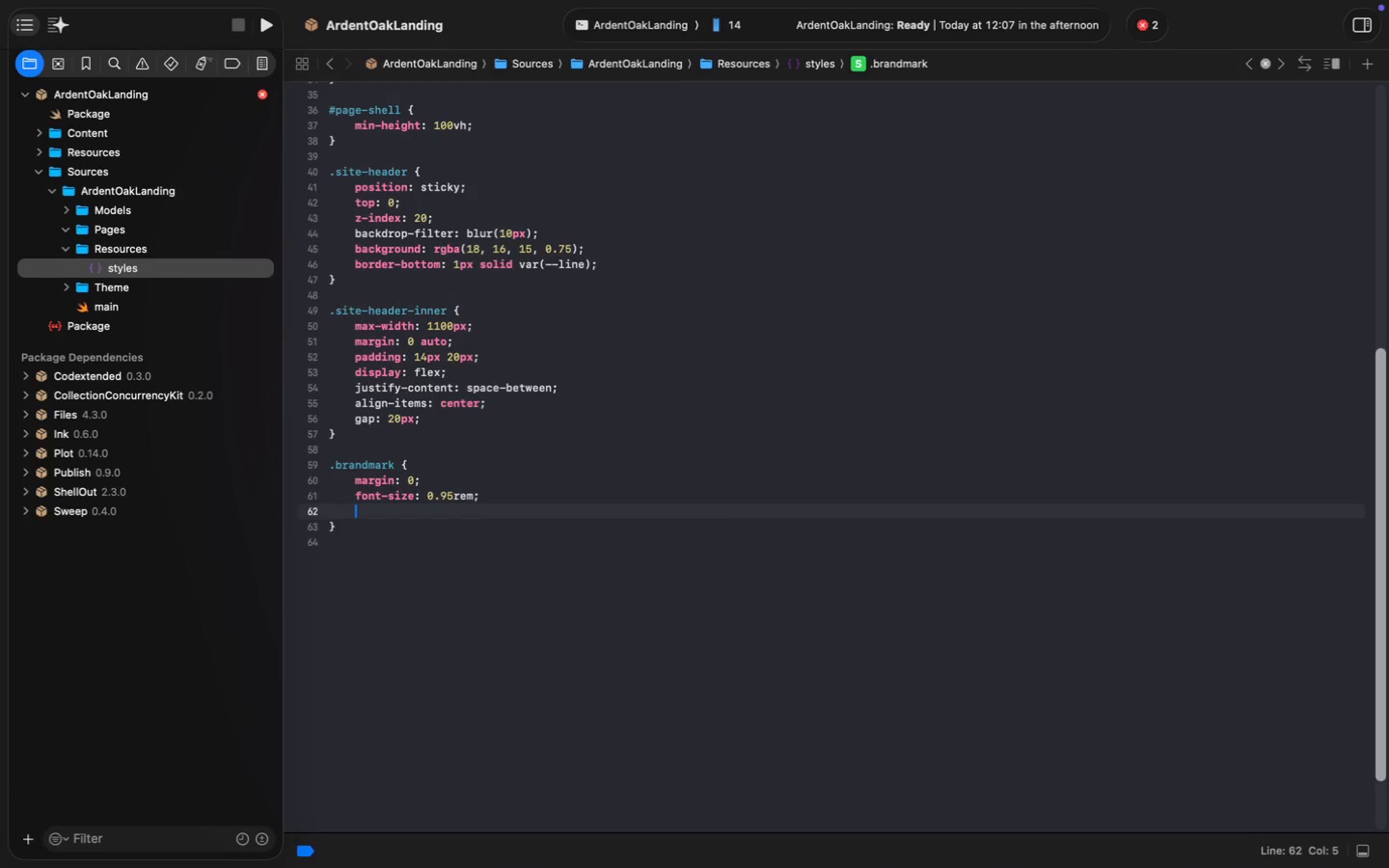 
type(letter)
 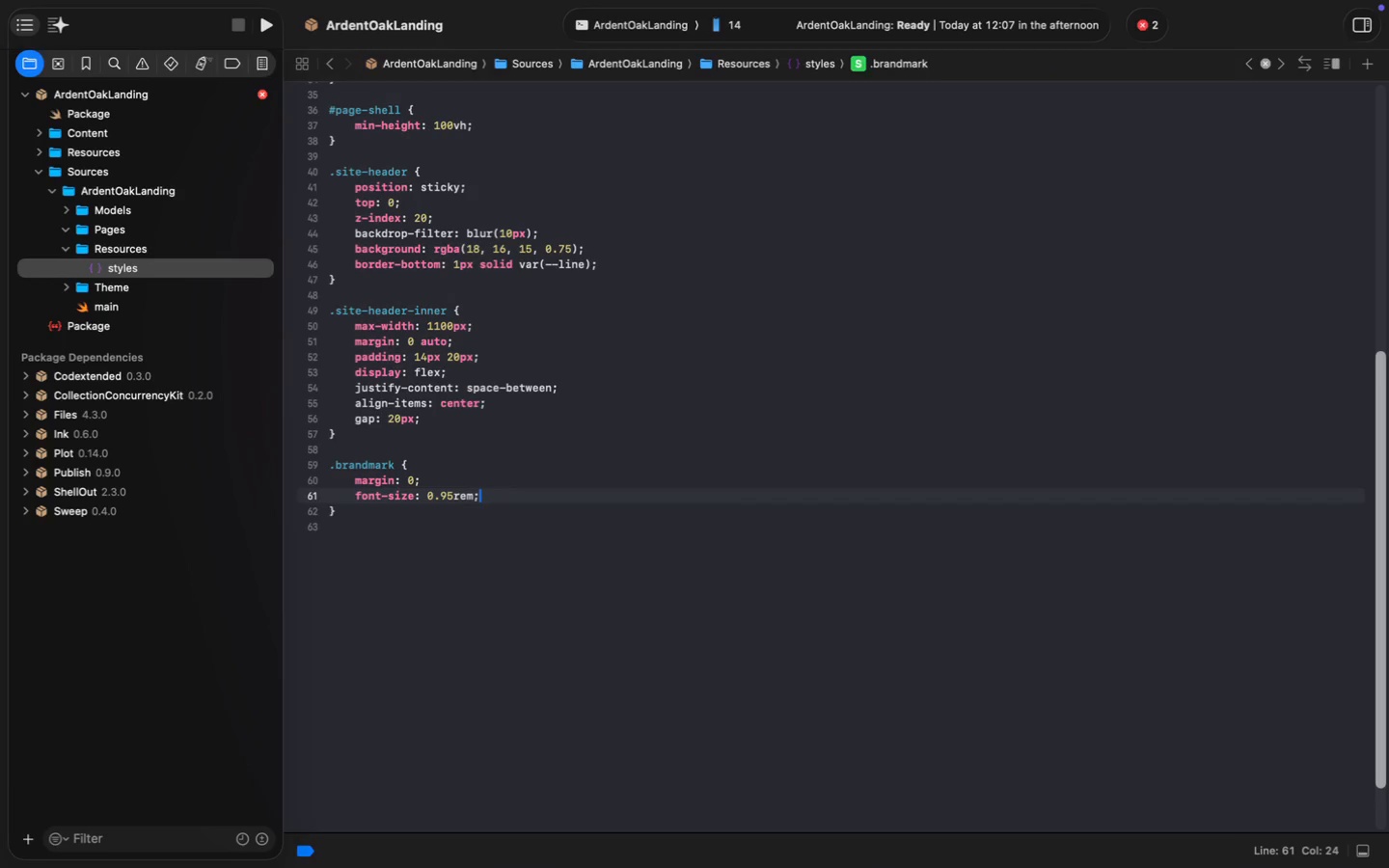 
key(ArrowDown)
 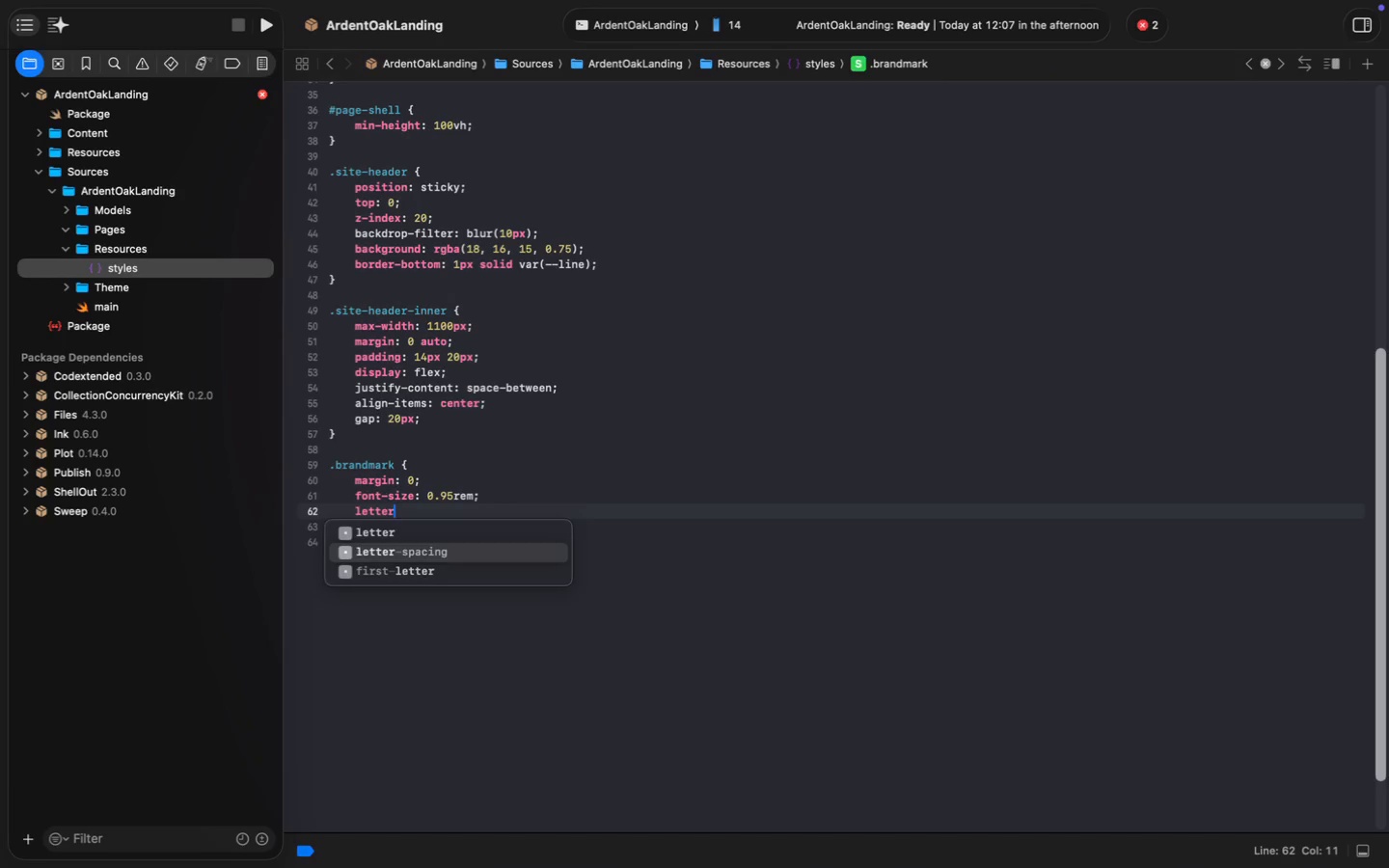 
key(Enter)
 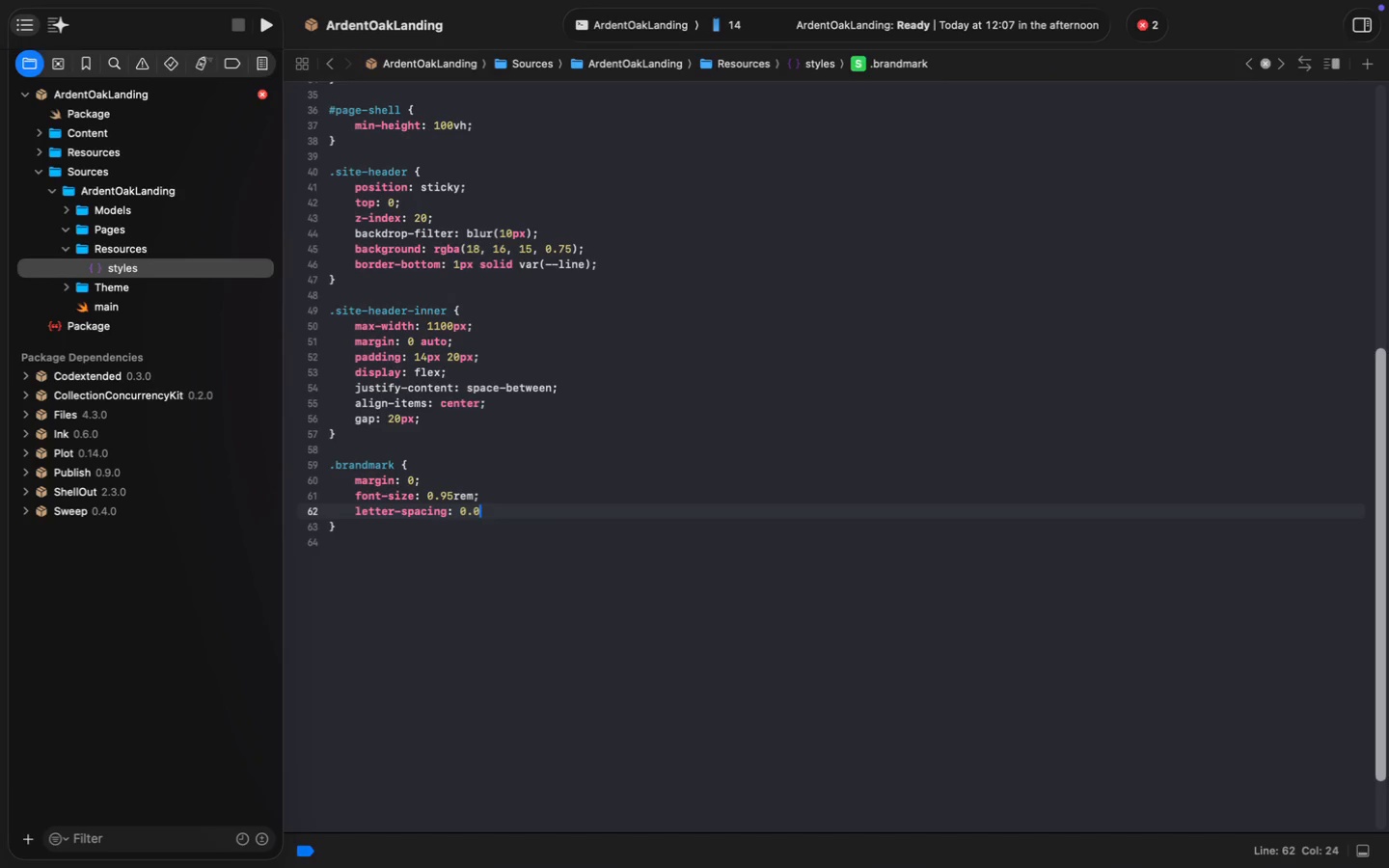 
type(: 0.08rem;)
 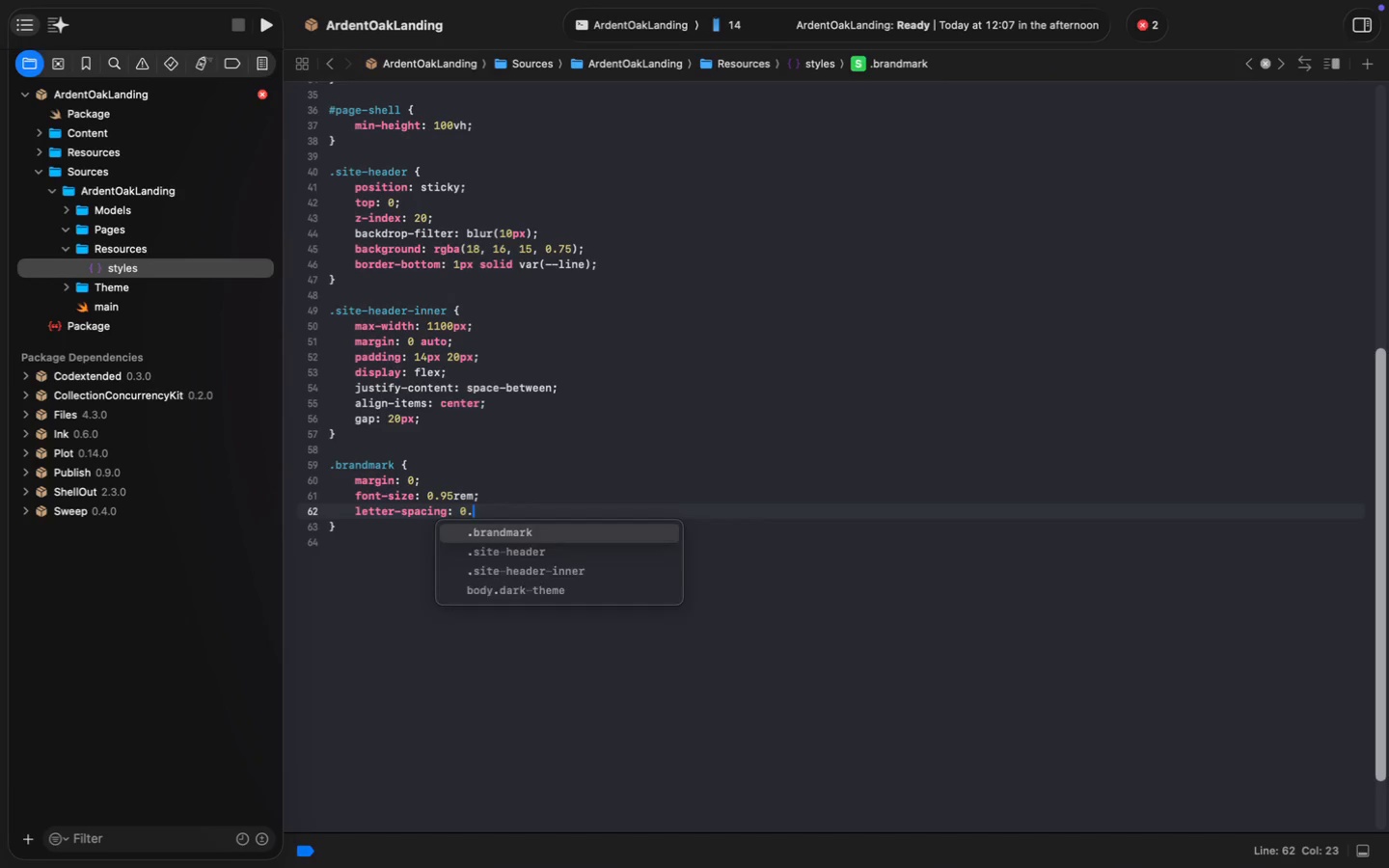 
key(Enter)
 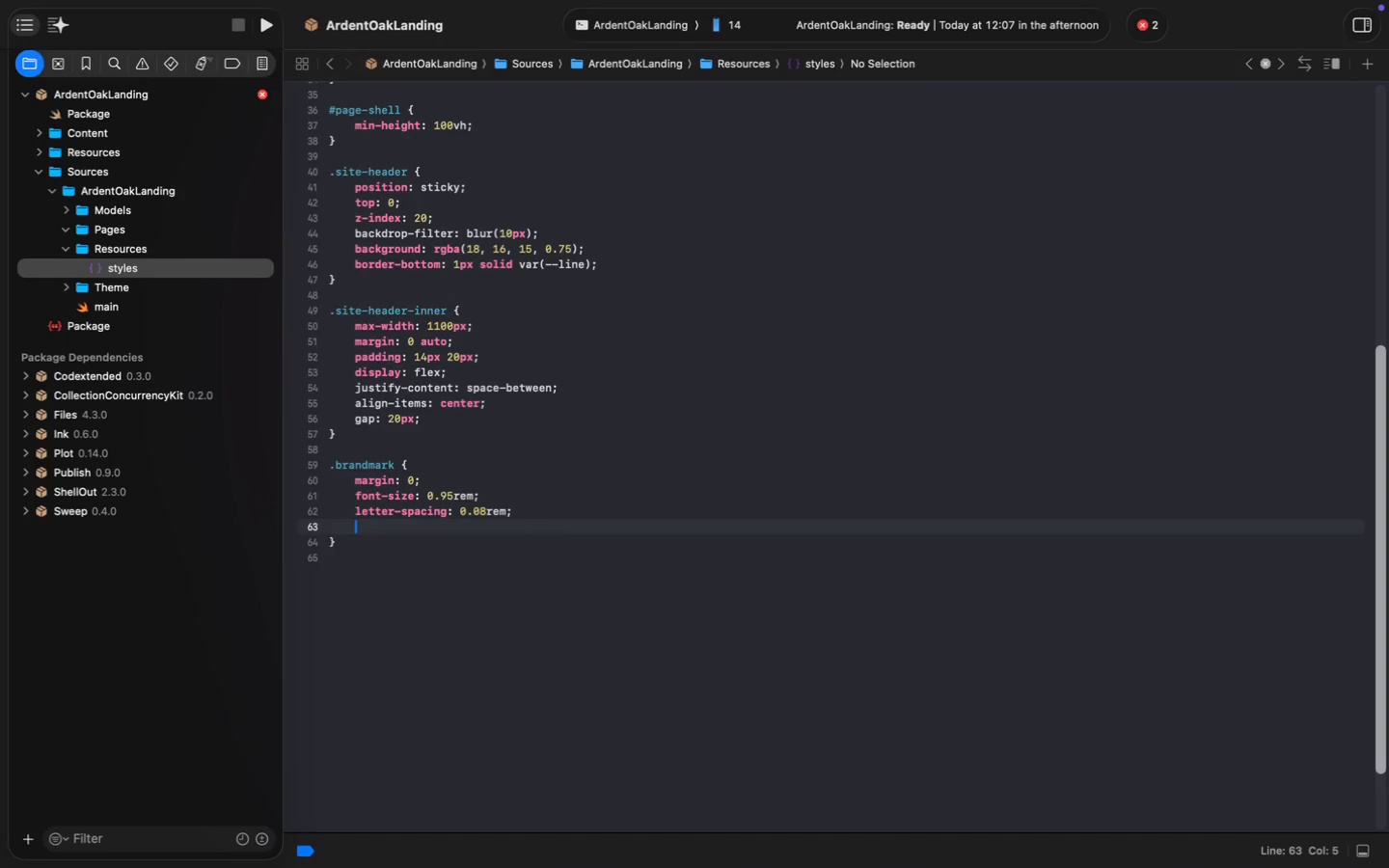 
type(text-tran)
 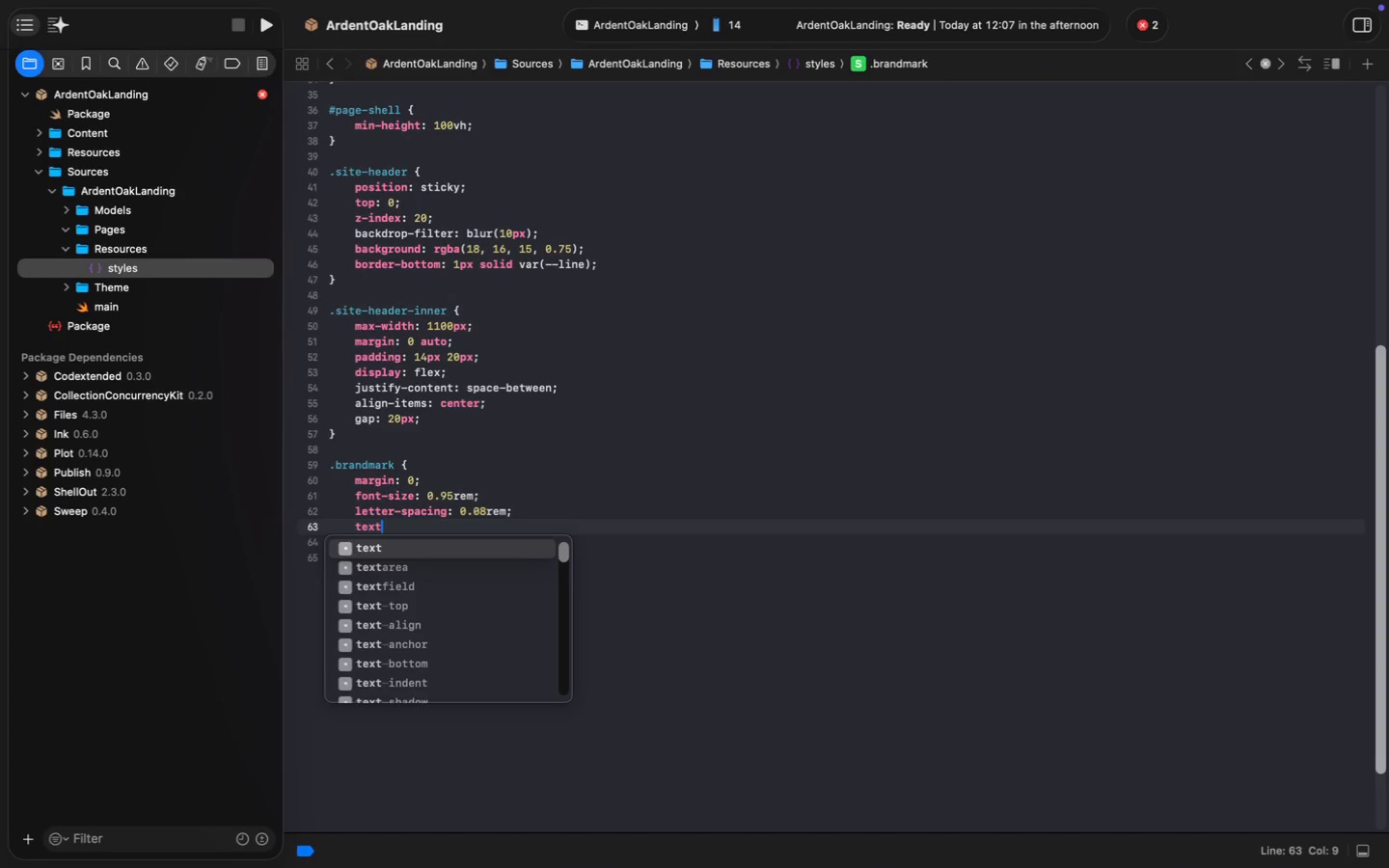 
 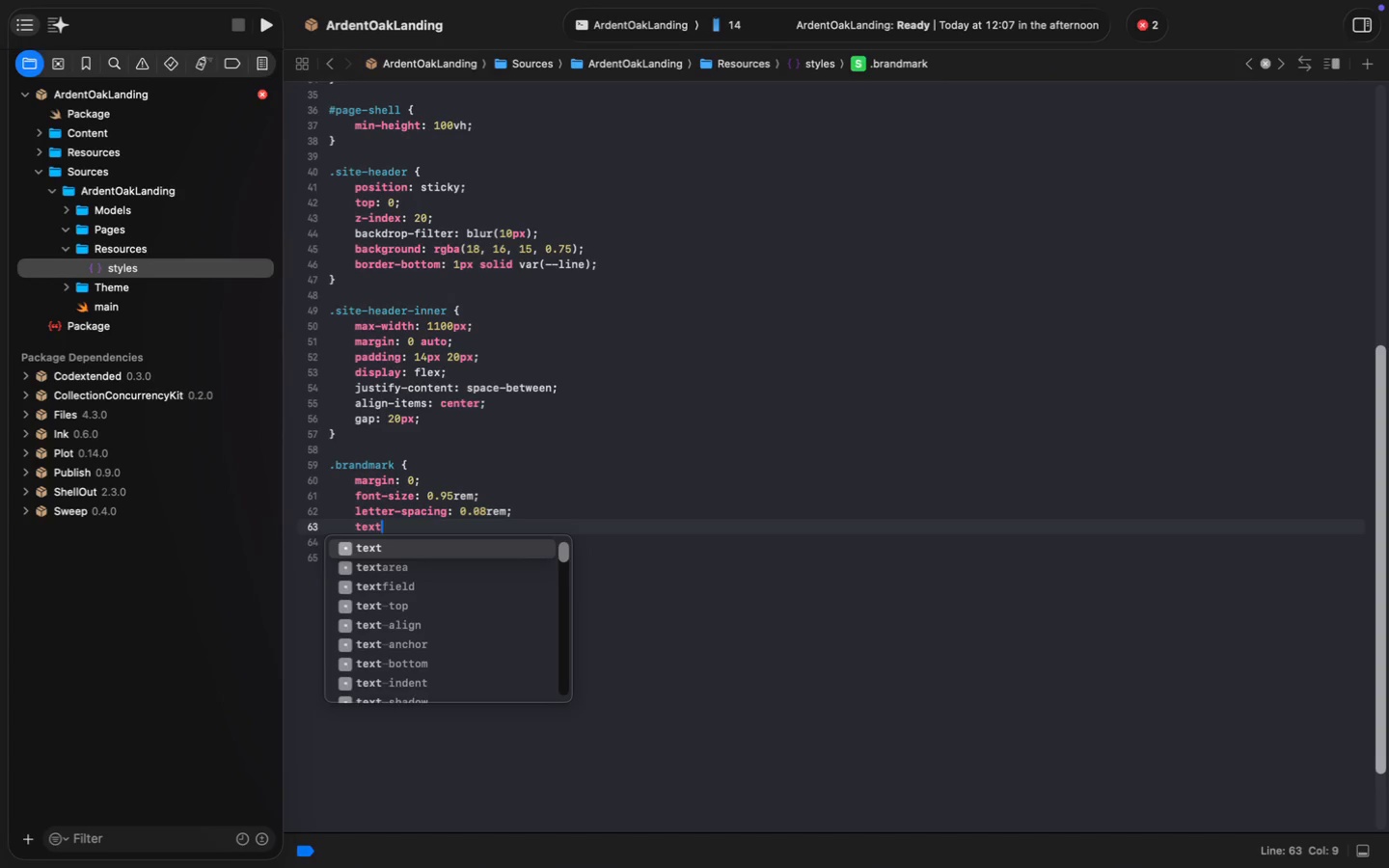 
key(Enter)
 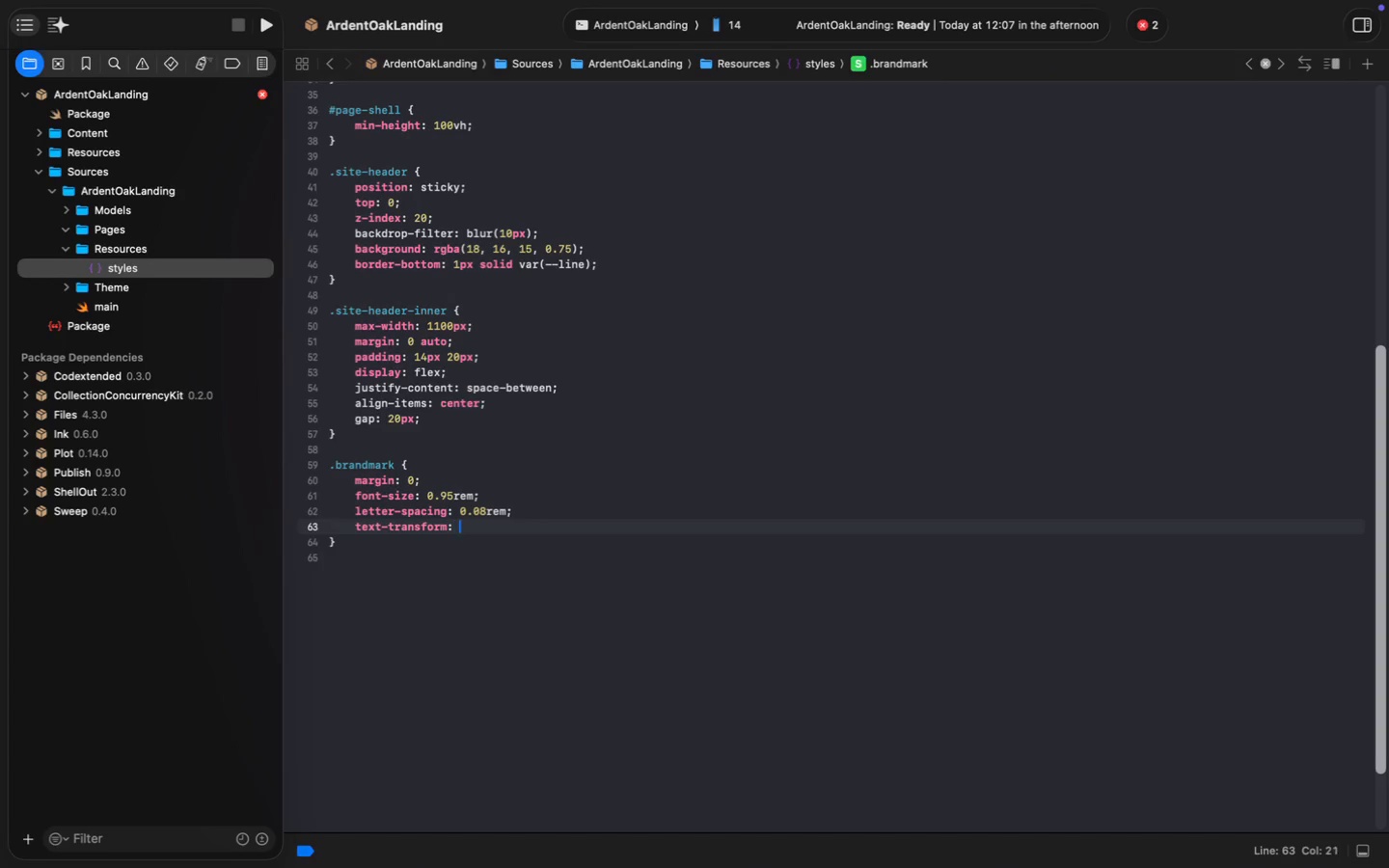 
type(: upper)
 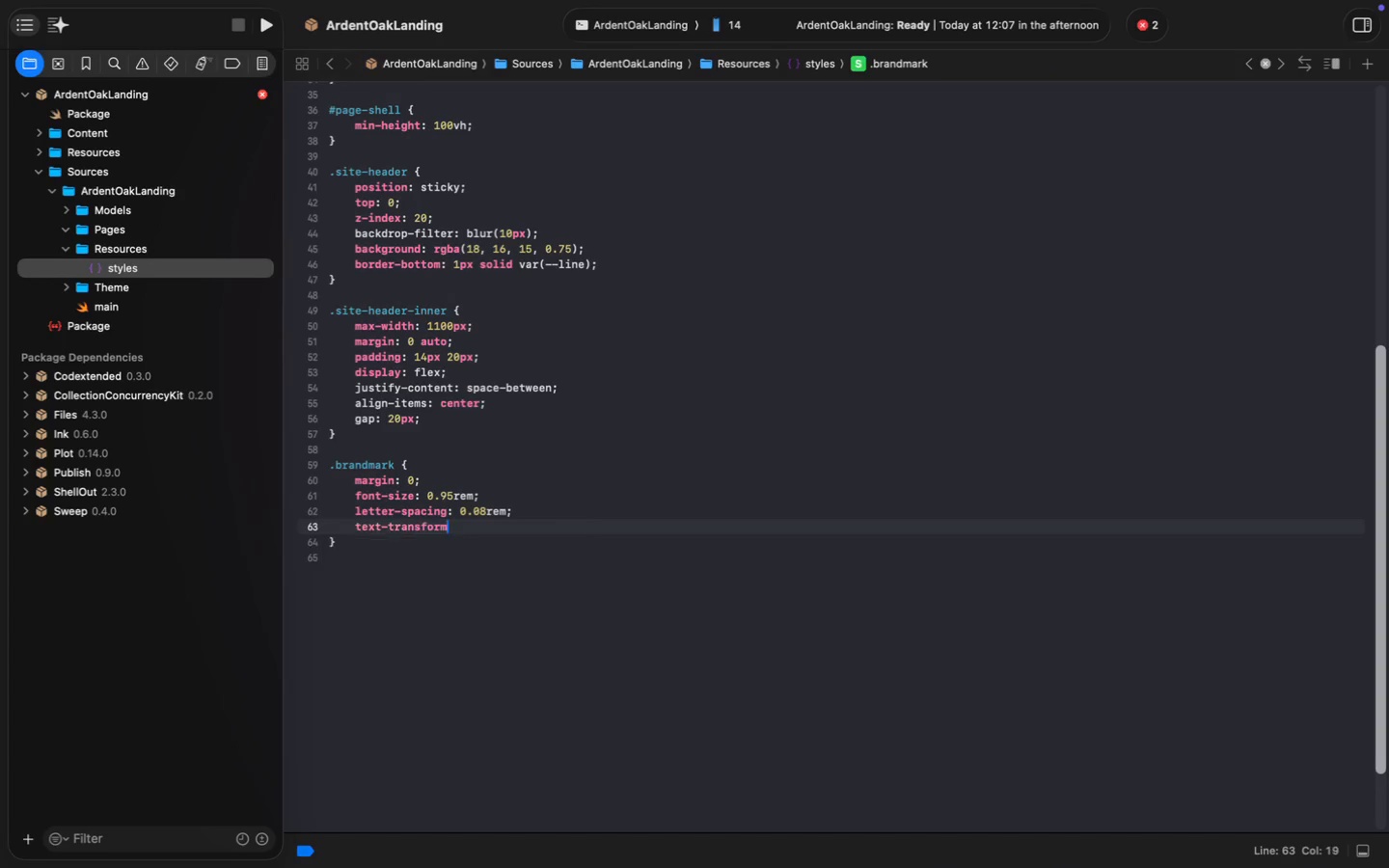 
key(Enter)
 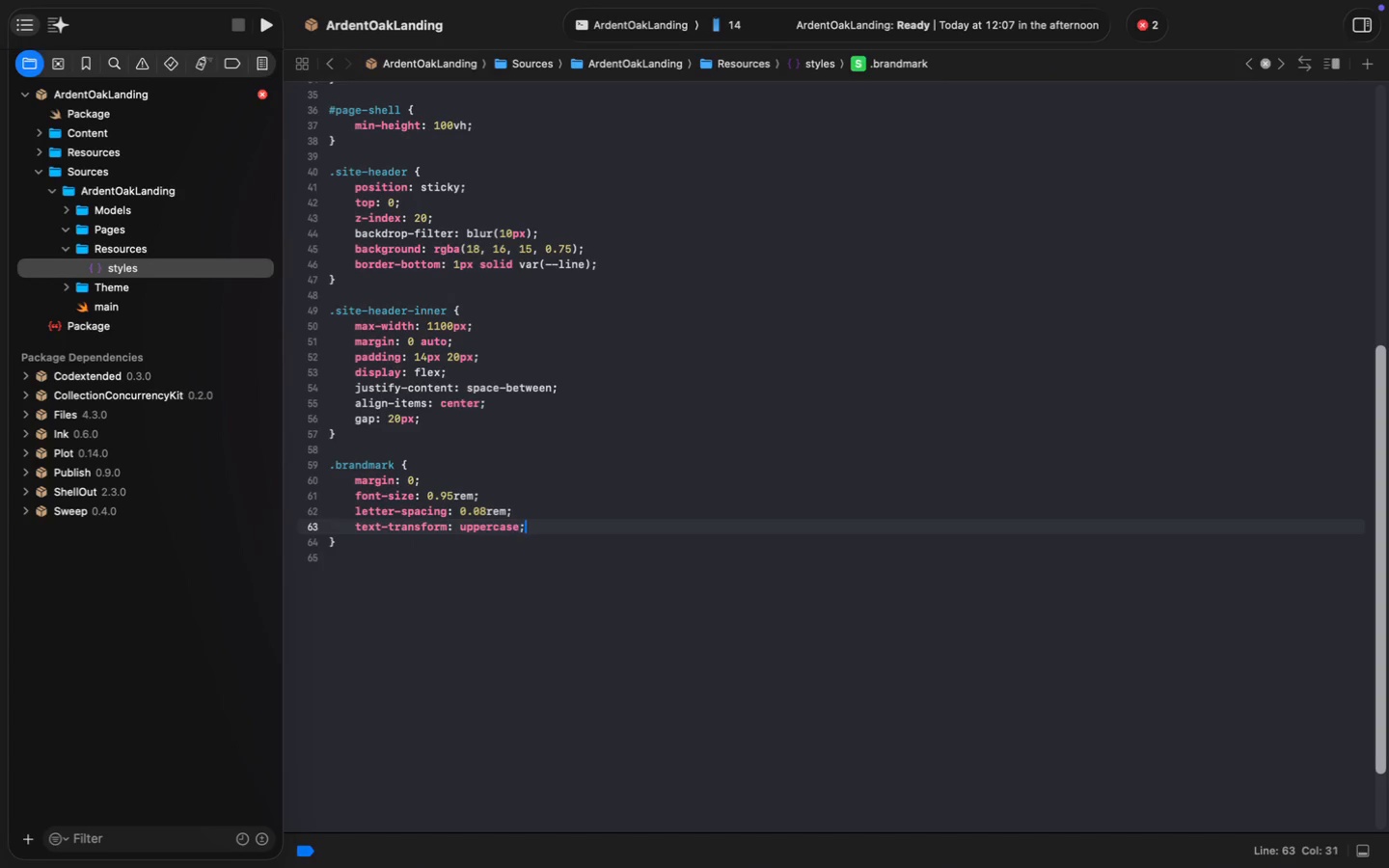 
key(Semicolon)
 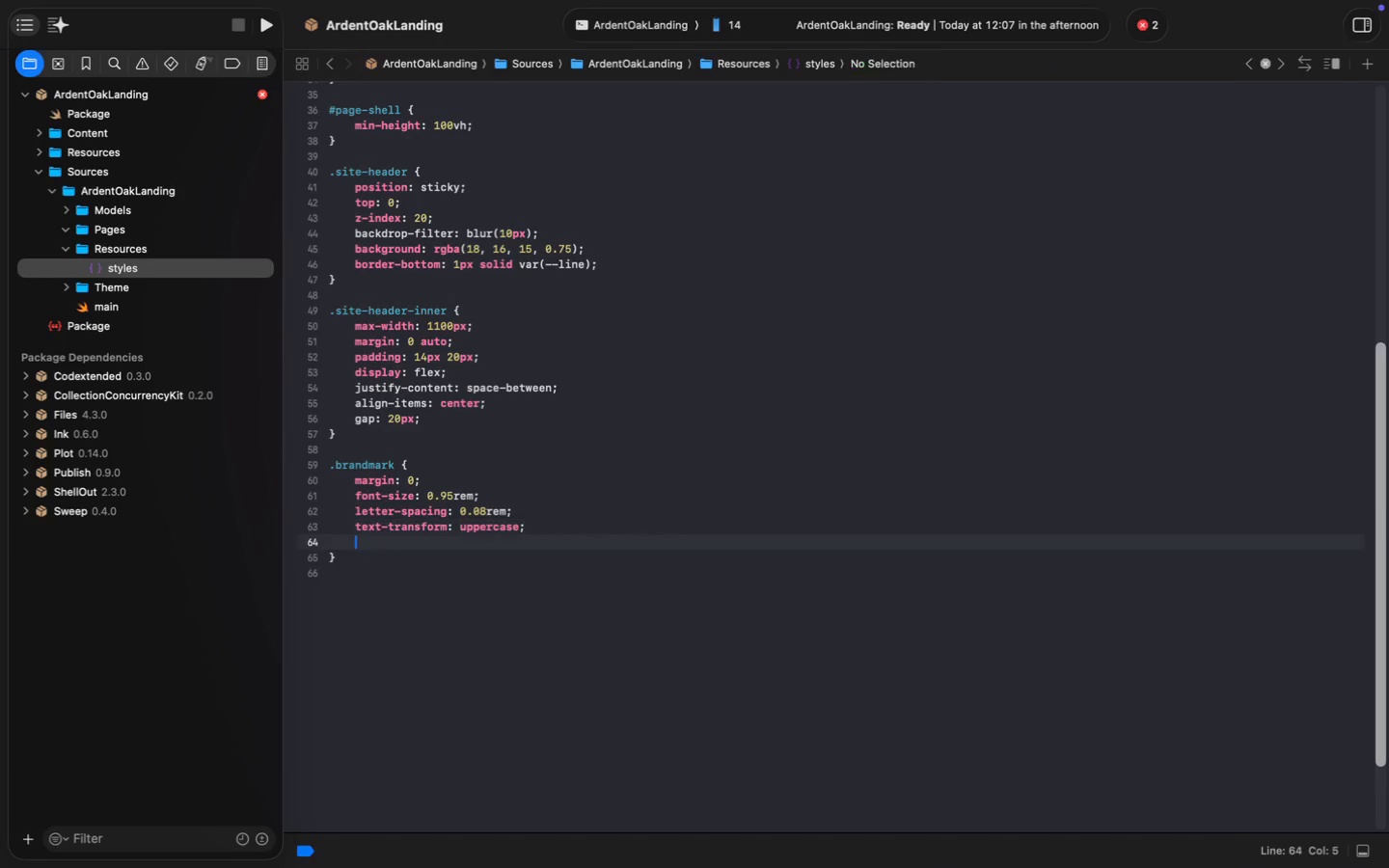 
key(Enter)
 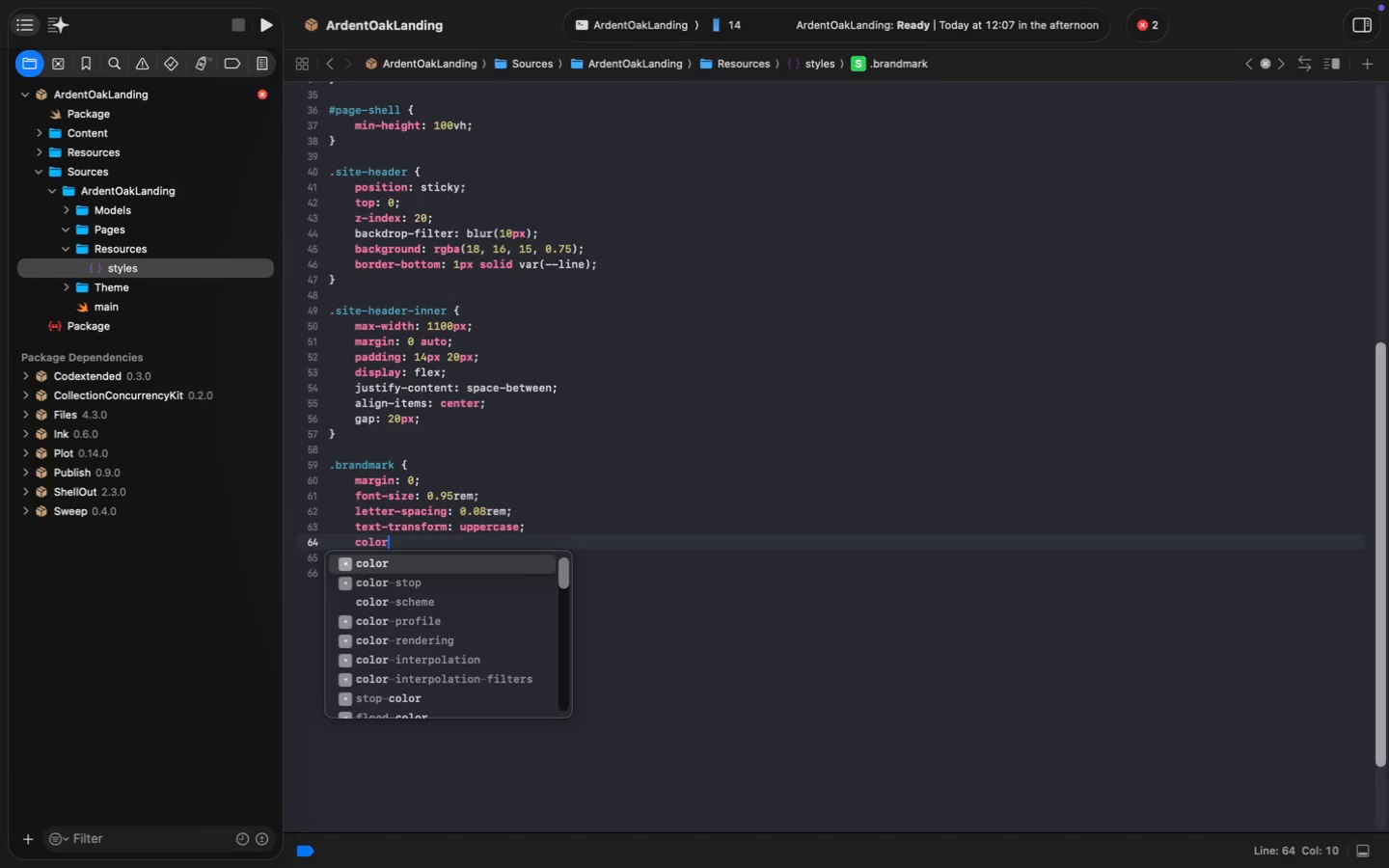 
type(color(va)
key(Backspace)
key(Backspace)
type(:)
key(Backspace)
key(Backspace)
type(: var(--m)
key(Tab)
 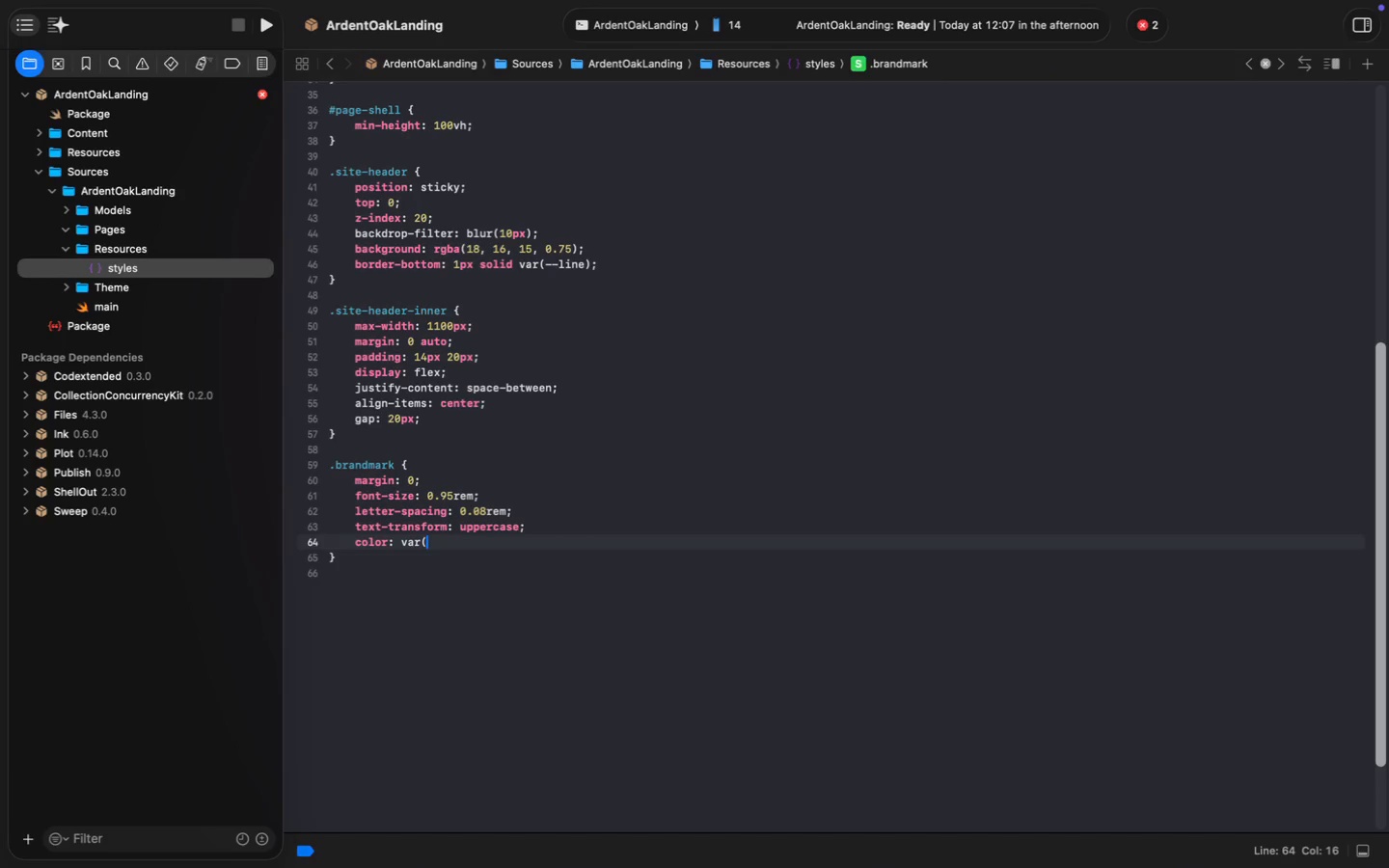 
key(ArrowRight)
 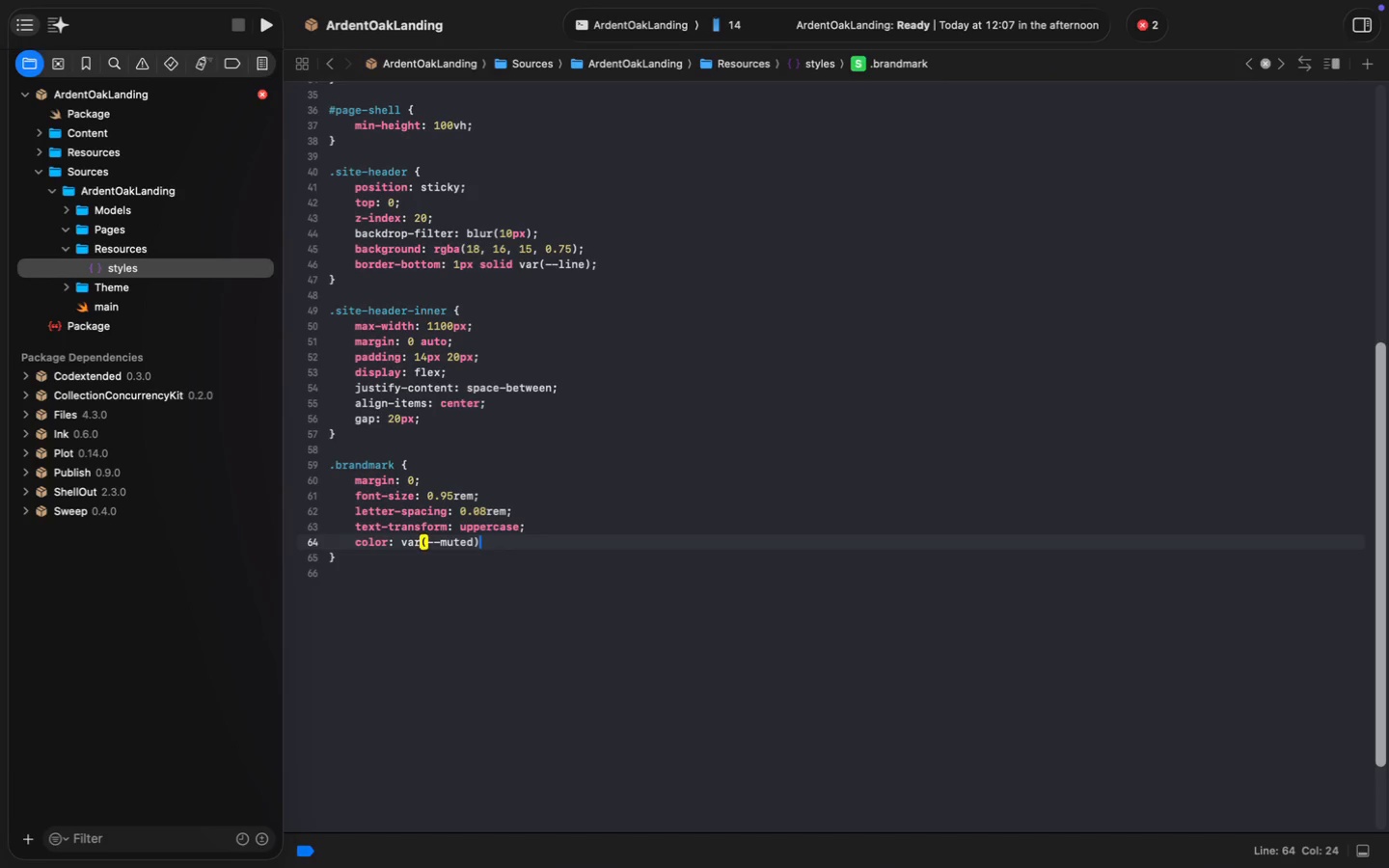 
key(Semicolon)
 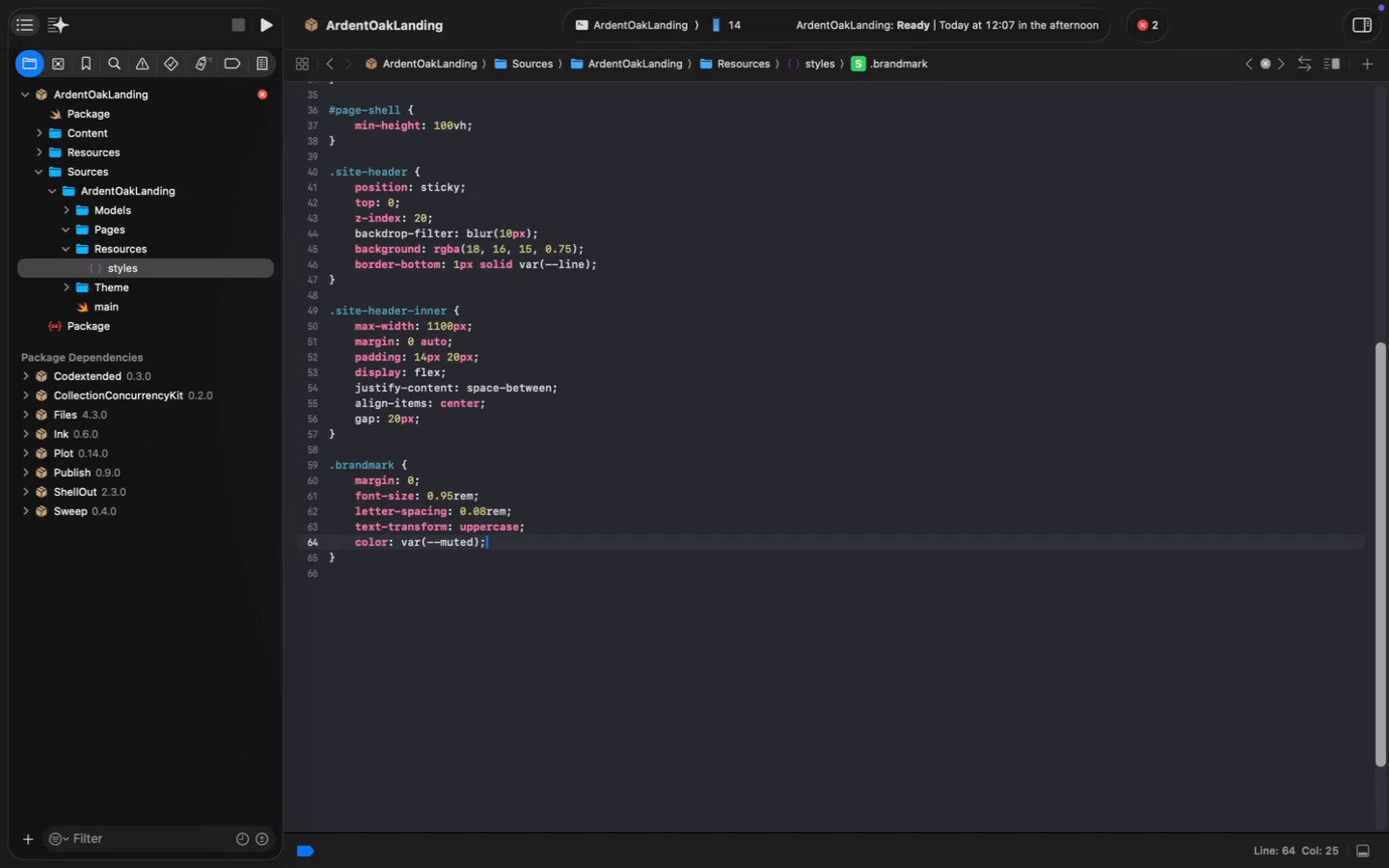 
key(ArrowDown)
 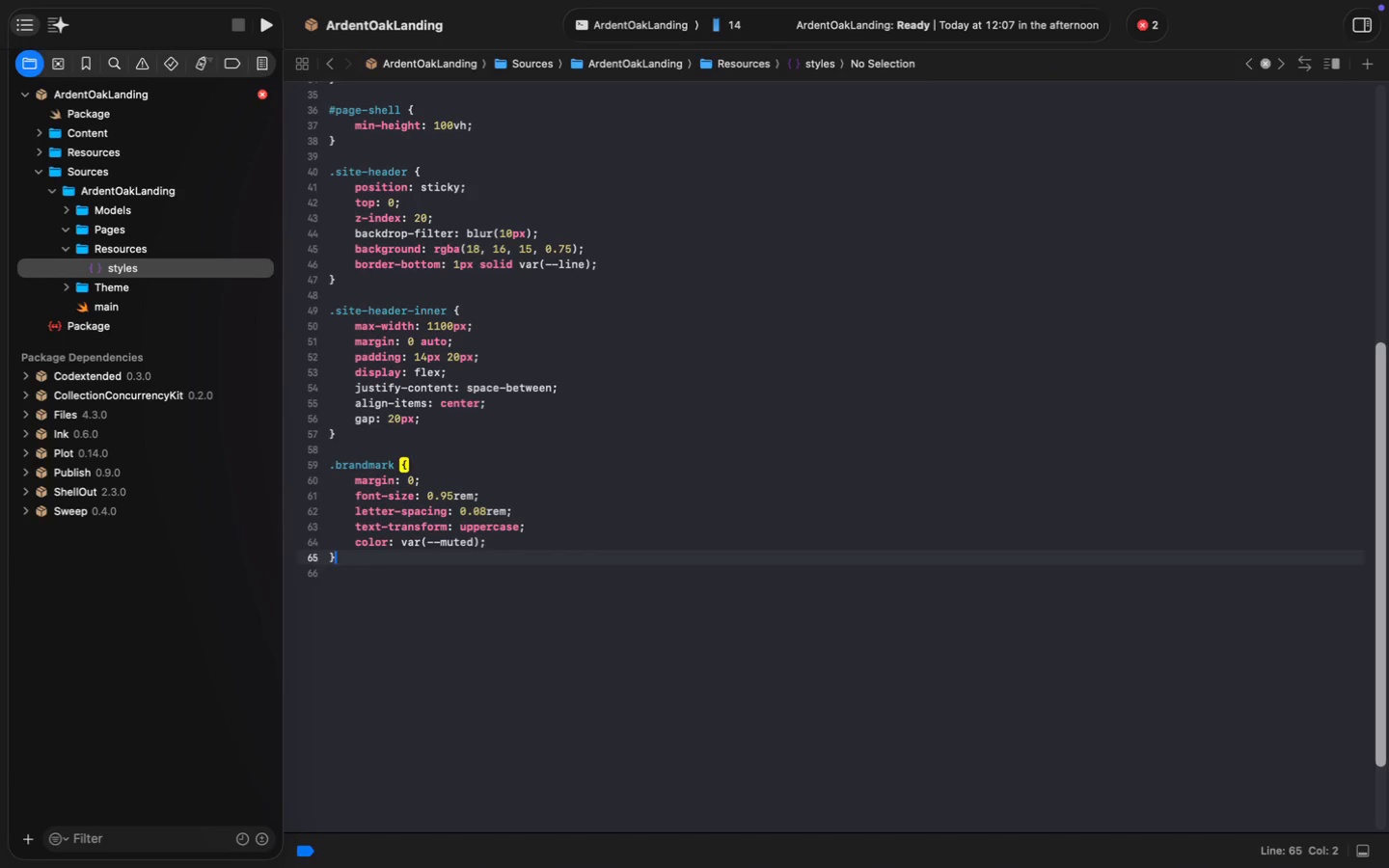 
key(Enter)
 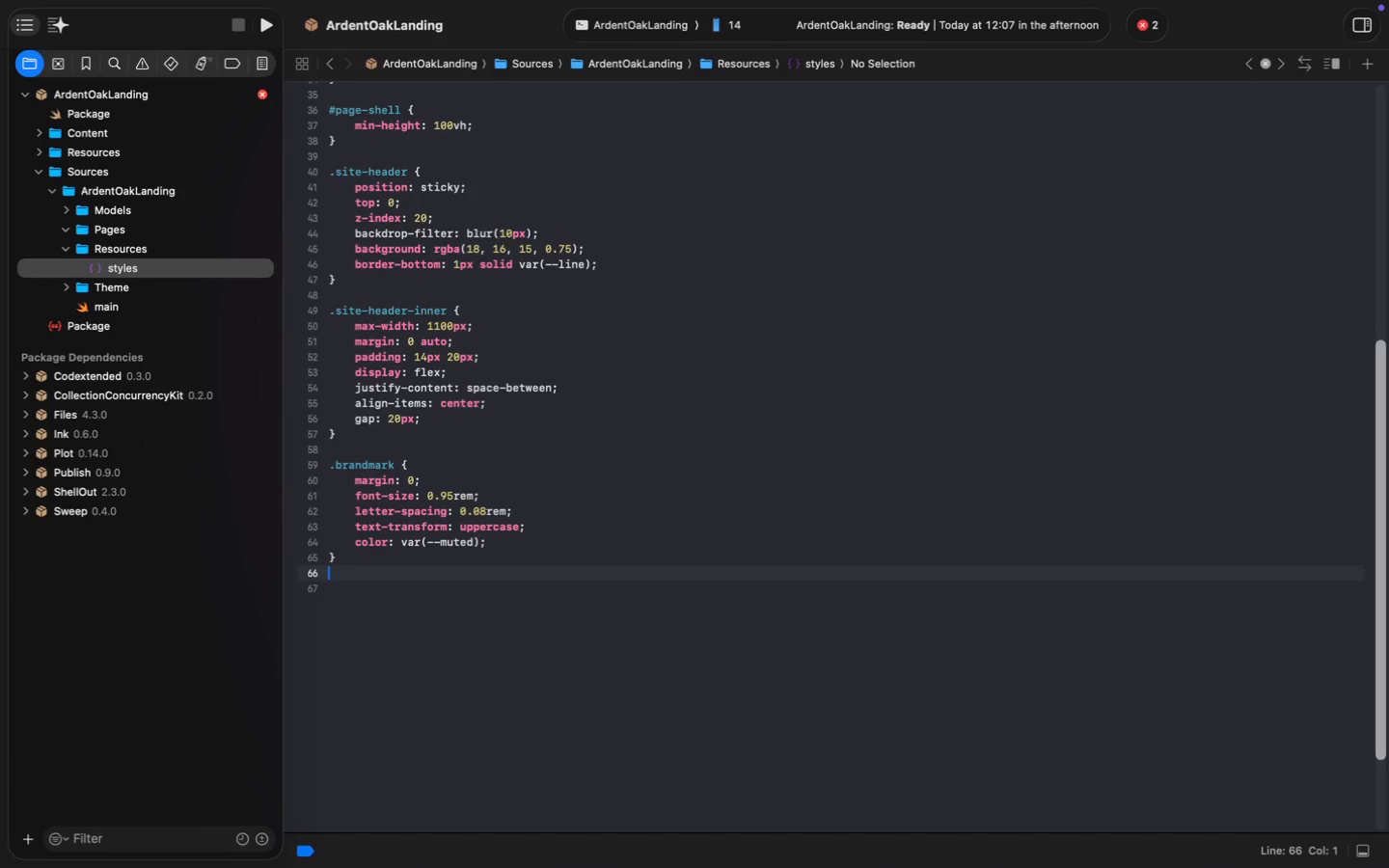 
key(Enter)
 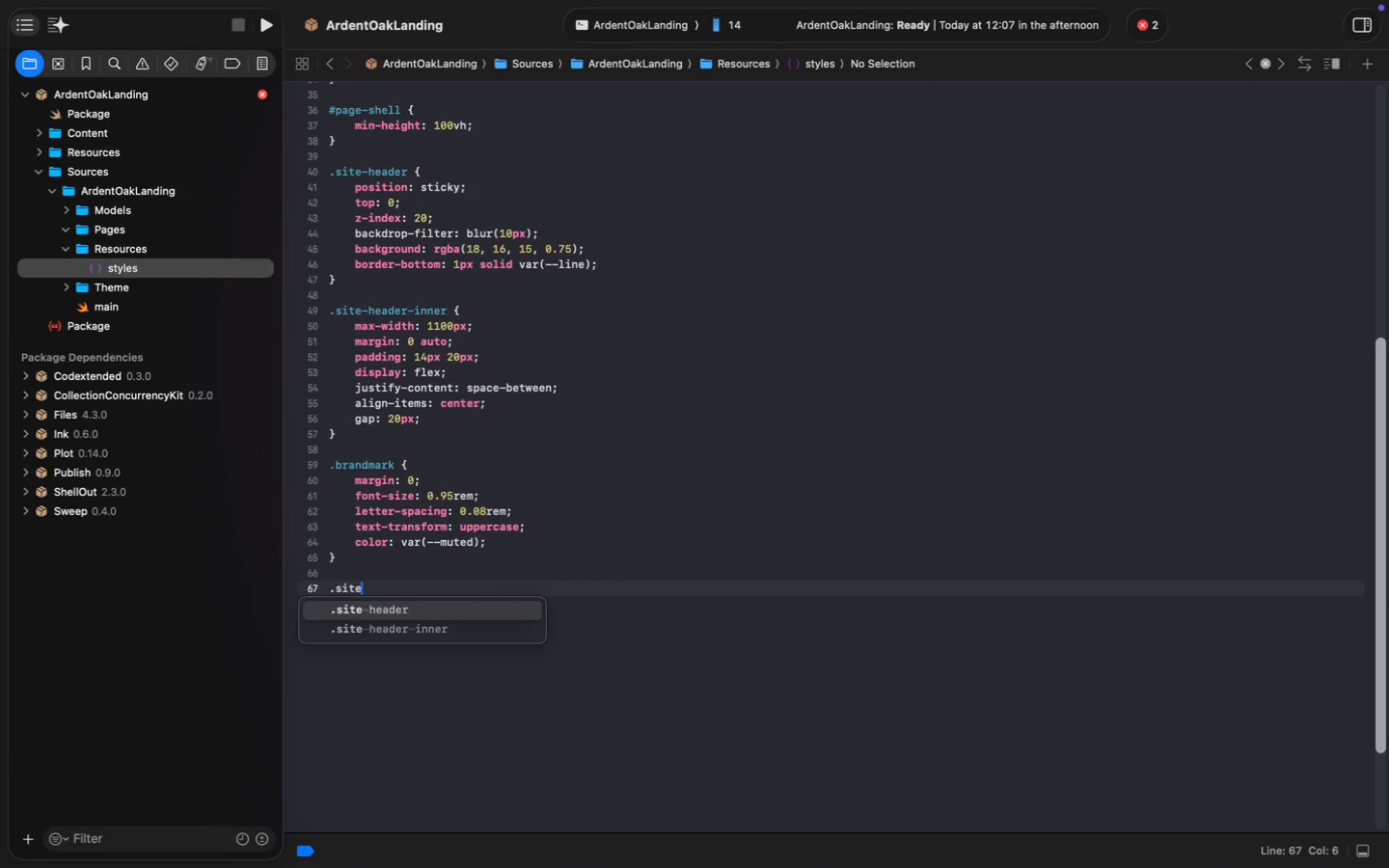 
type(.site-nav {)
 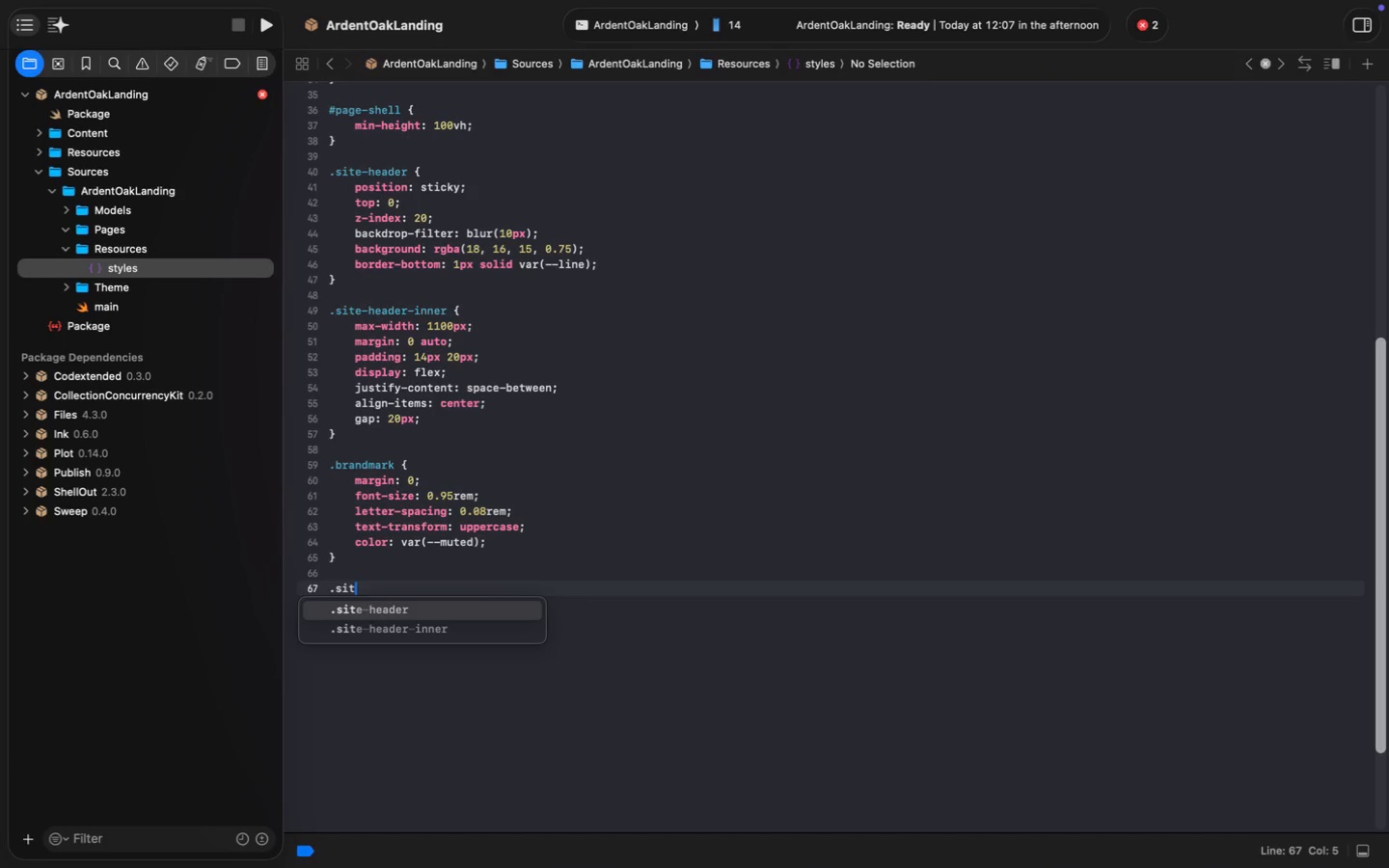 
key(Enter)
 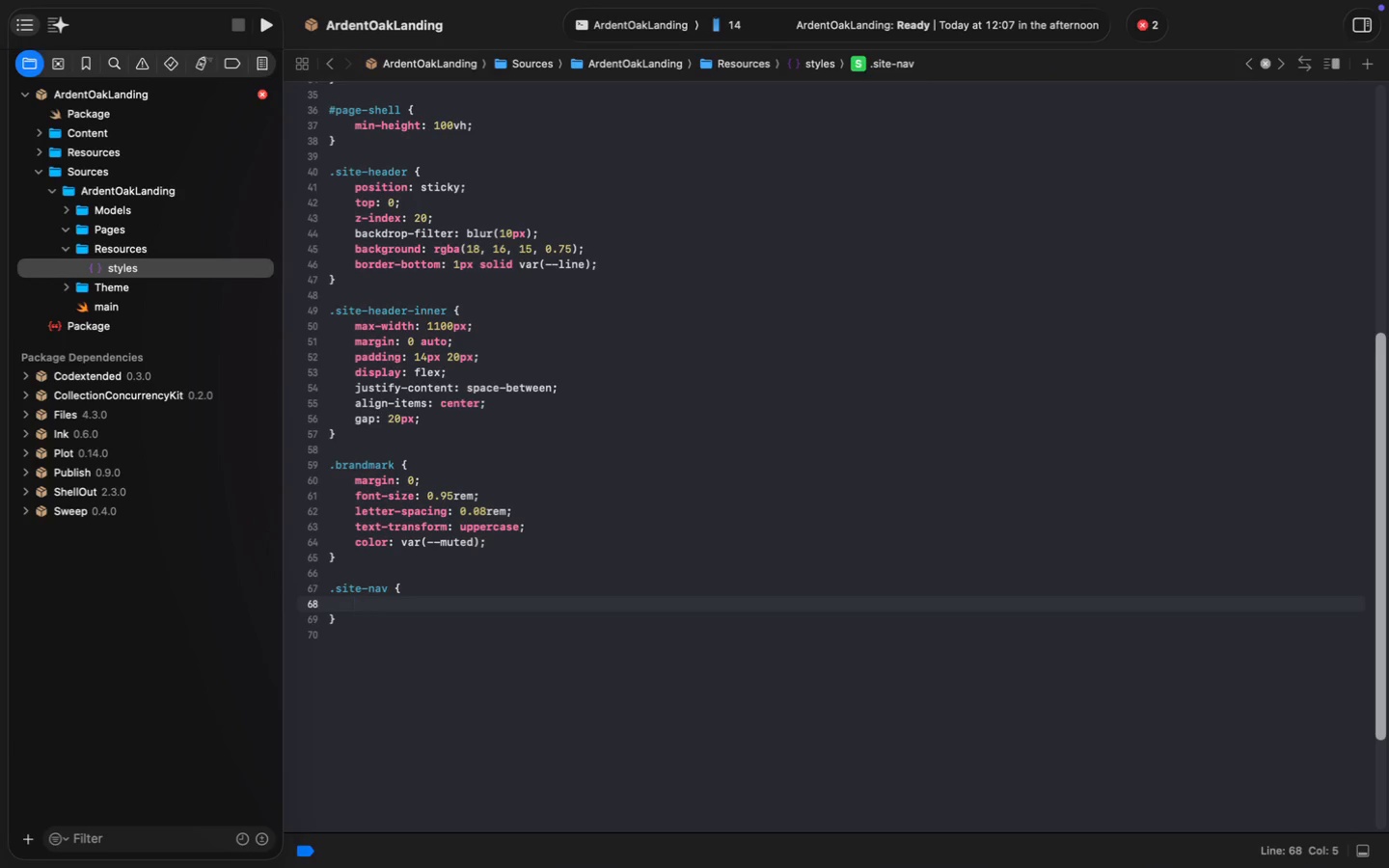 
type(display: flex;)
 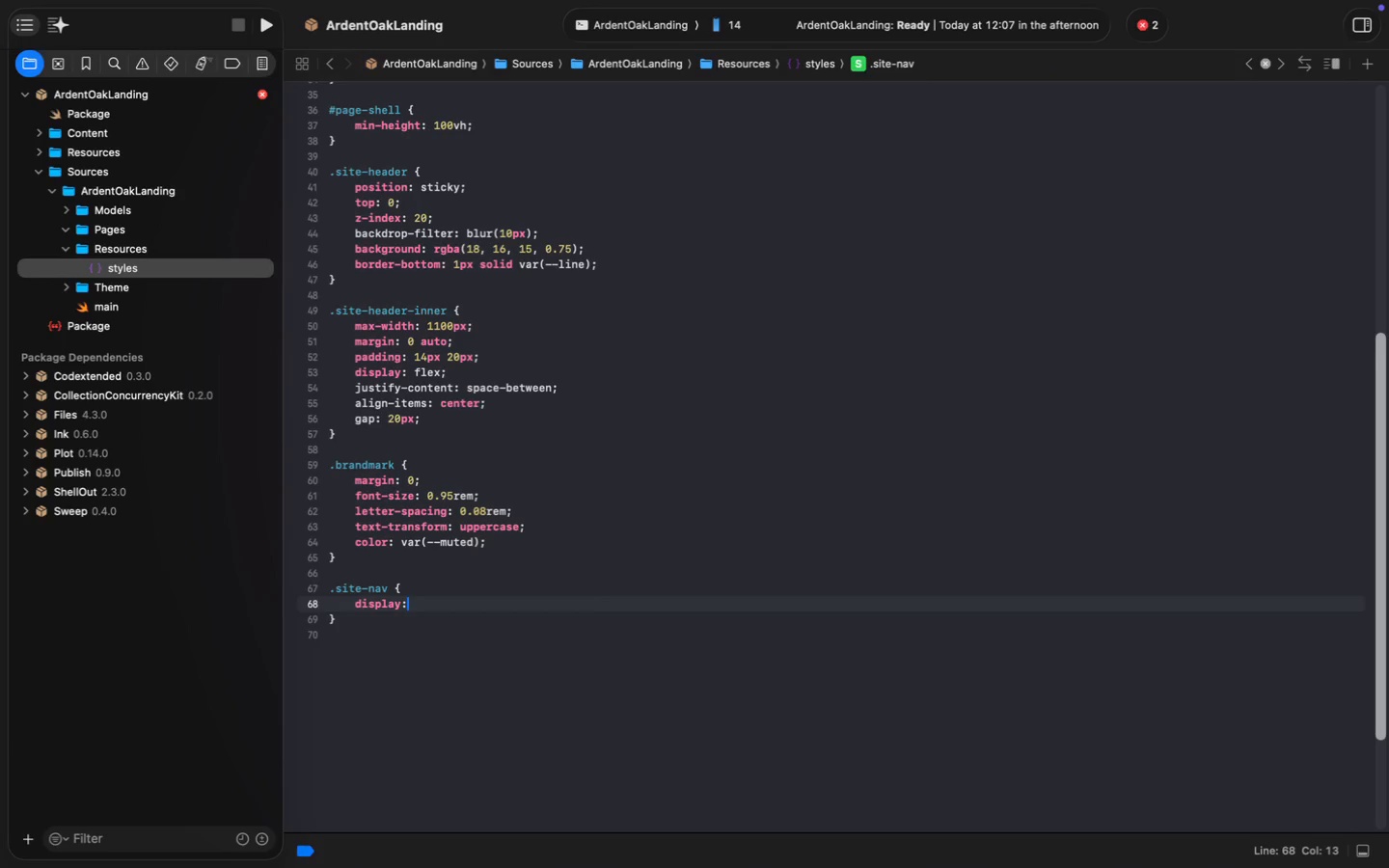 
 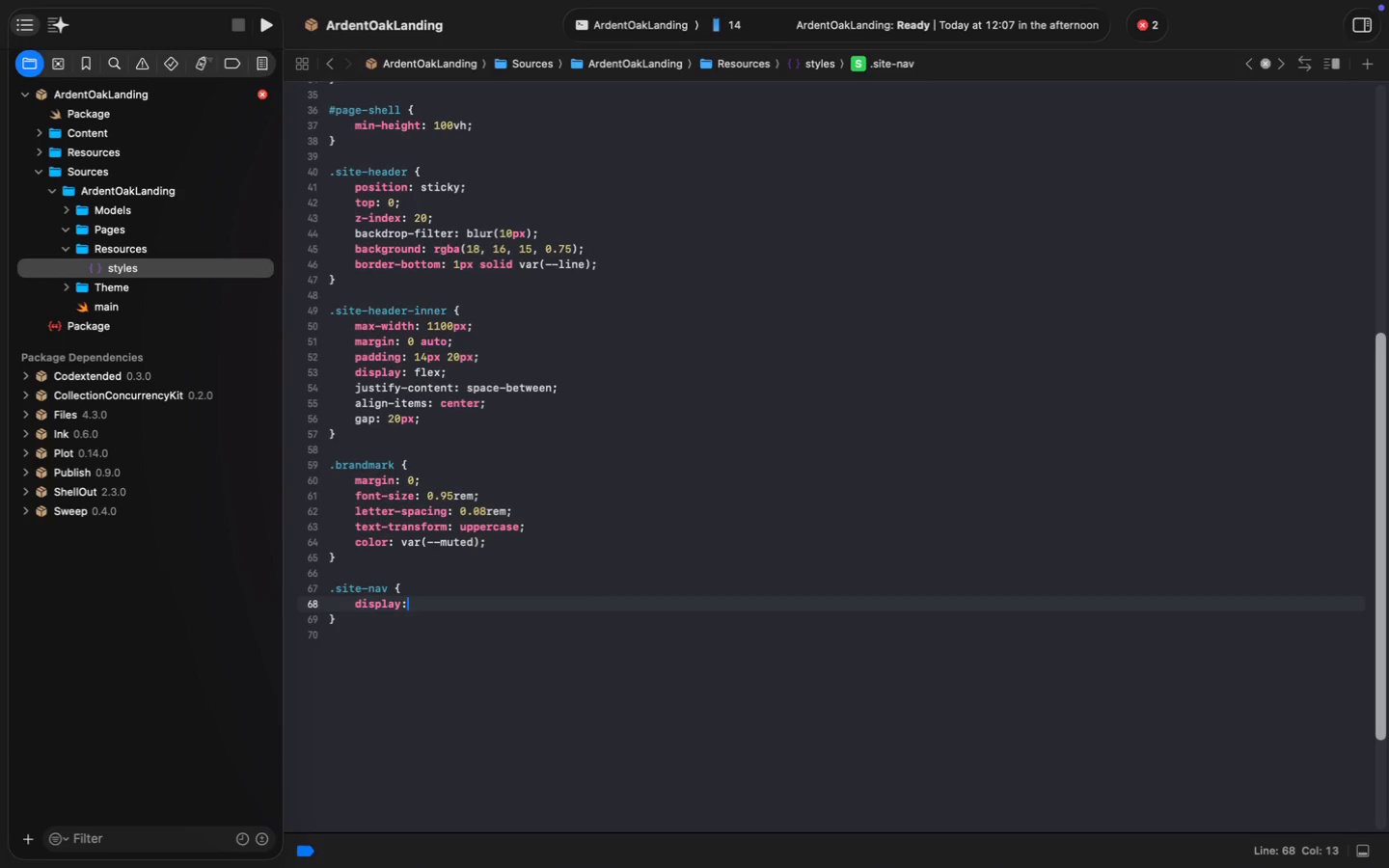 
key(Enter)
 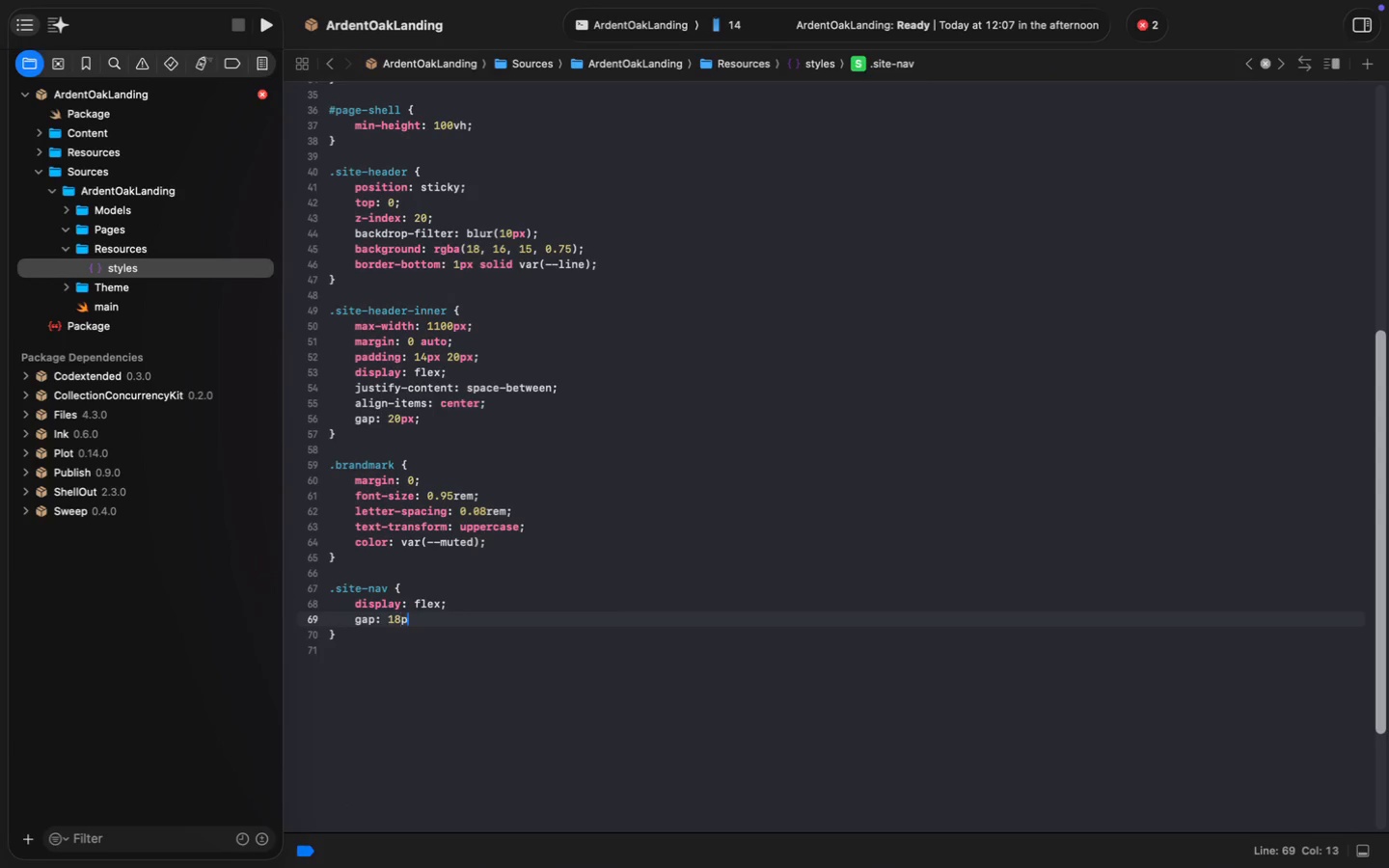 
type(gap: 18px;)
 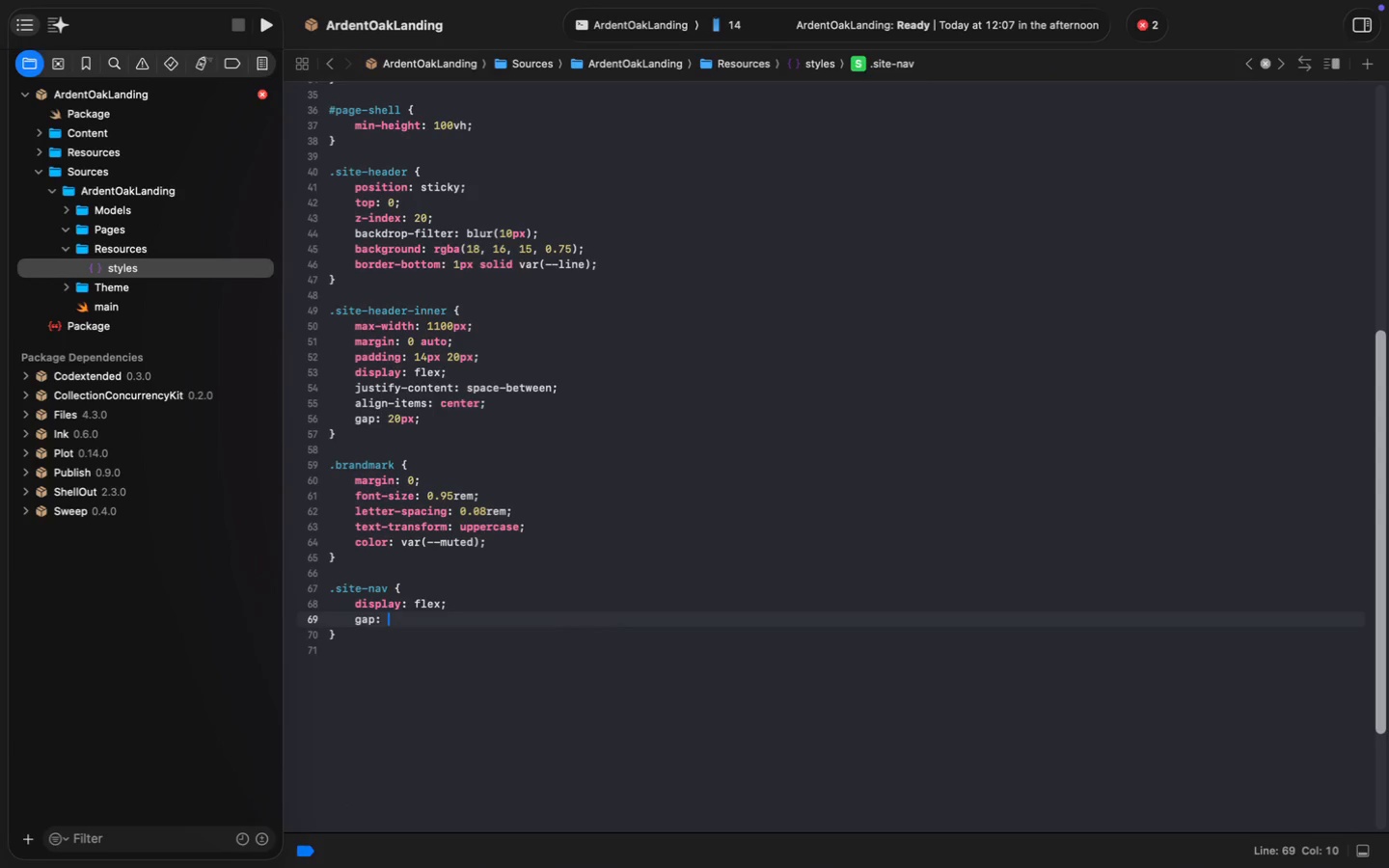 
key(Enter)
 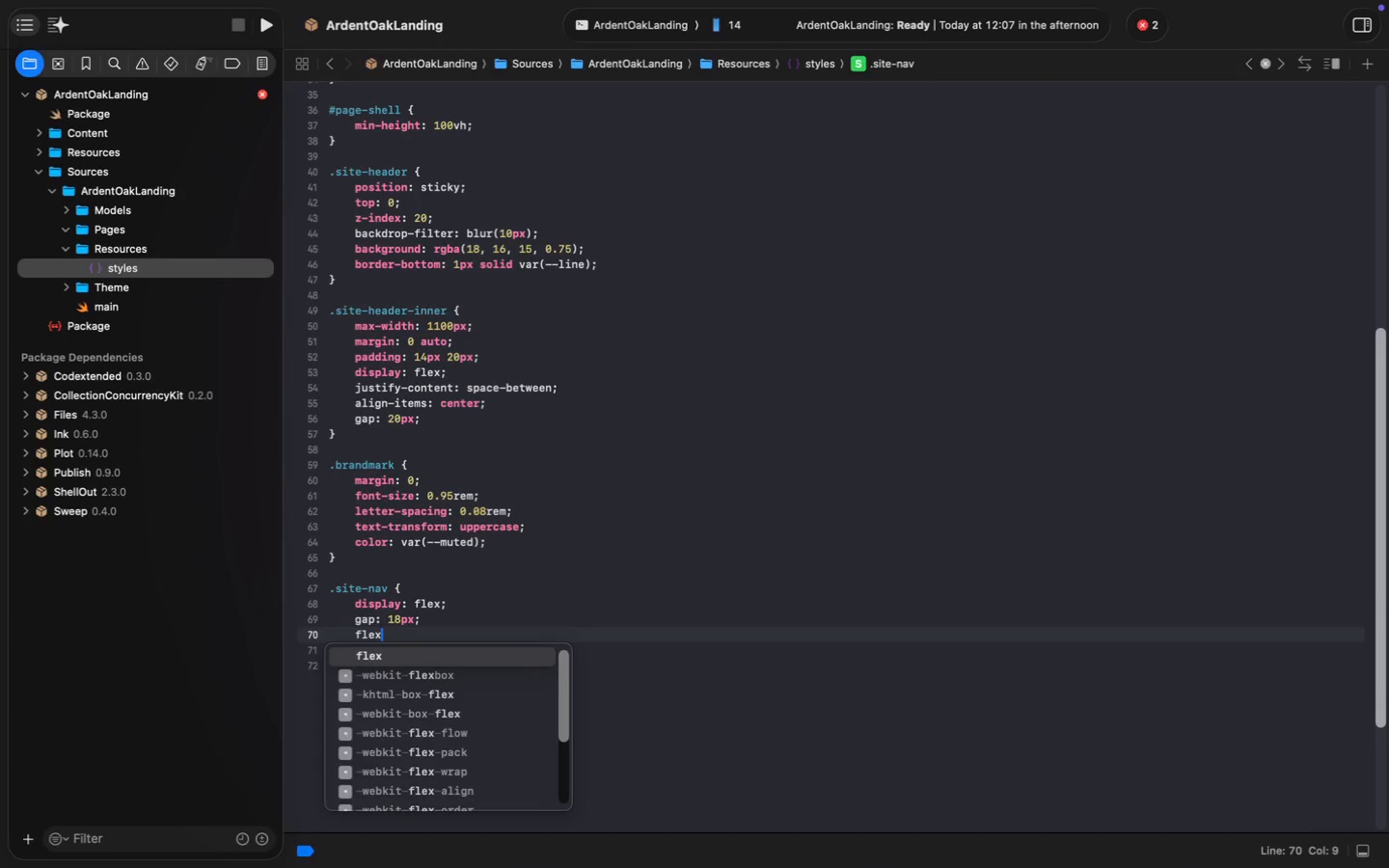 
type(flex: )
 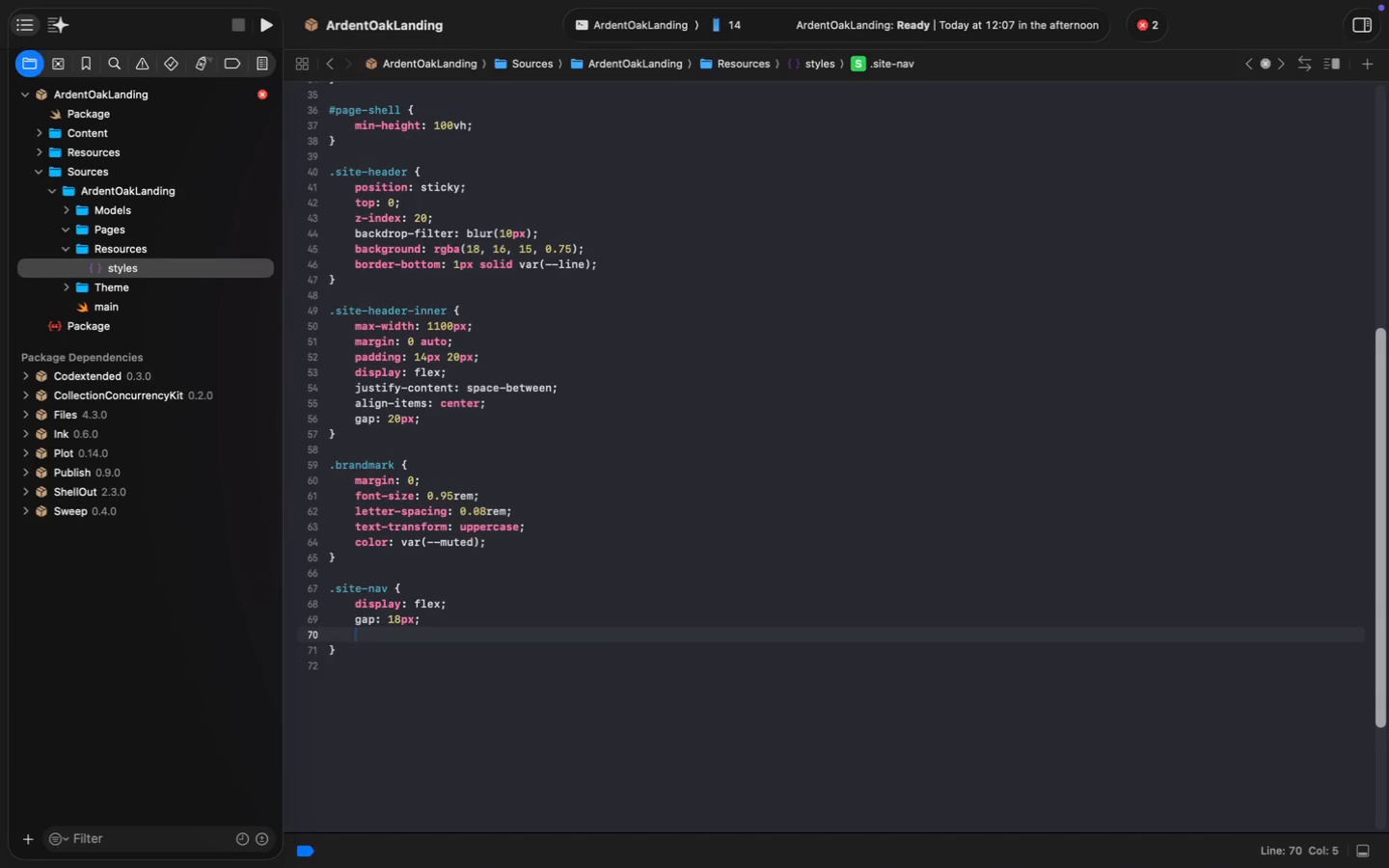 
key(ArrowLeft)
 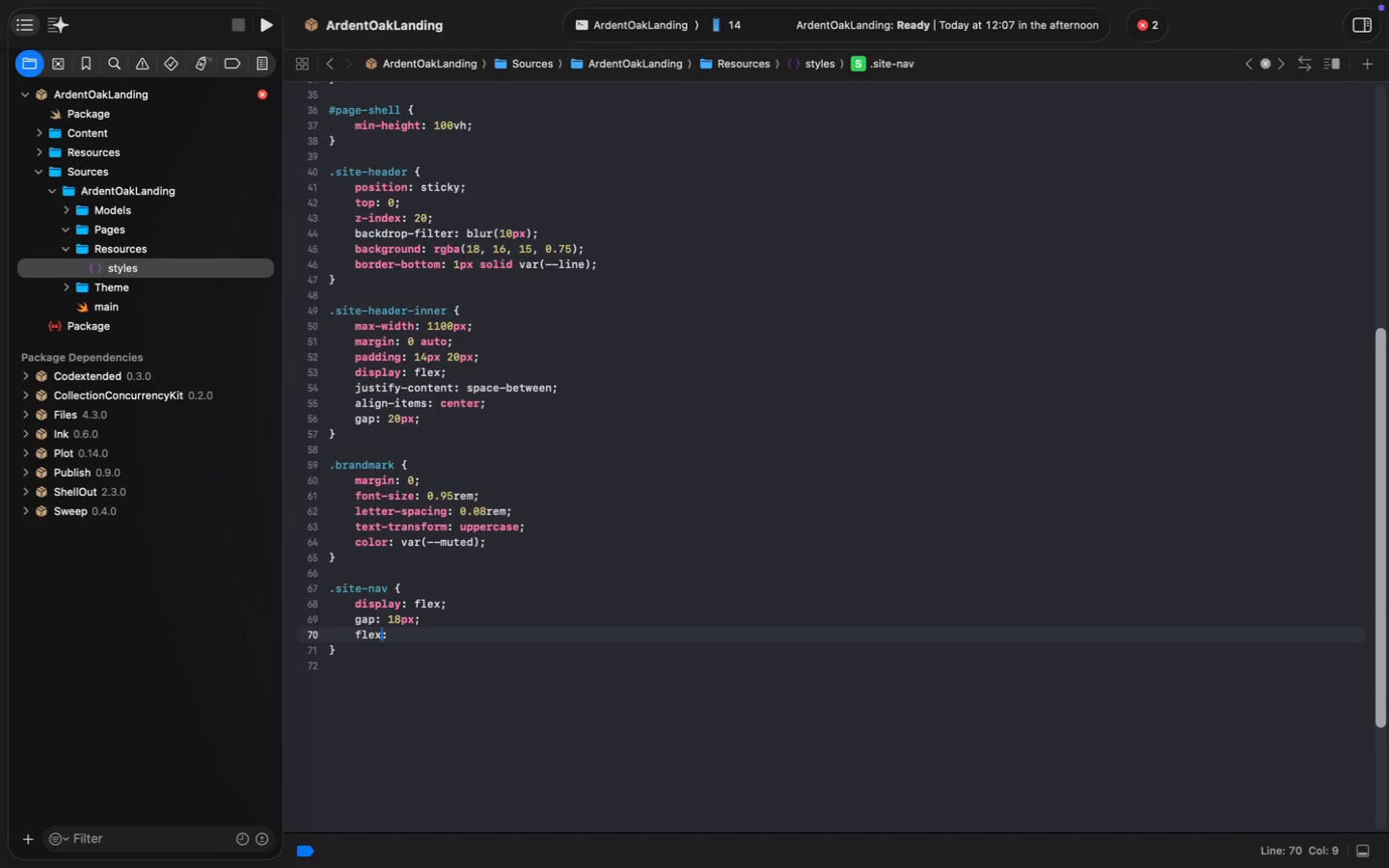 
key(ArrowLeft)
 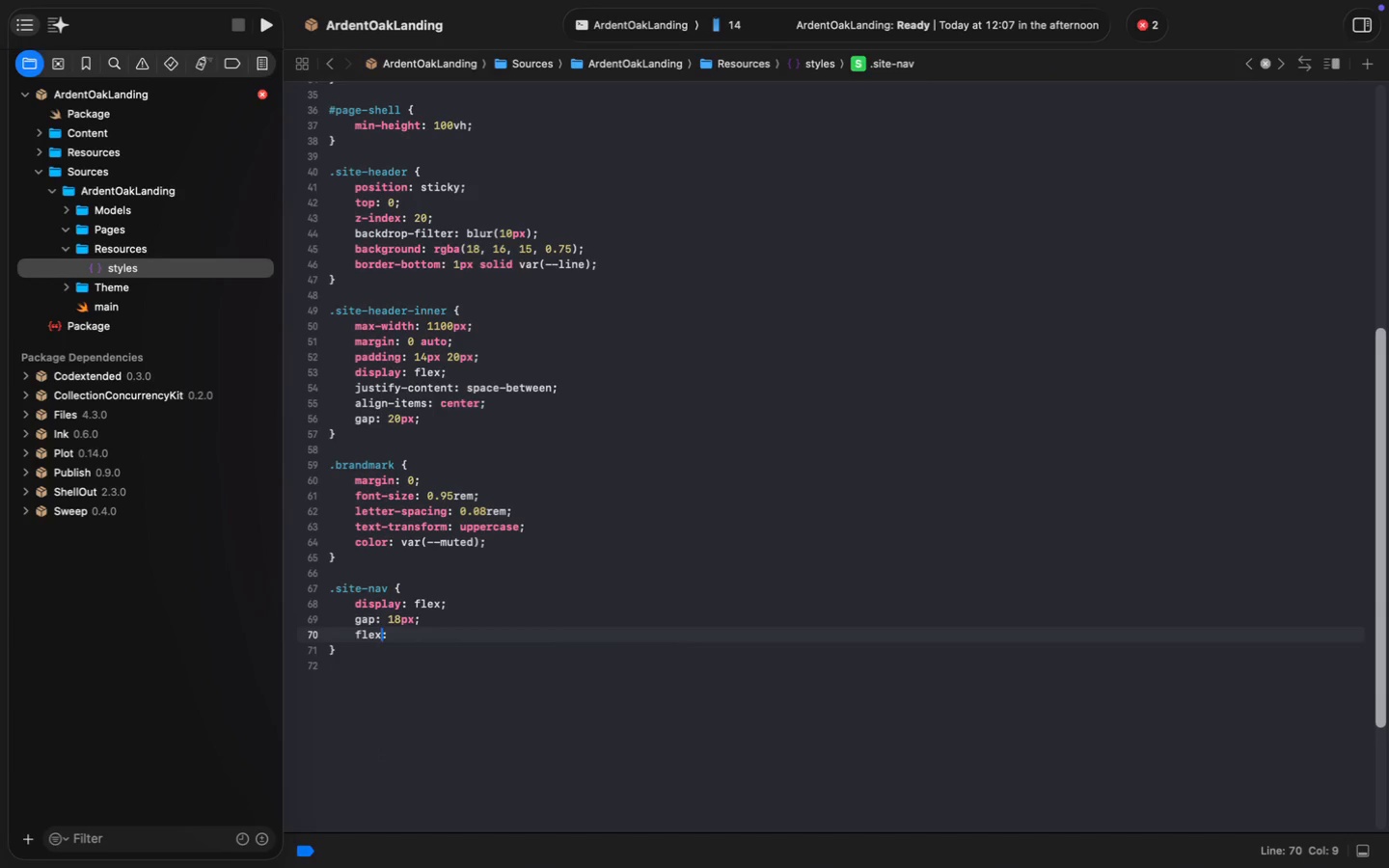 
type(-wrap)
 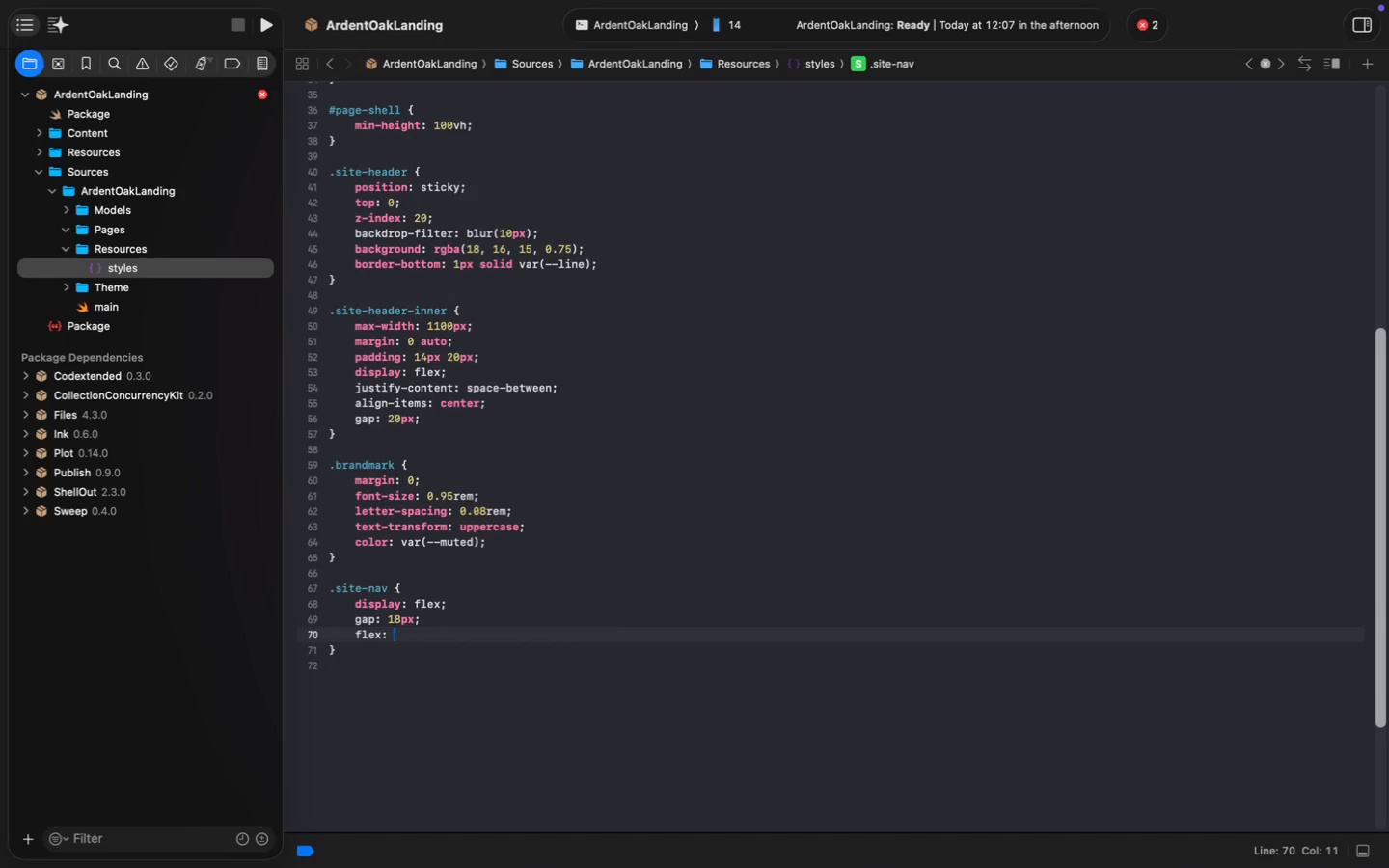 
key(ArrowRight)
 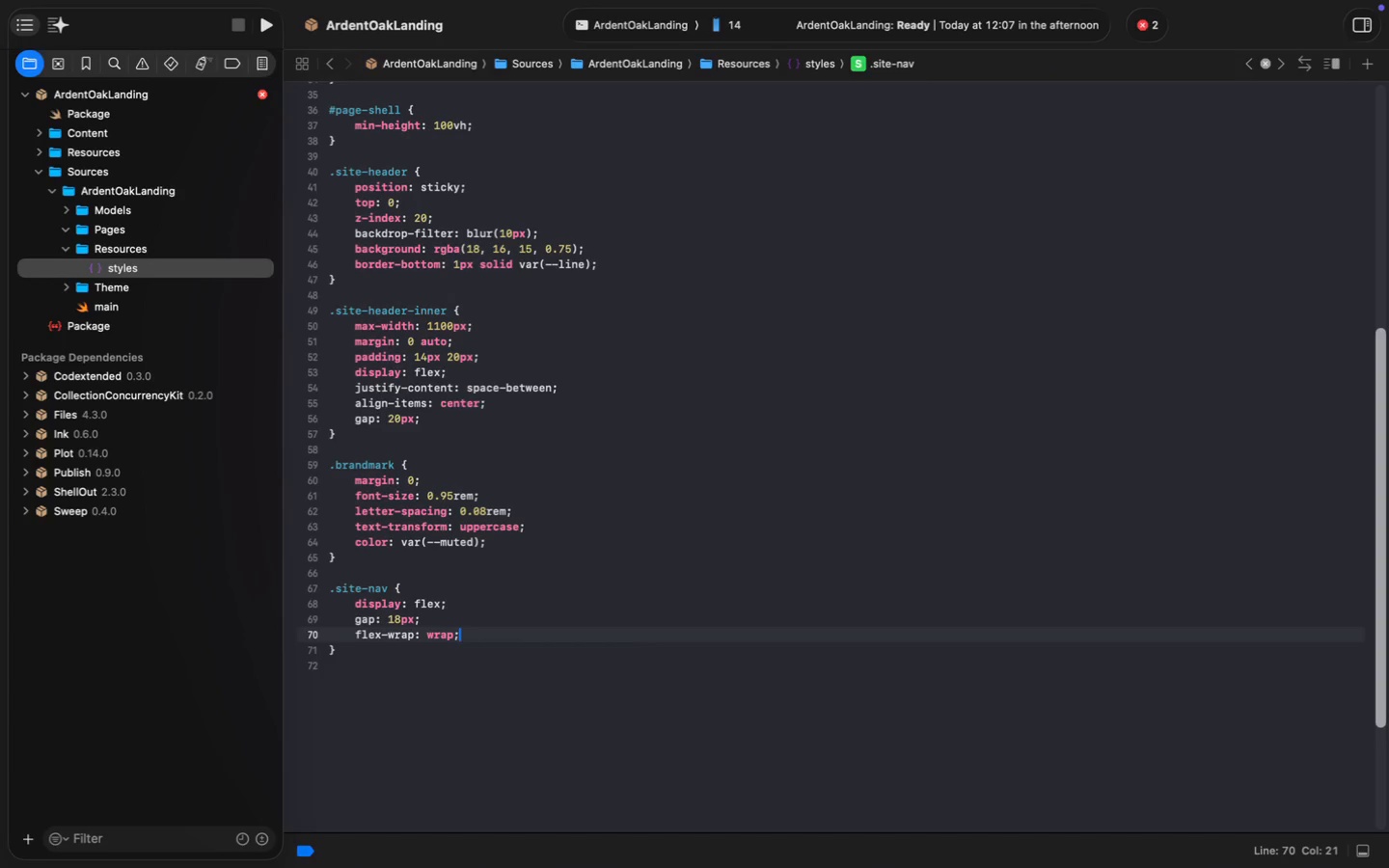 
type( wrap;)
 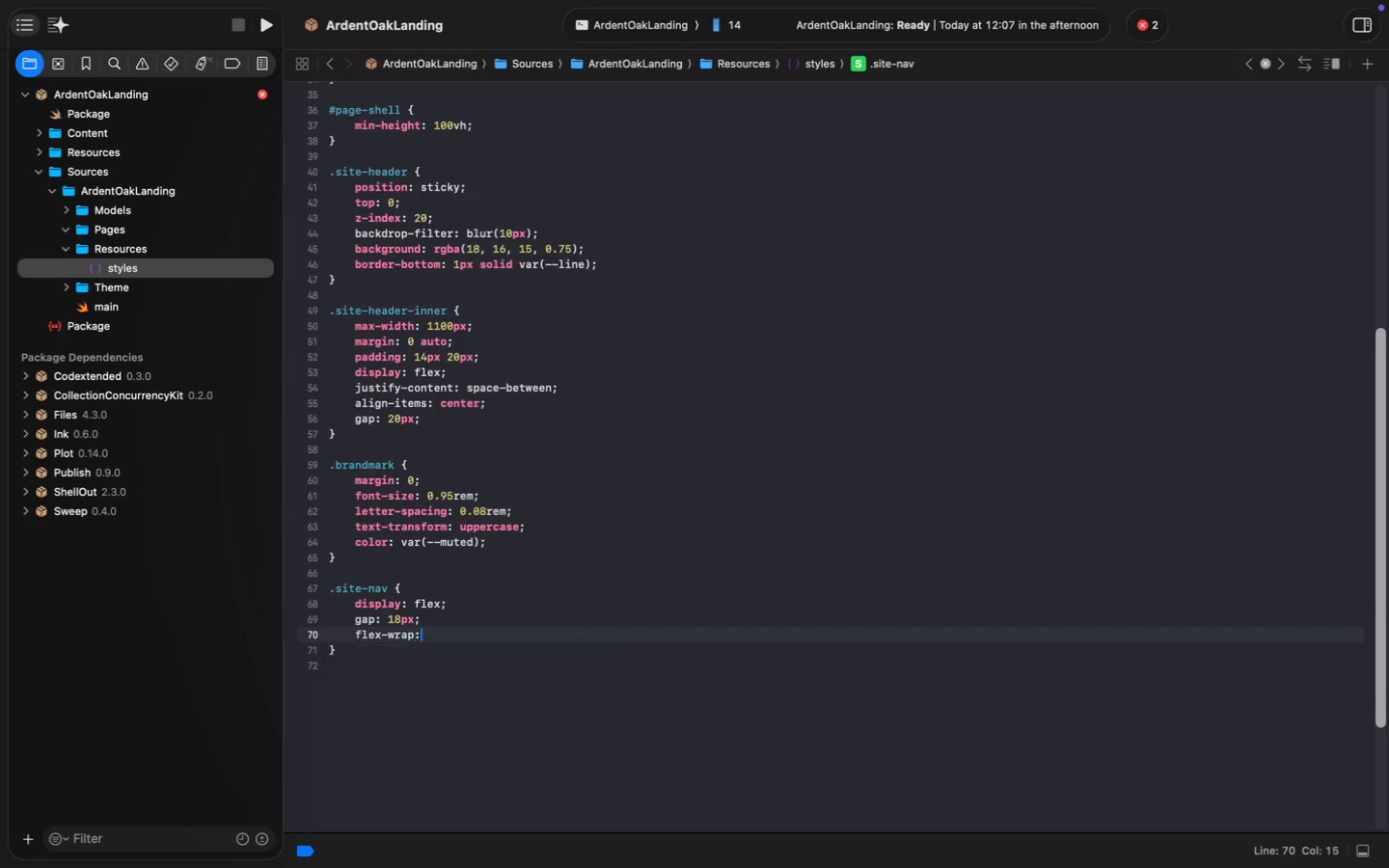 
key(ArrowDown)
 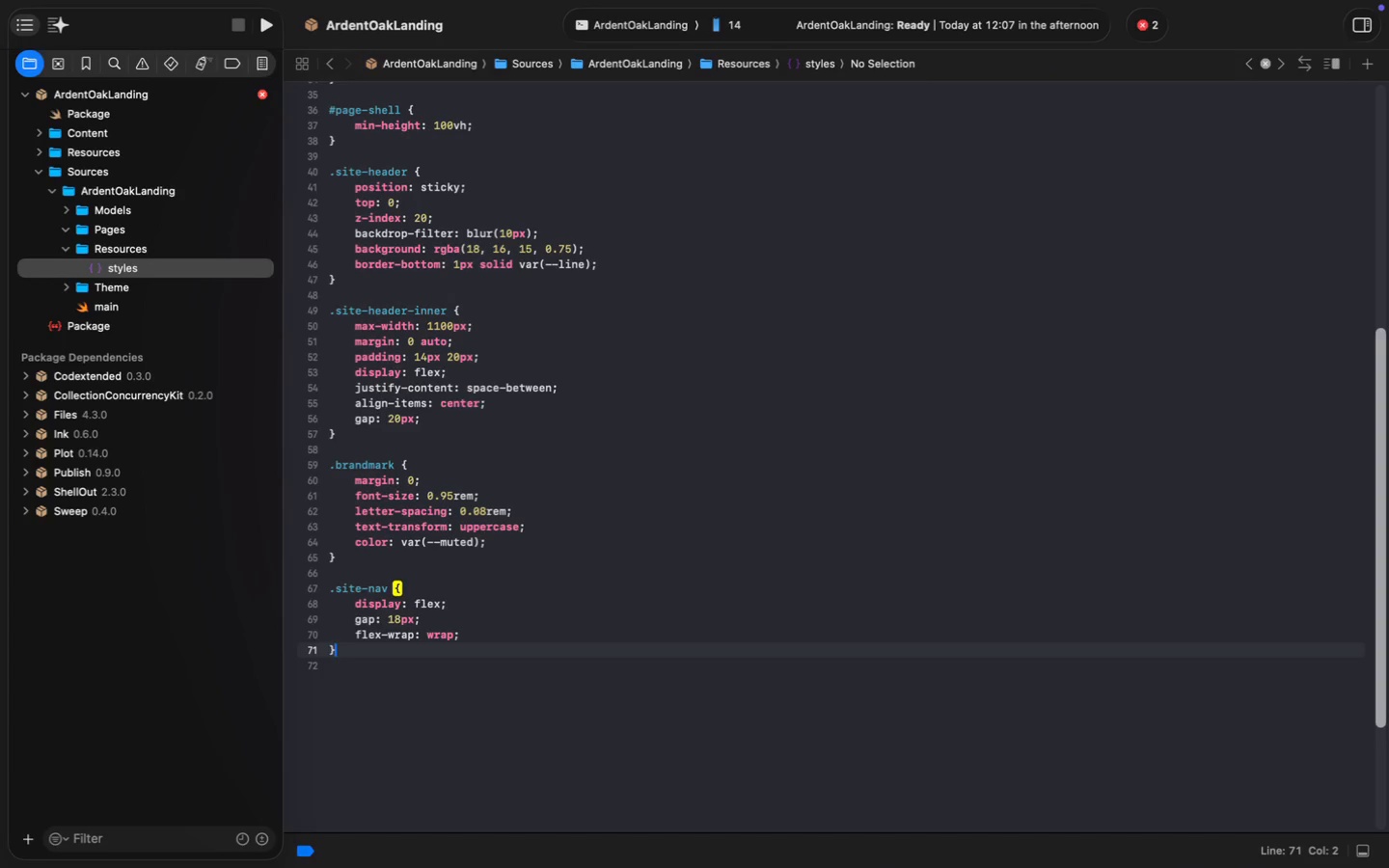 
key(Enter)
 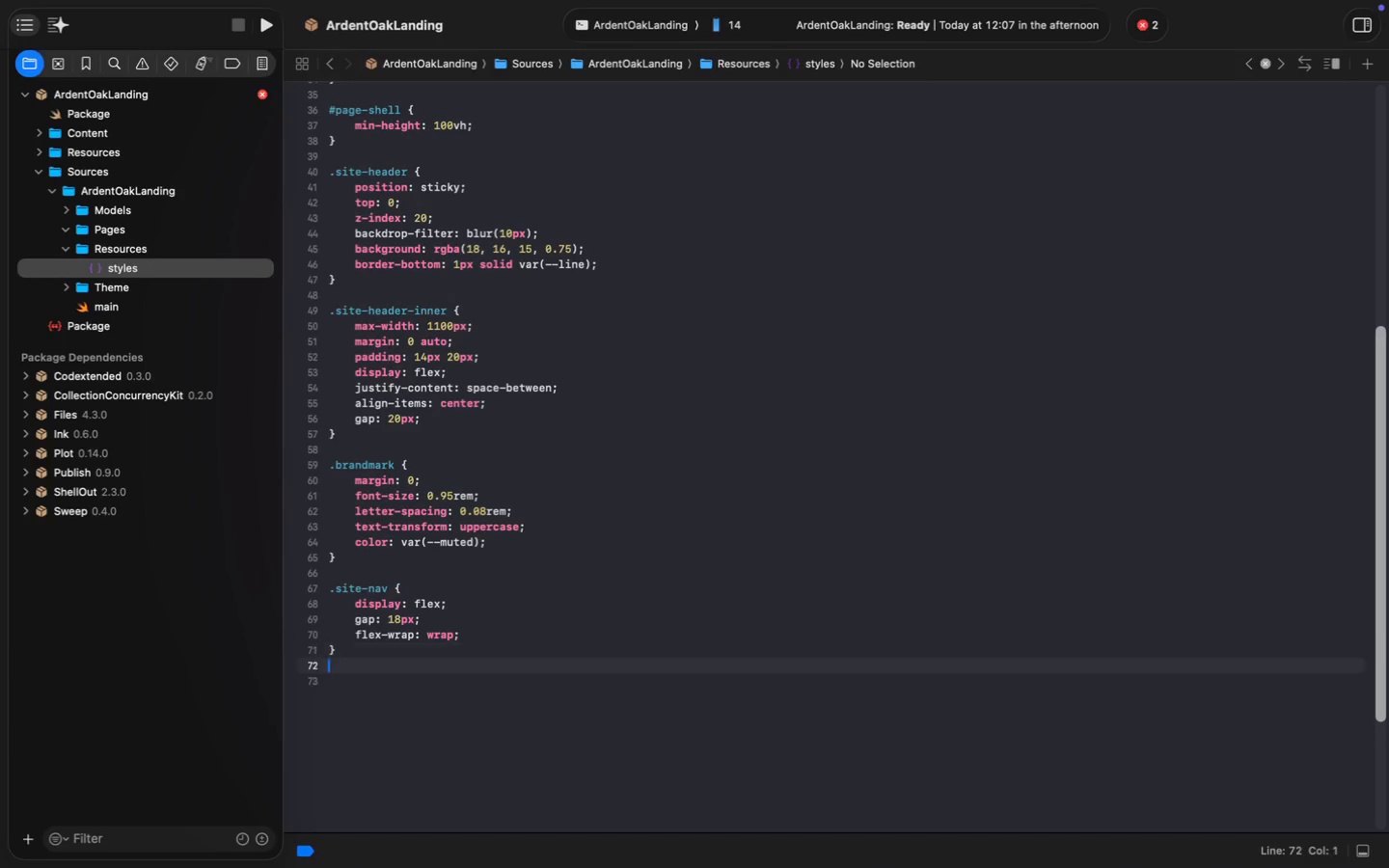 
key(Enter)
 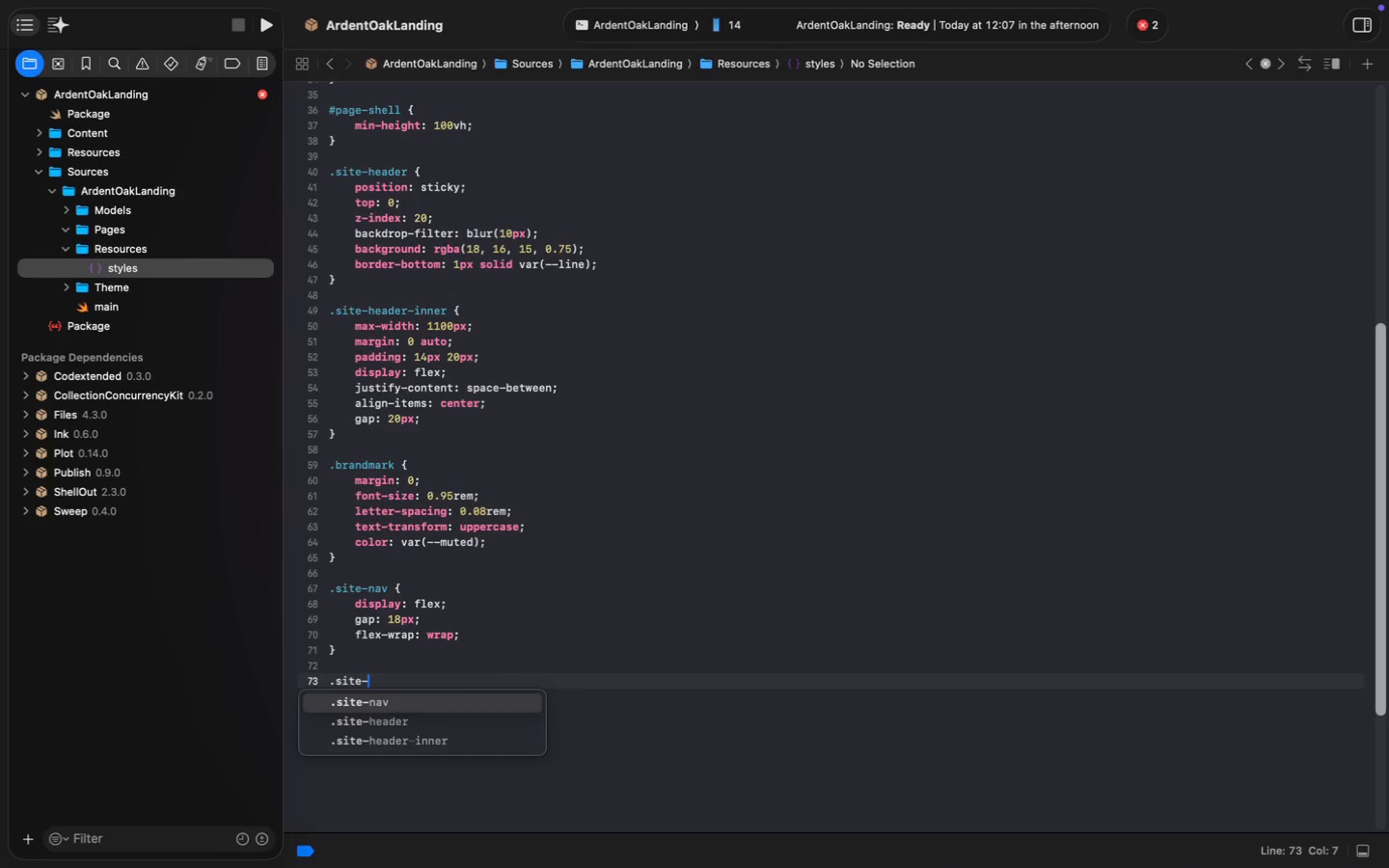 
type(.site-)
 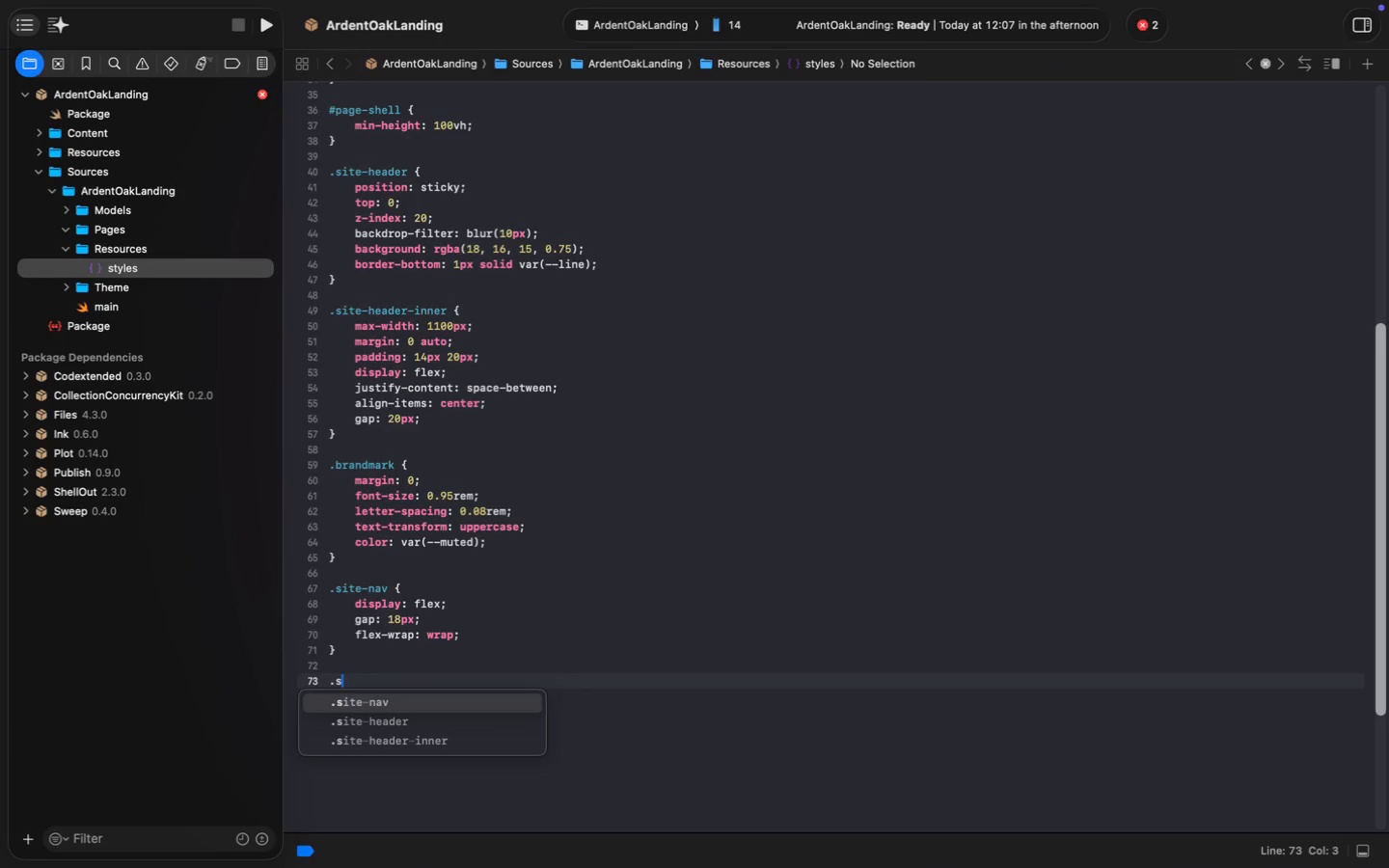 
wait(7.01)
 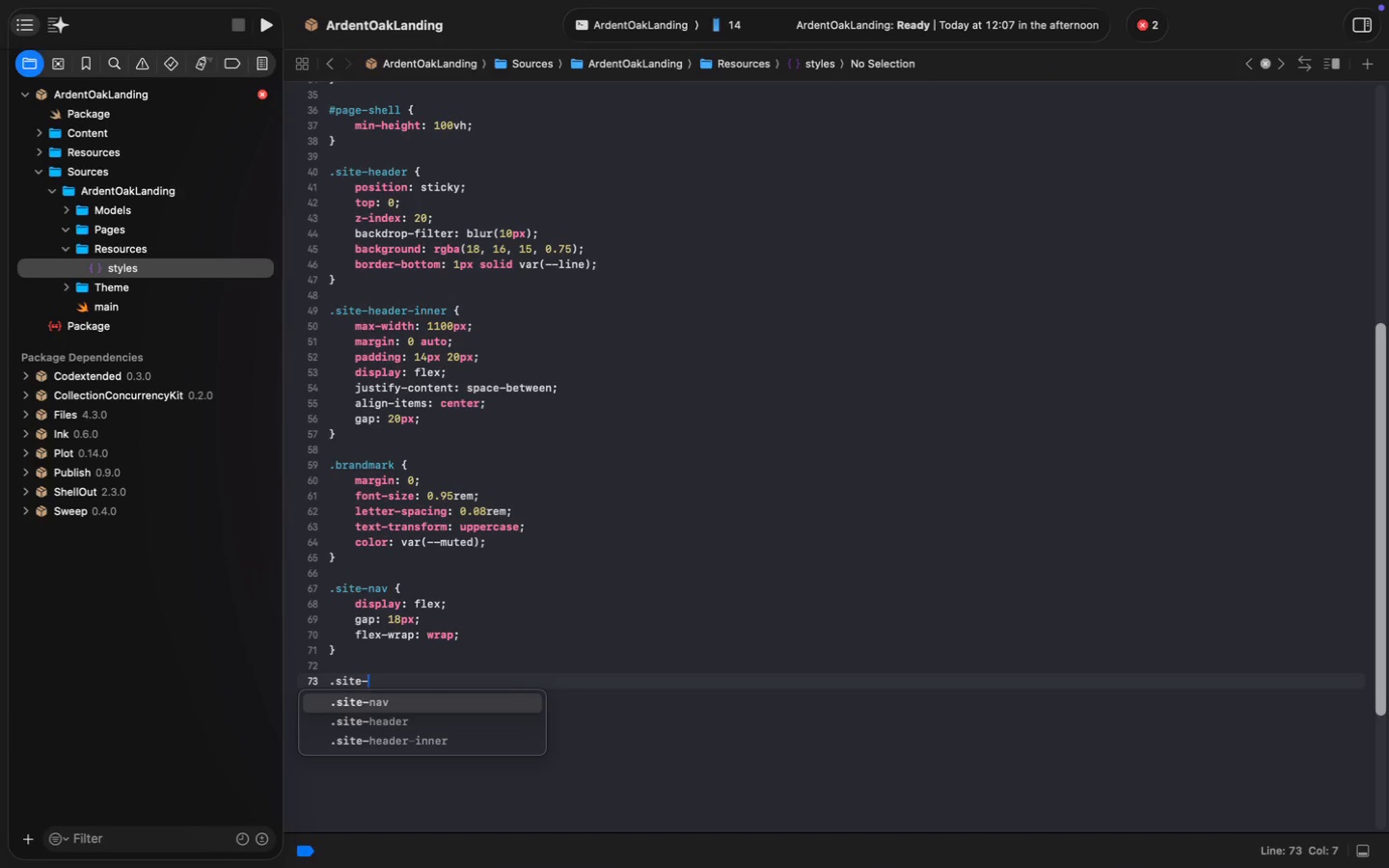 
key(Enter)
 